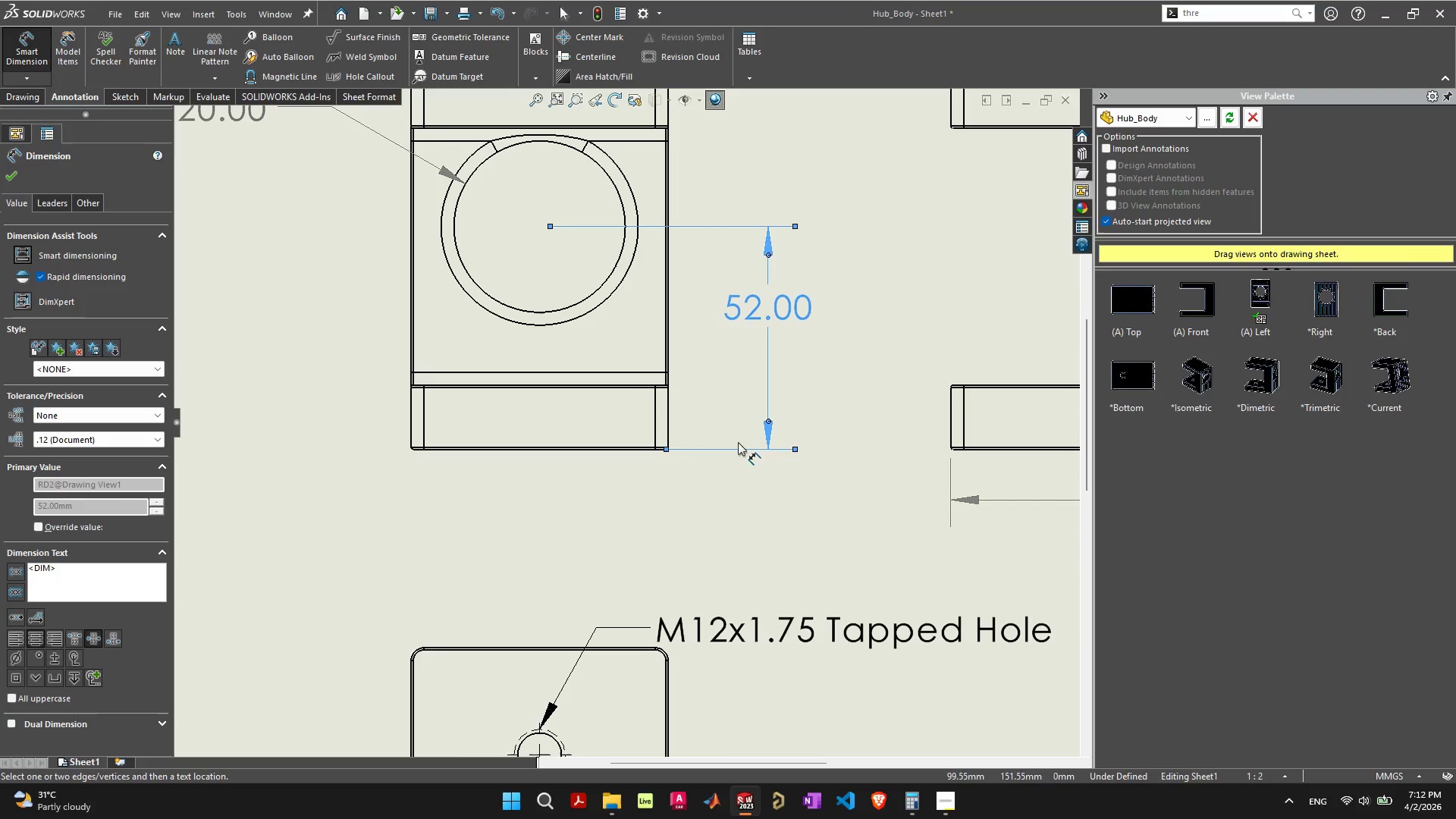 
left_click([777, 551])
 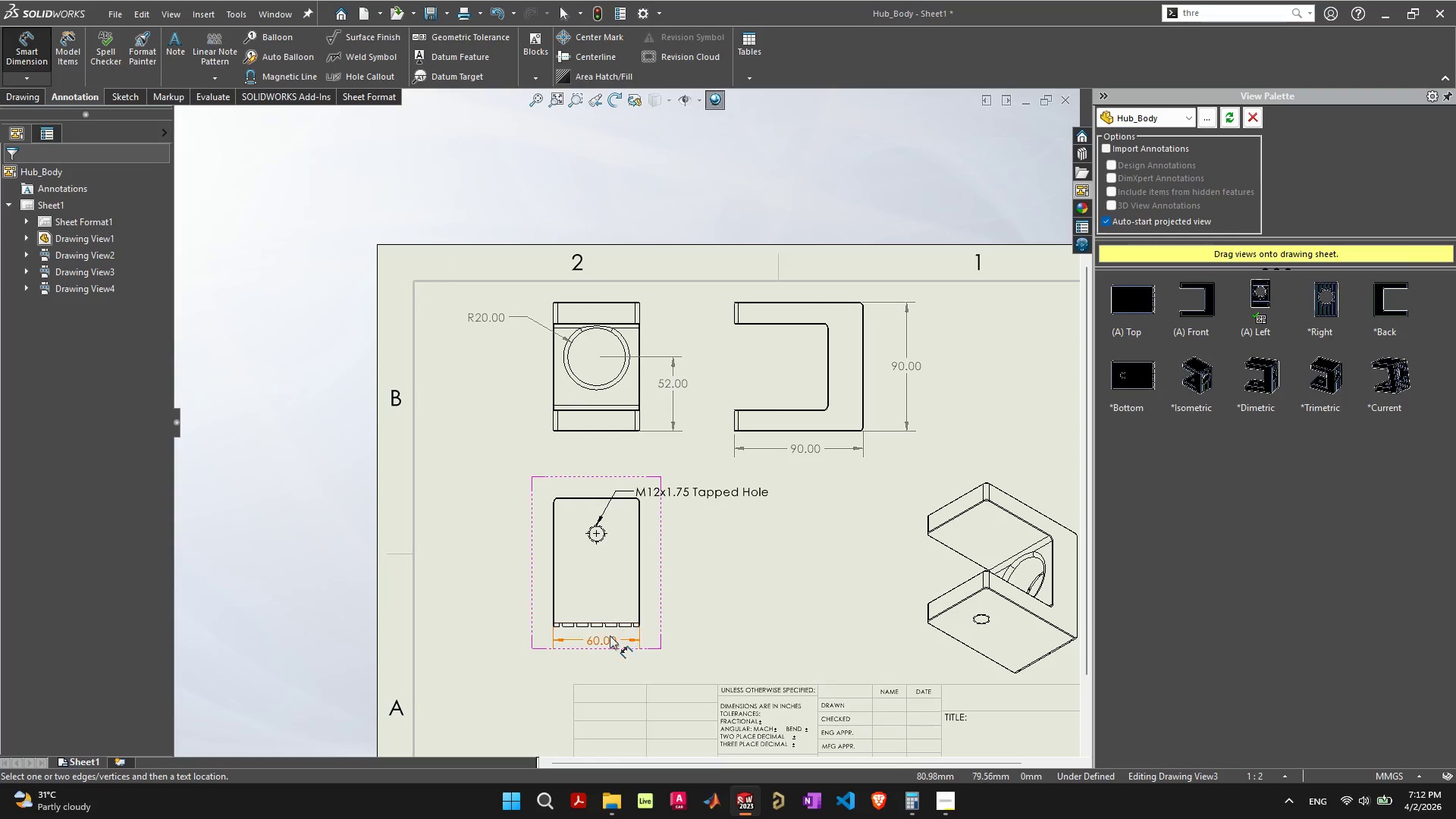 
scroll: coordinate [820, 521], scroll_direction: down, amount: 6.0
 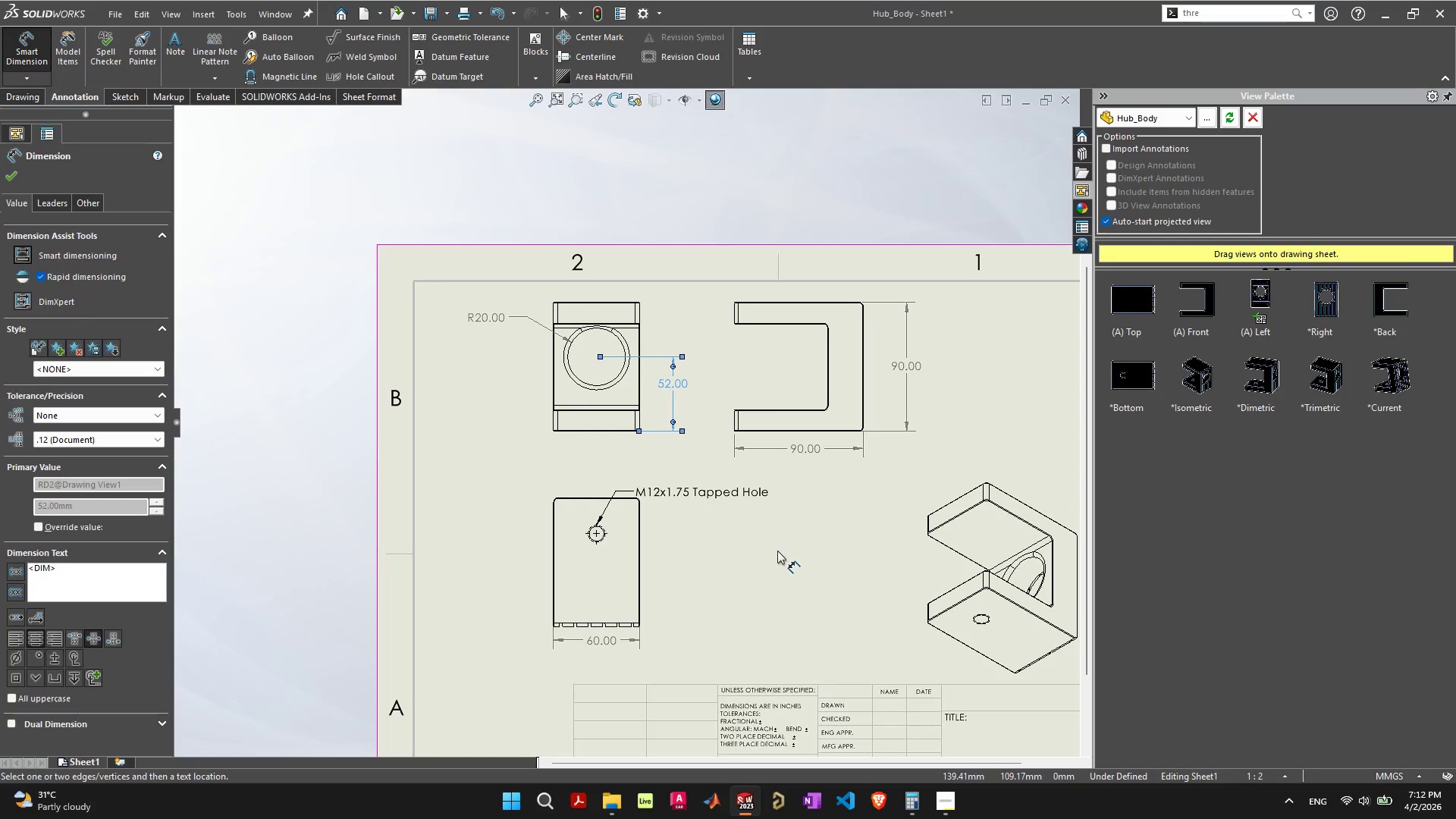 
scroll: coordinate [565, 552], scroll_direction: up, amount: 16.0
 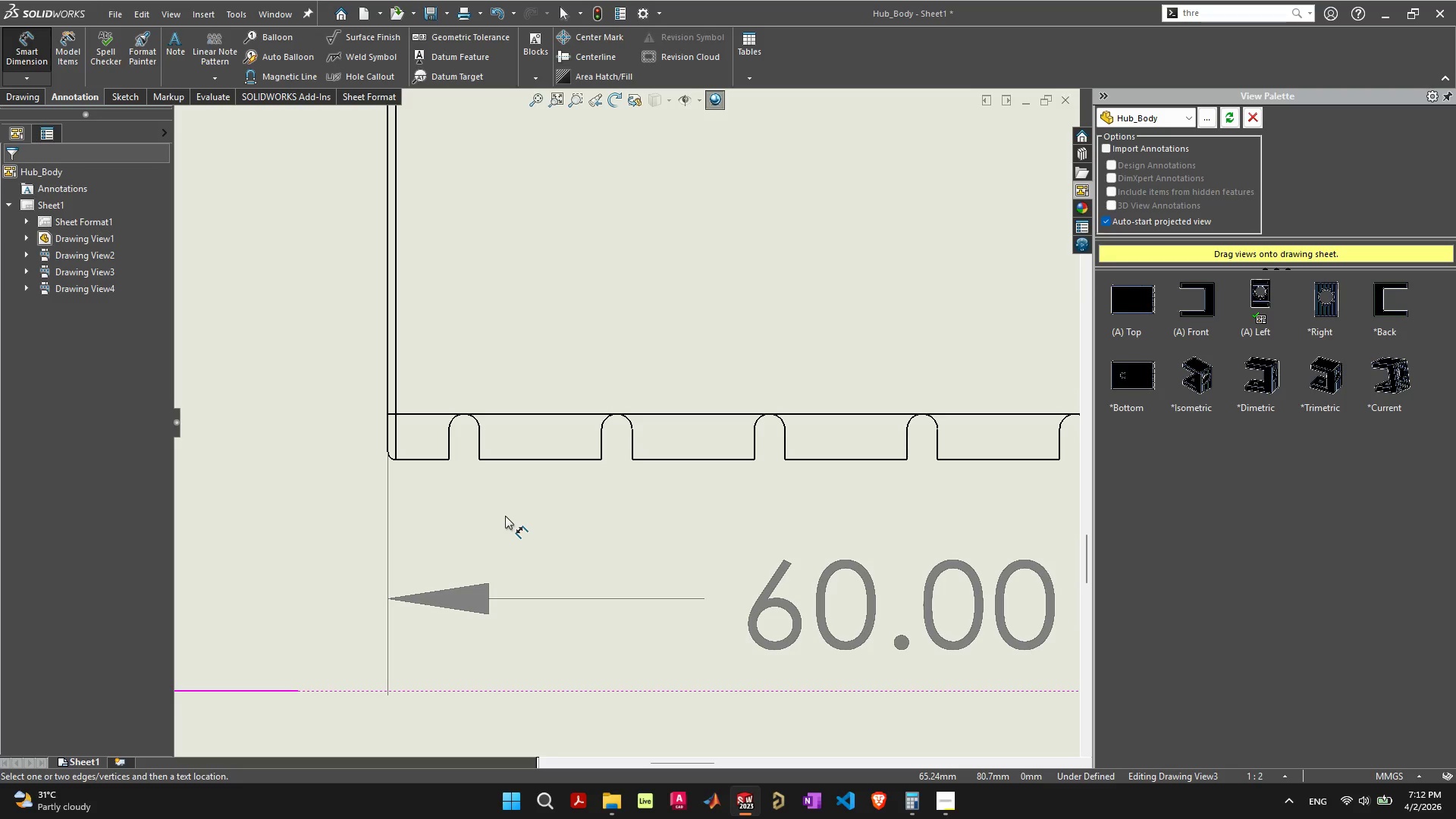 
scroll: coordinate [505, 470], scroll_direction: down, amount: 3.0
 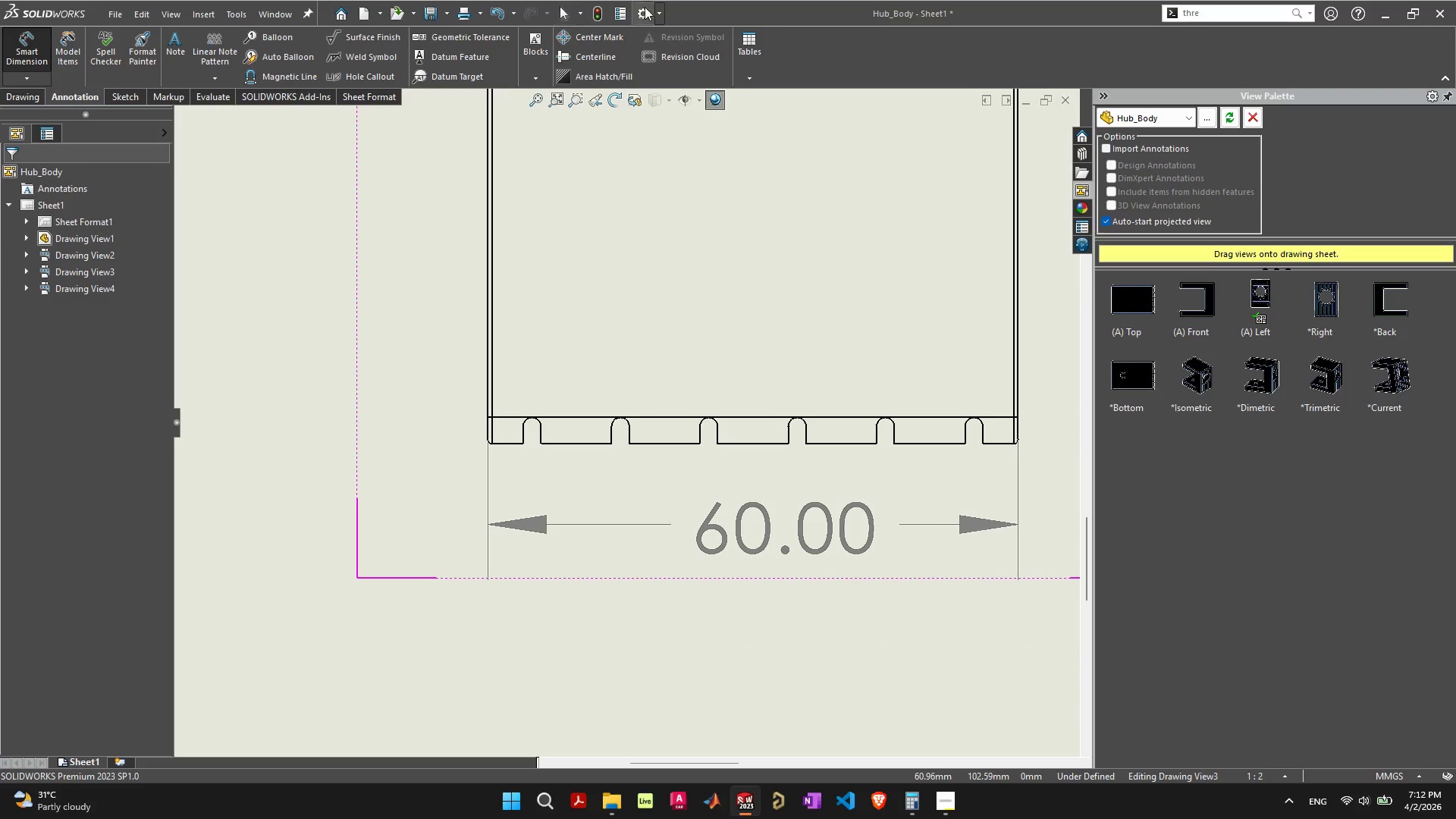 
mouse_move([574, 56])
 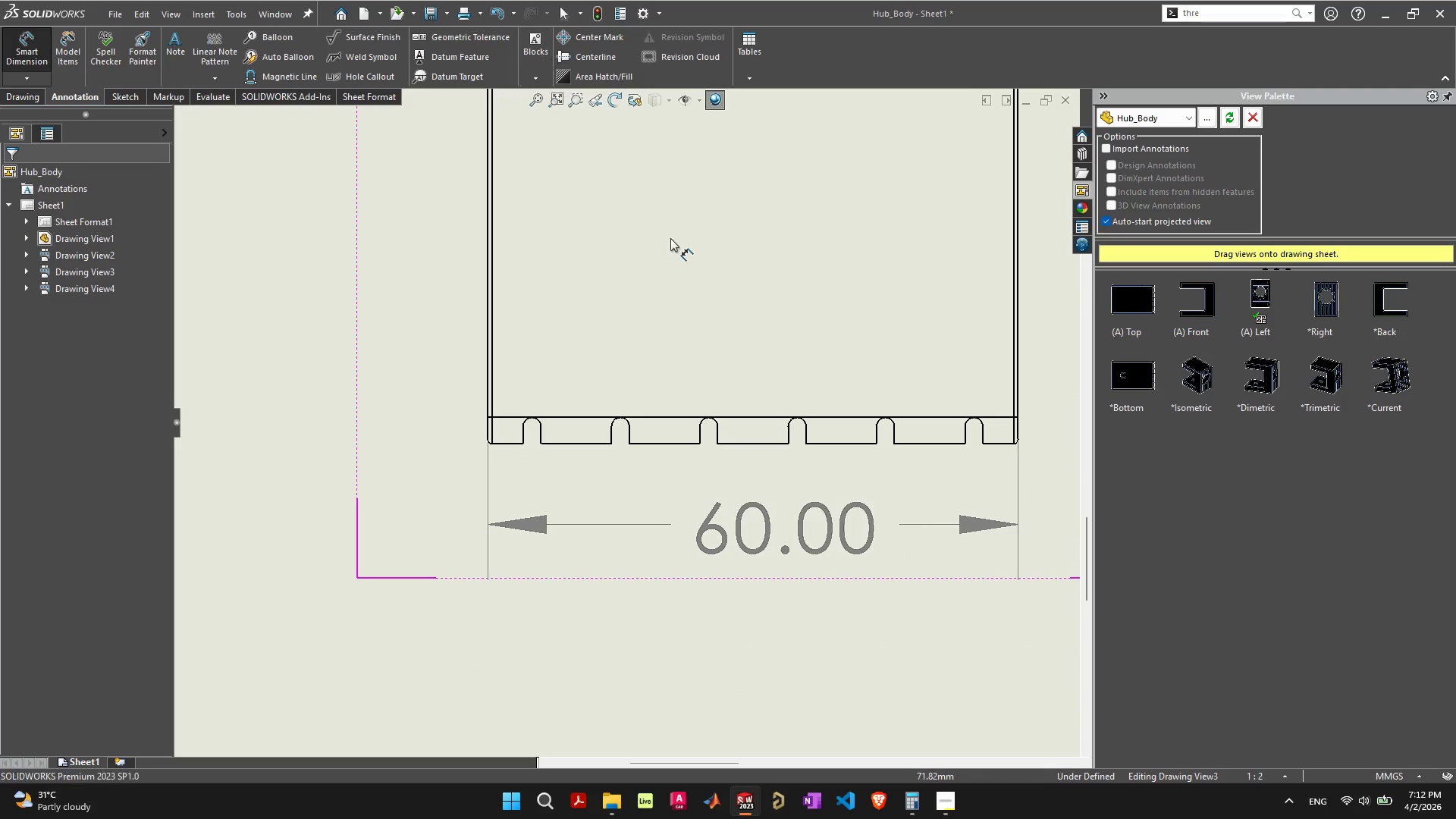 
scroll: coordinate [755, 240], scroll_direction: down, amount: 13.0
 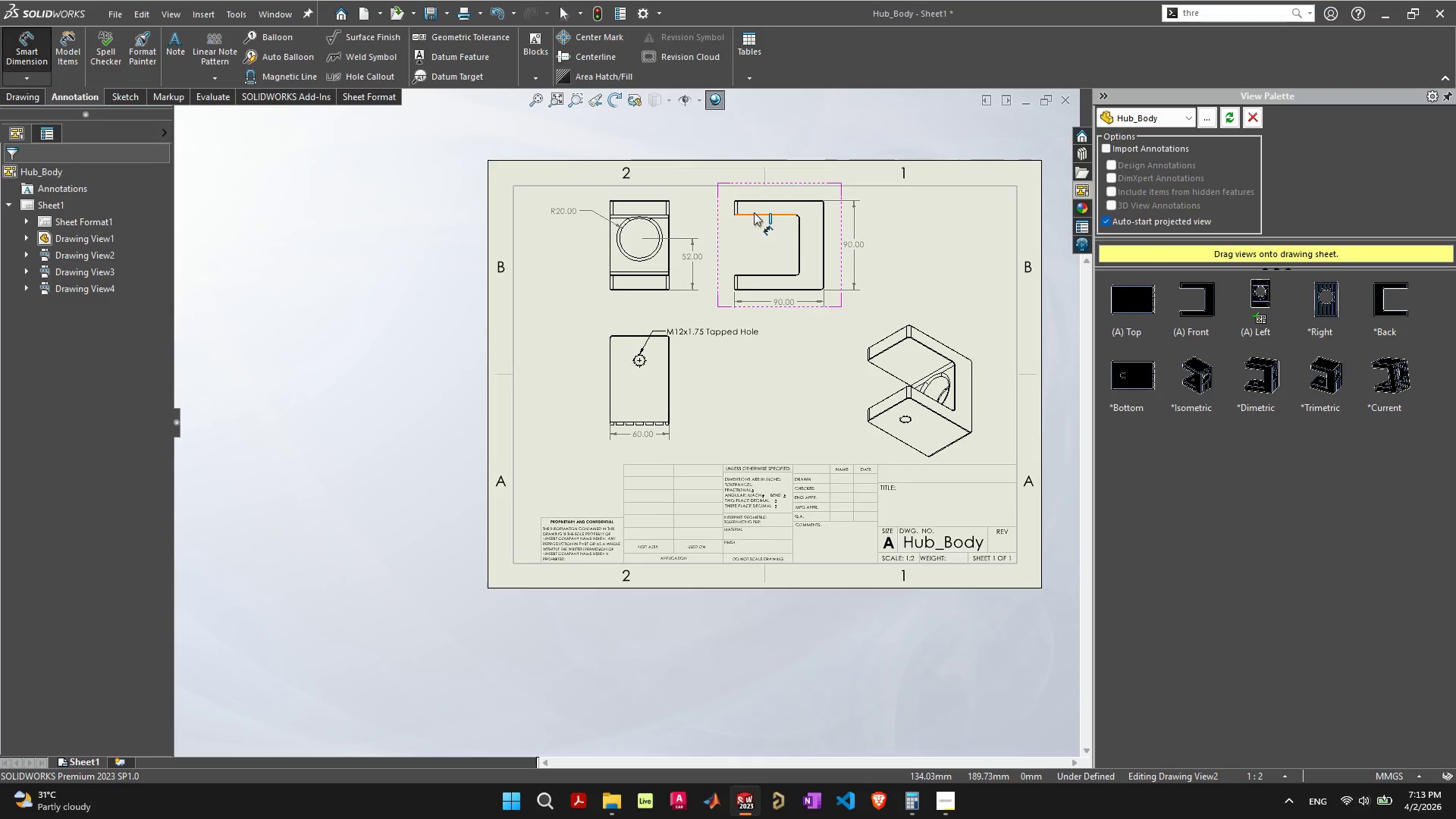 
scroll: coordinate [752, 249], scroll_direction: up, amount: 3.0
 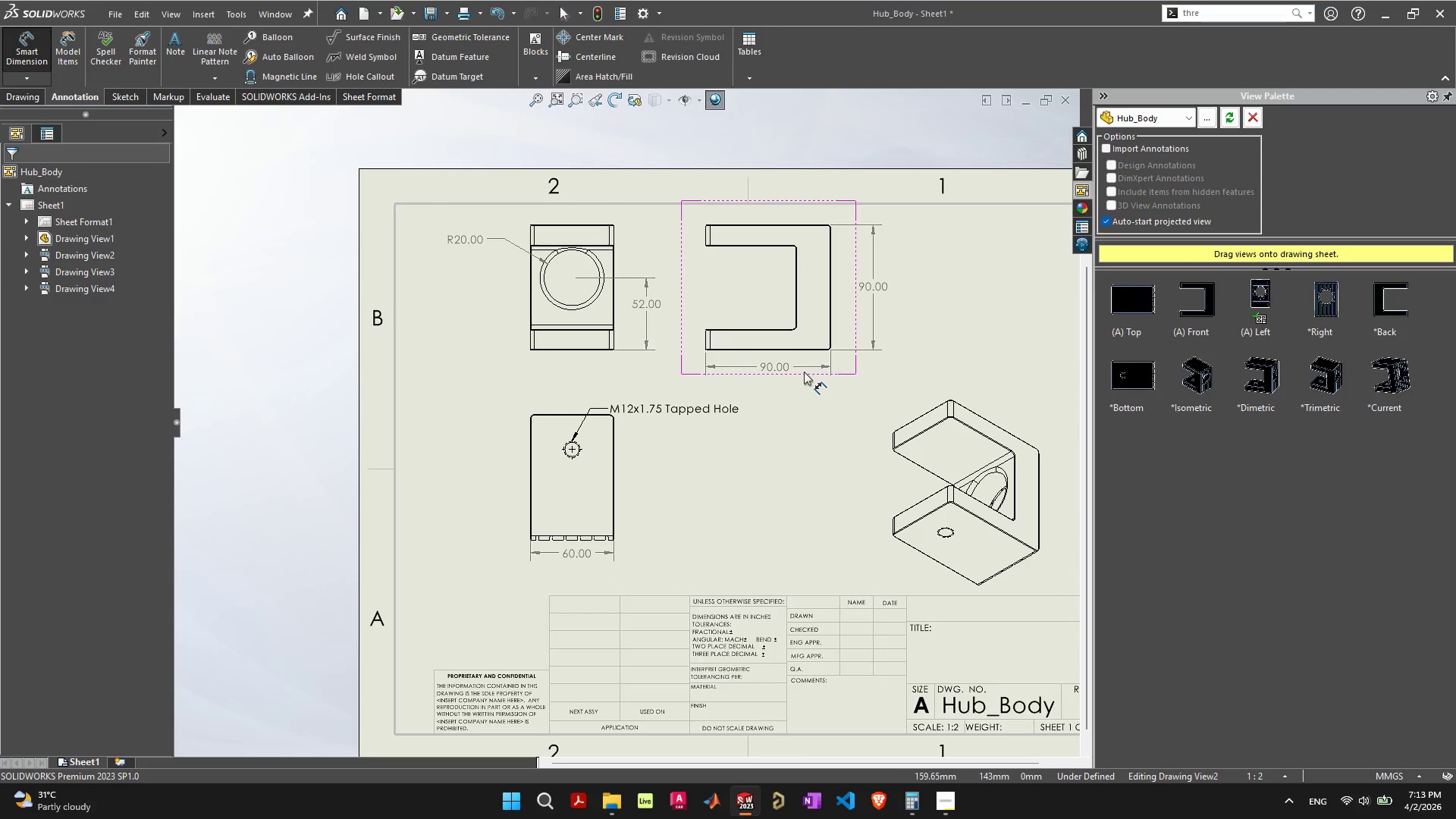 
wait(5.75)
 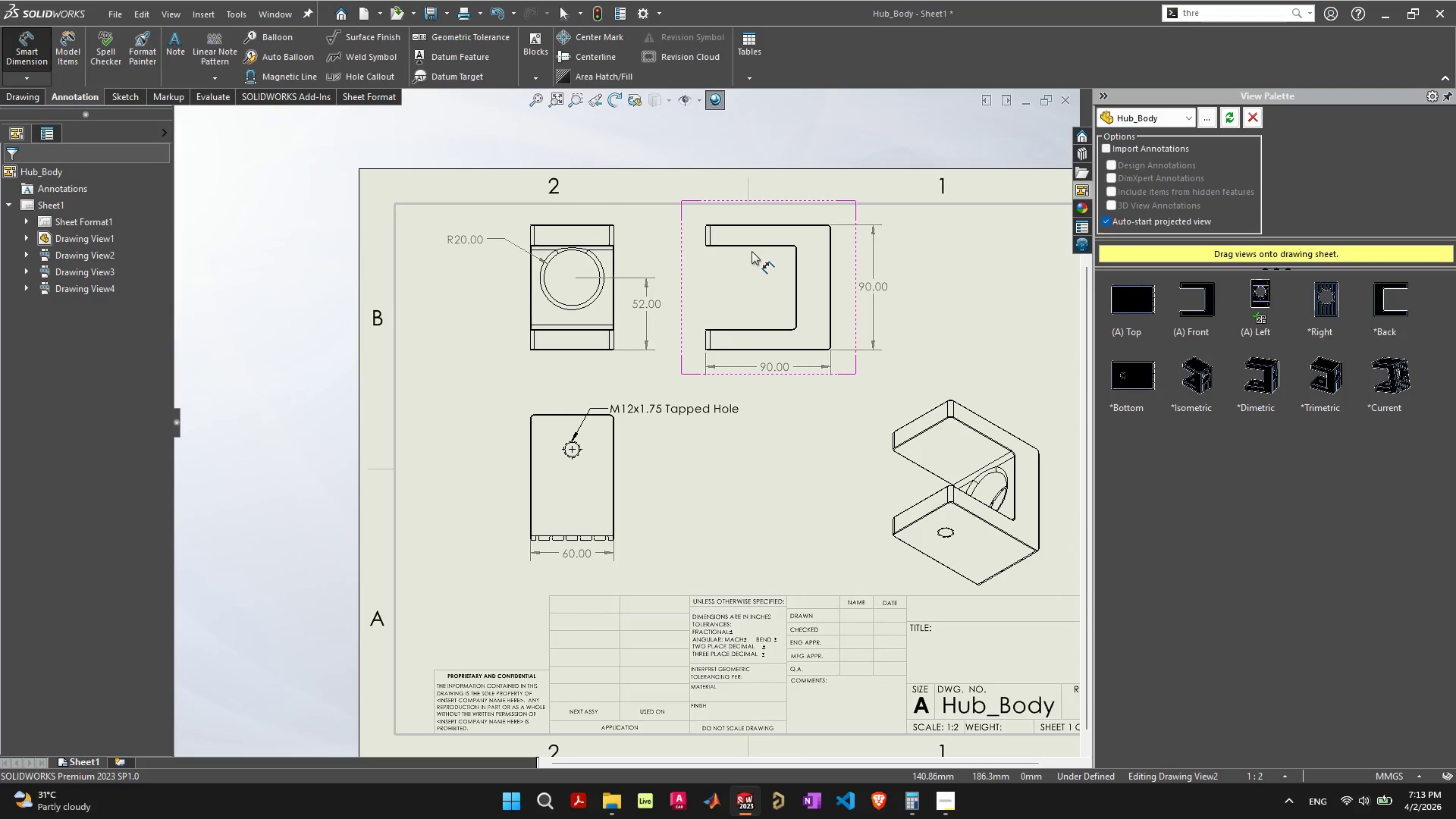 
left_click([457, 441])
 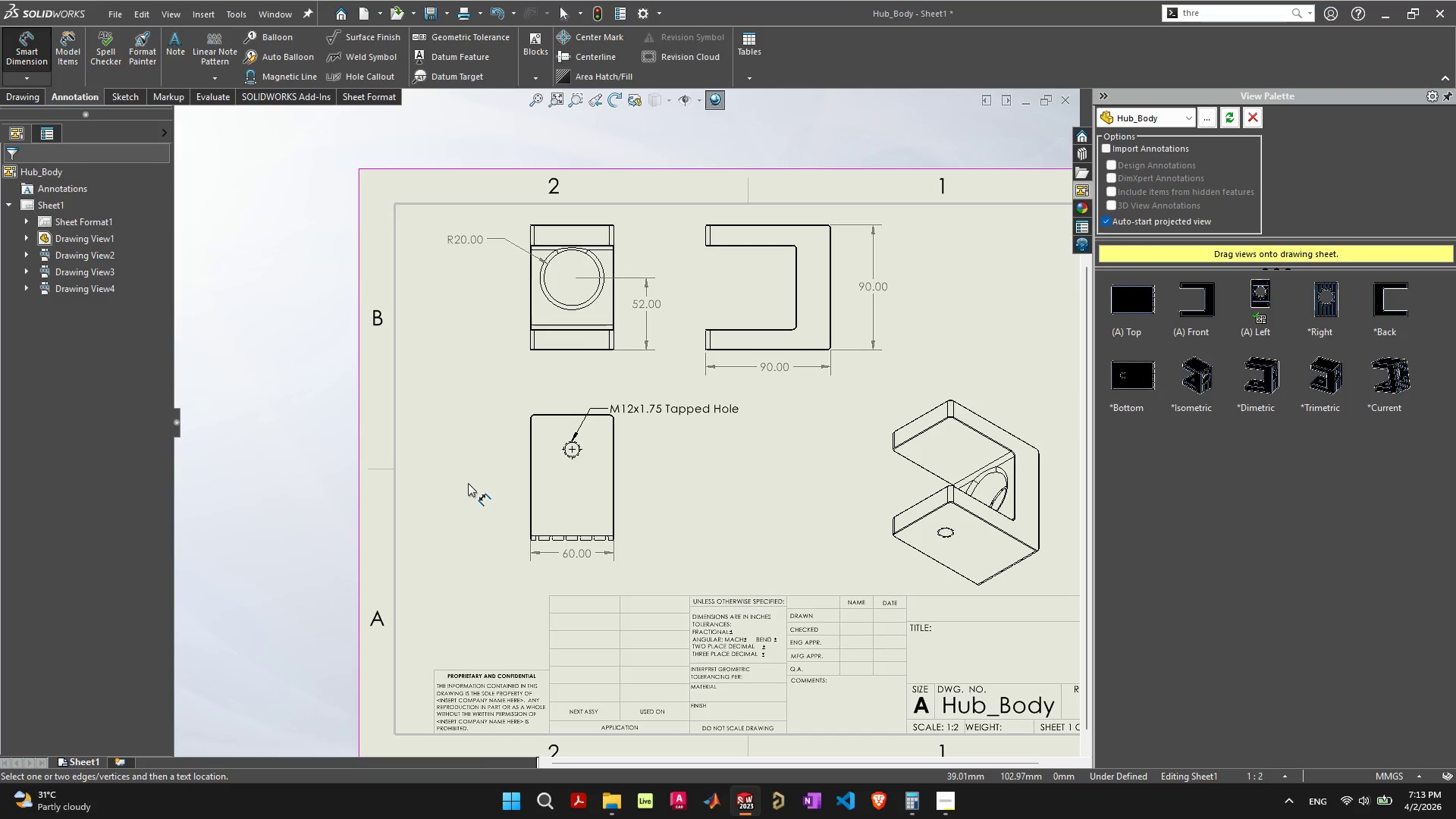 
wait(7.94)
 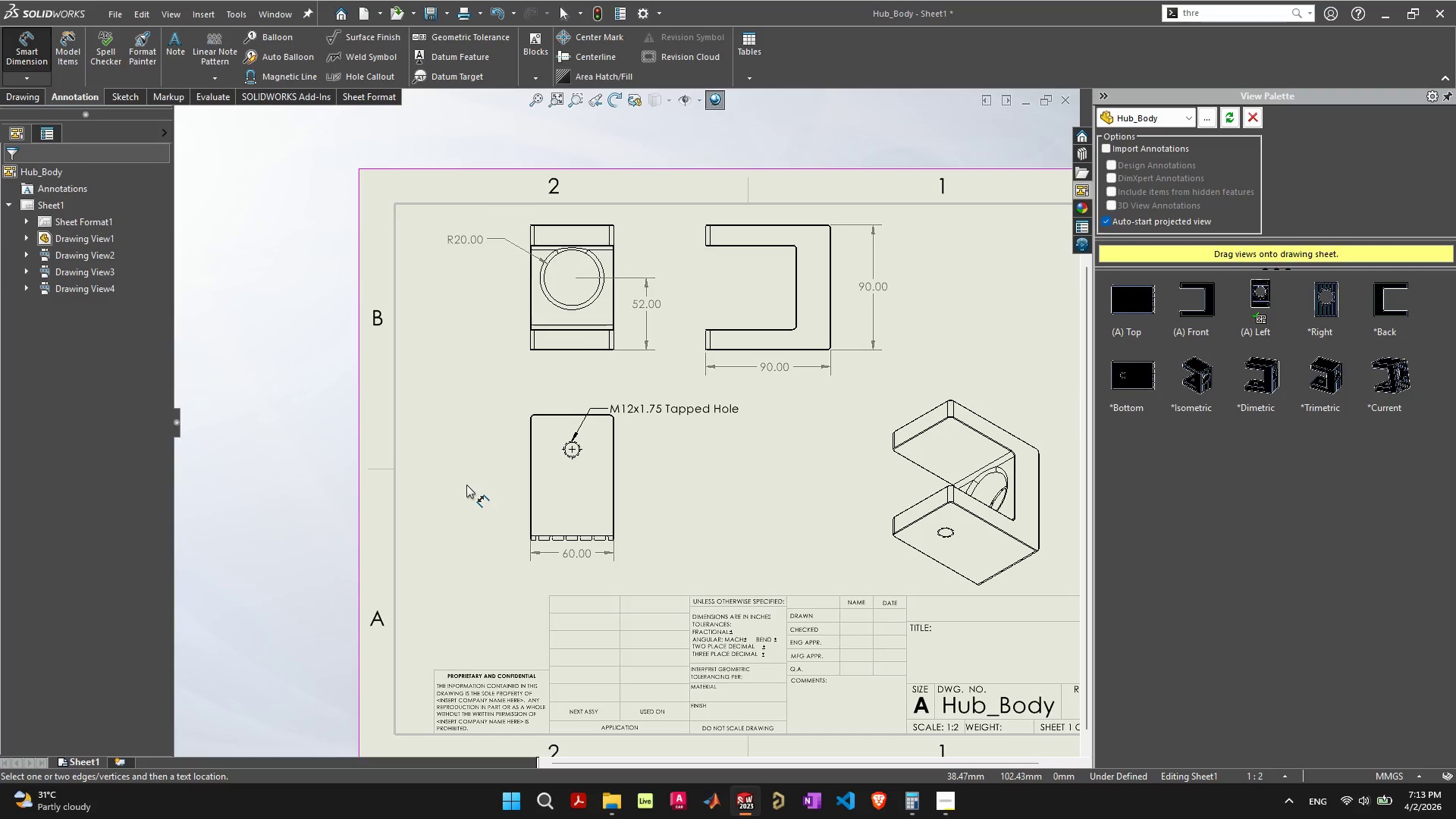 
left_click([1189, 118])
 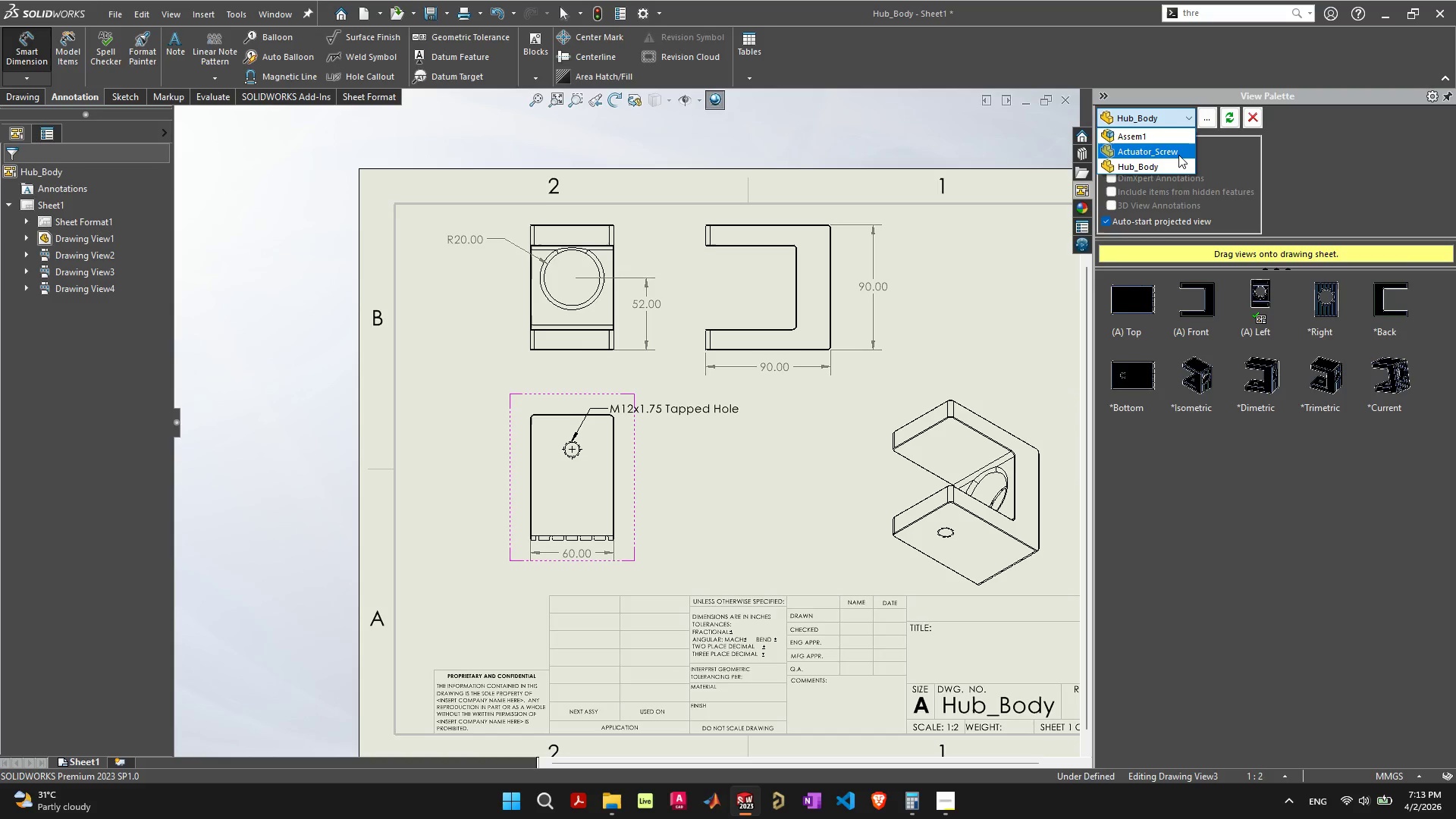 
left_click([1178, 155])
 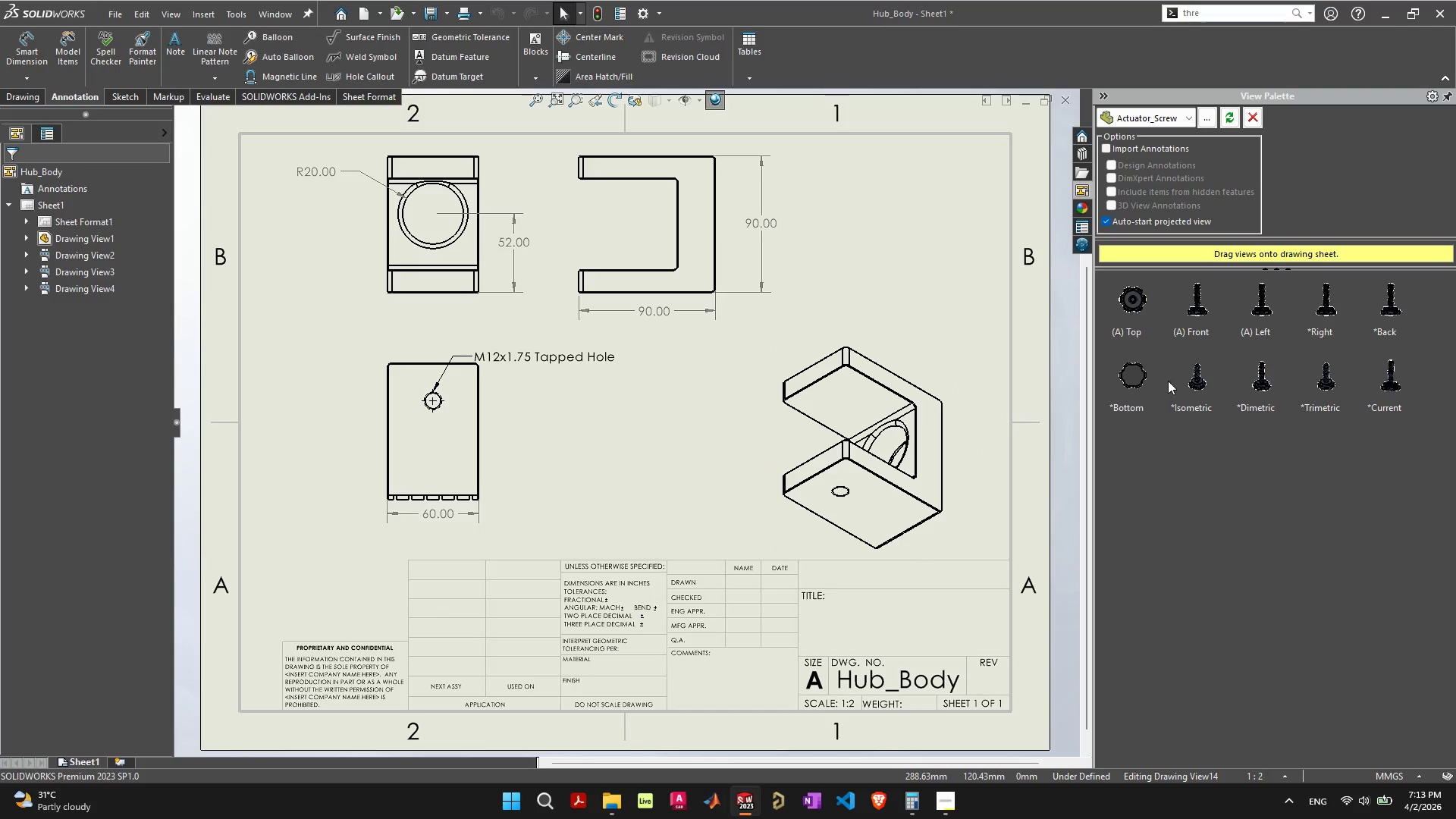 
wait(11.89)
 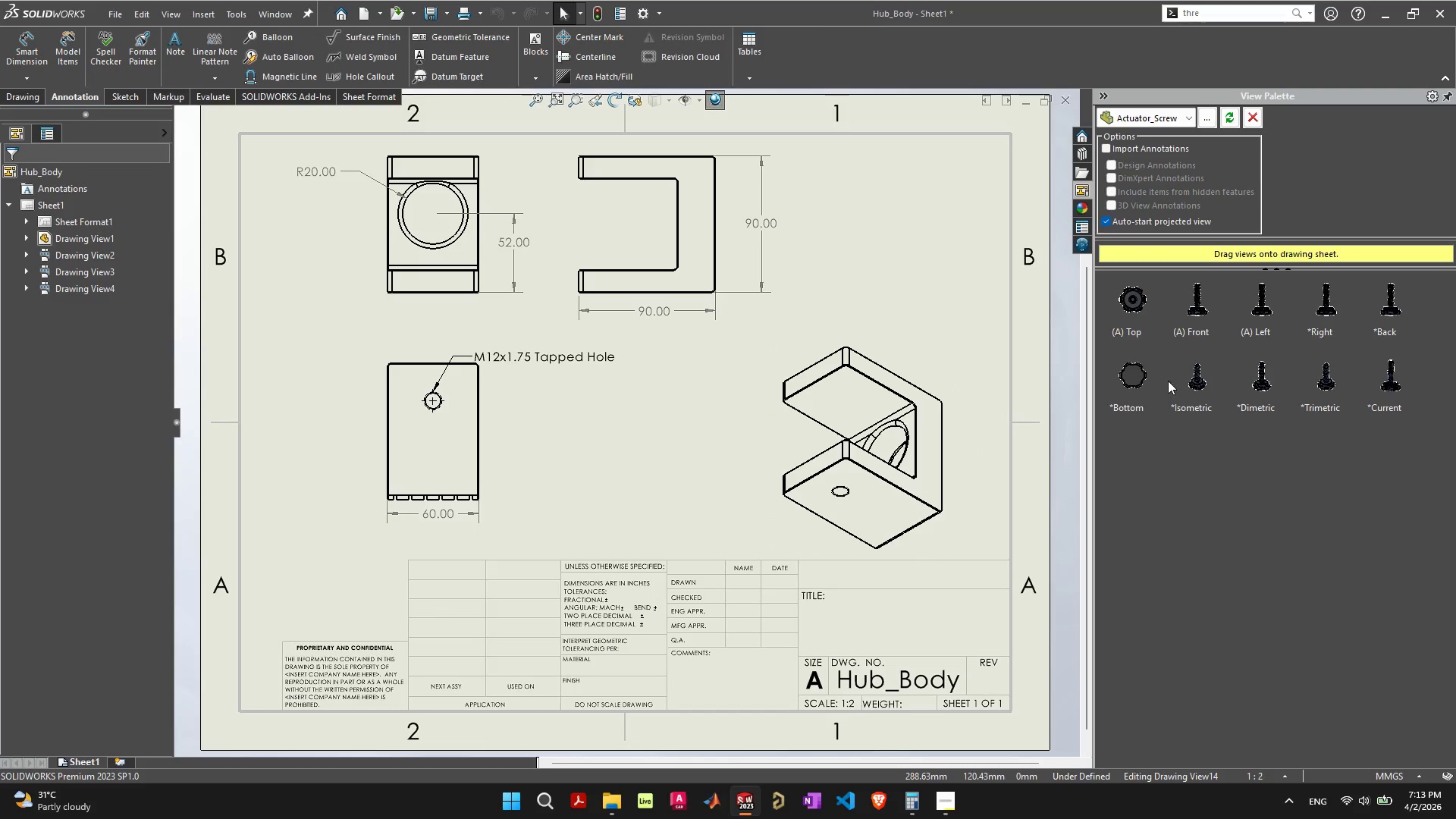 
left_click_drag(start_coordinate=[953, 516], to_coordinate=[794, 497])
 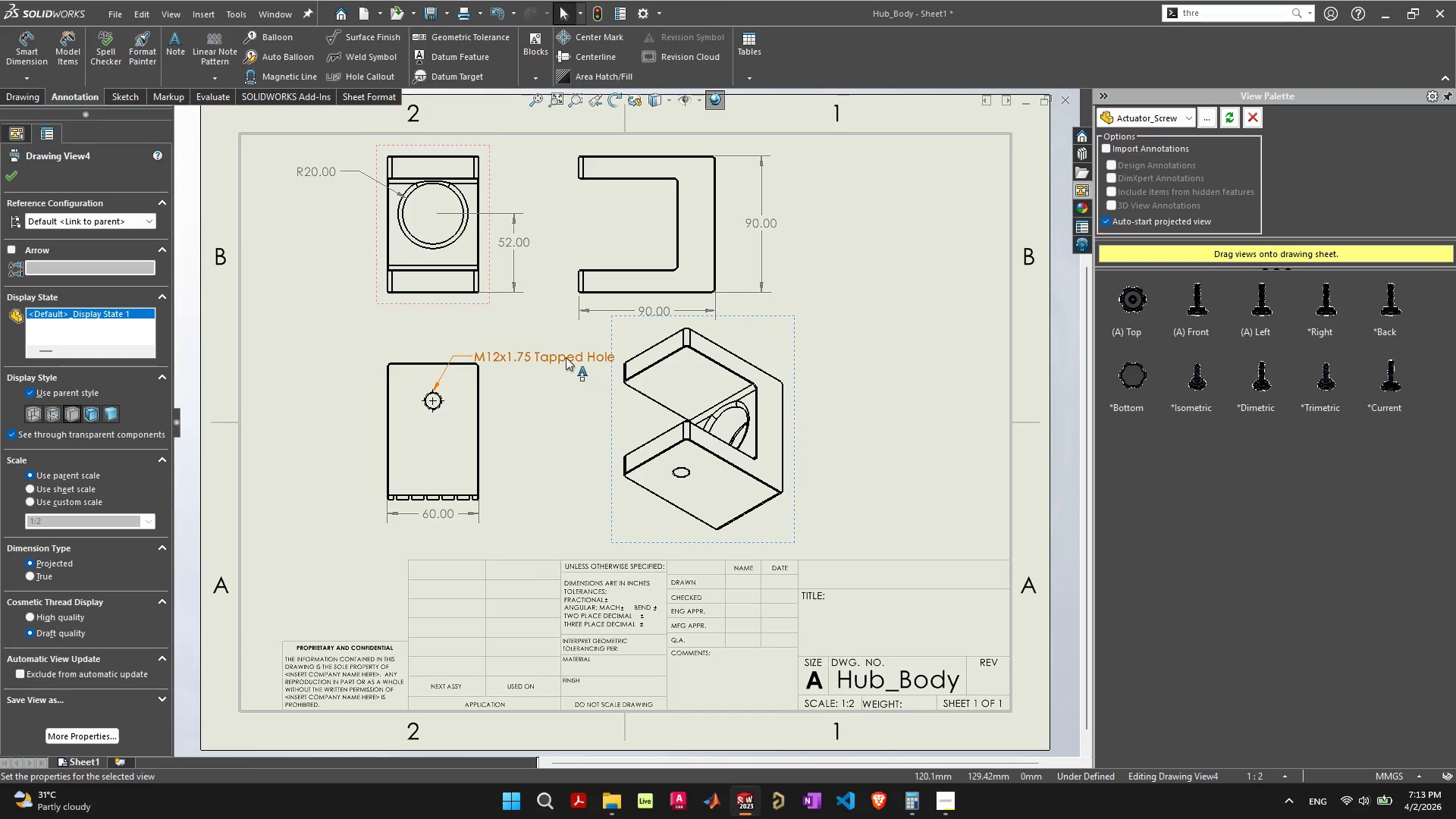 
left_click_drag(start_coordinate=[566, 357], to_coordinate=[356, 336])
 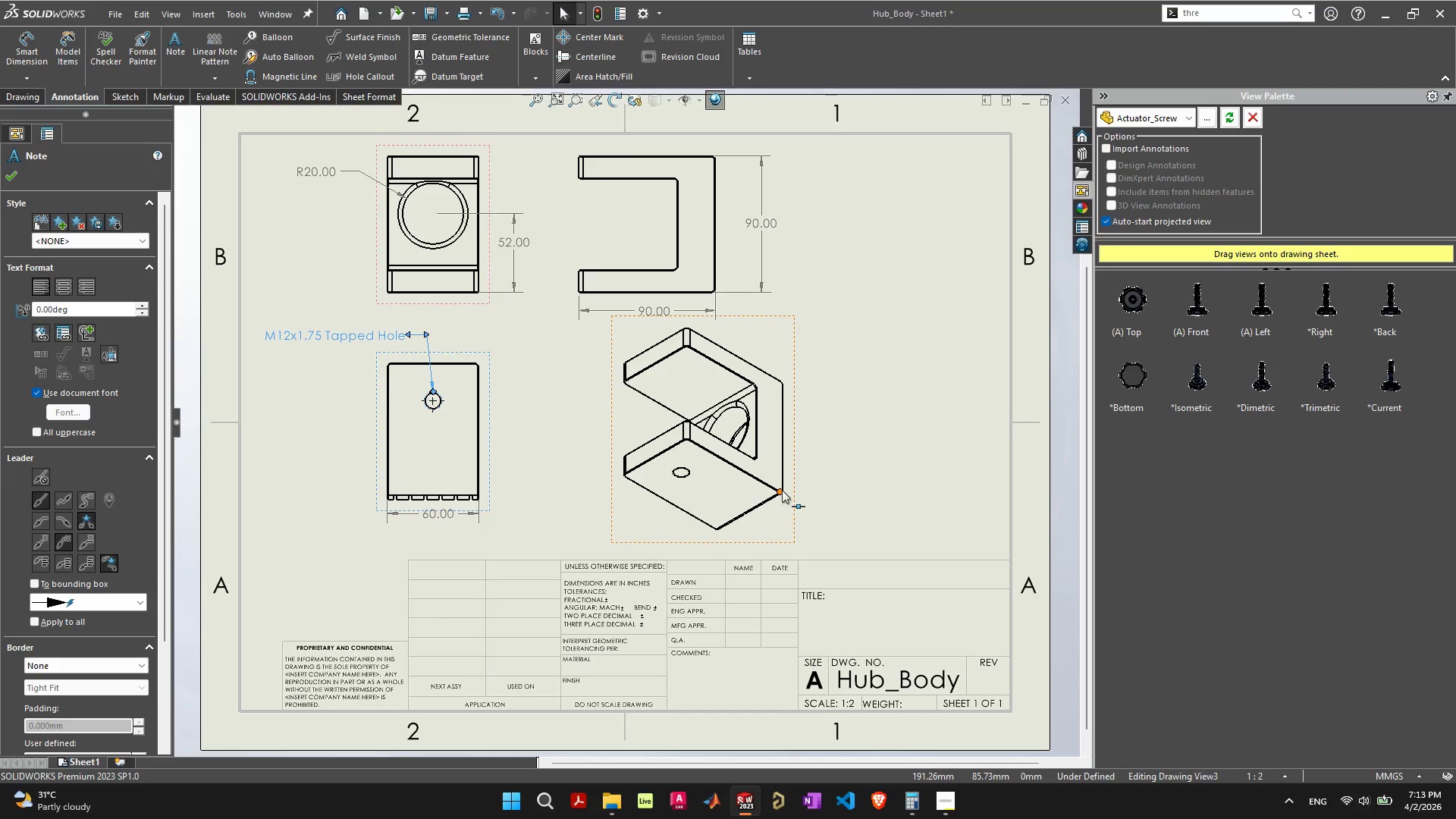 
left_click_drag(start_coordinate=[794, 491], to_coordinate=[733, 486])
 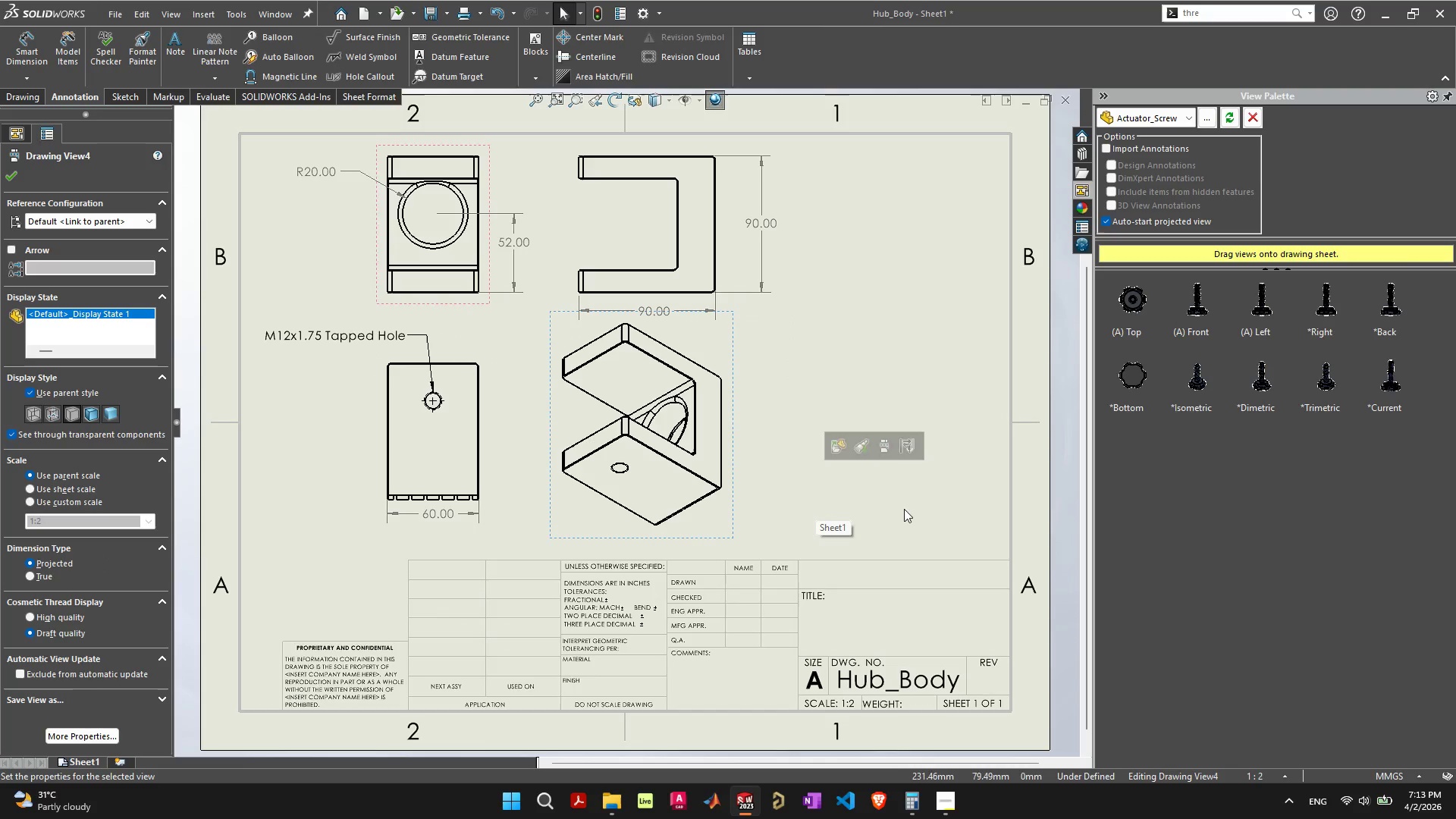 
left_click([1059, 551])
 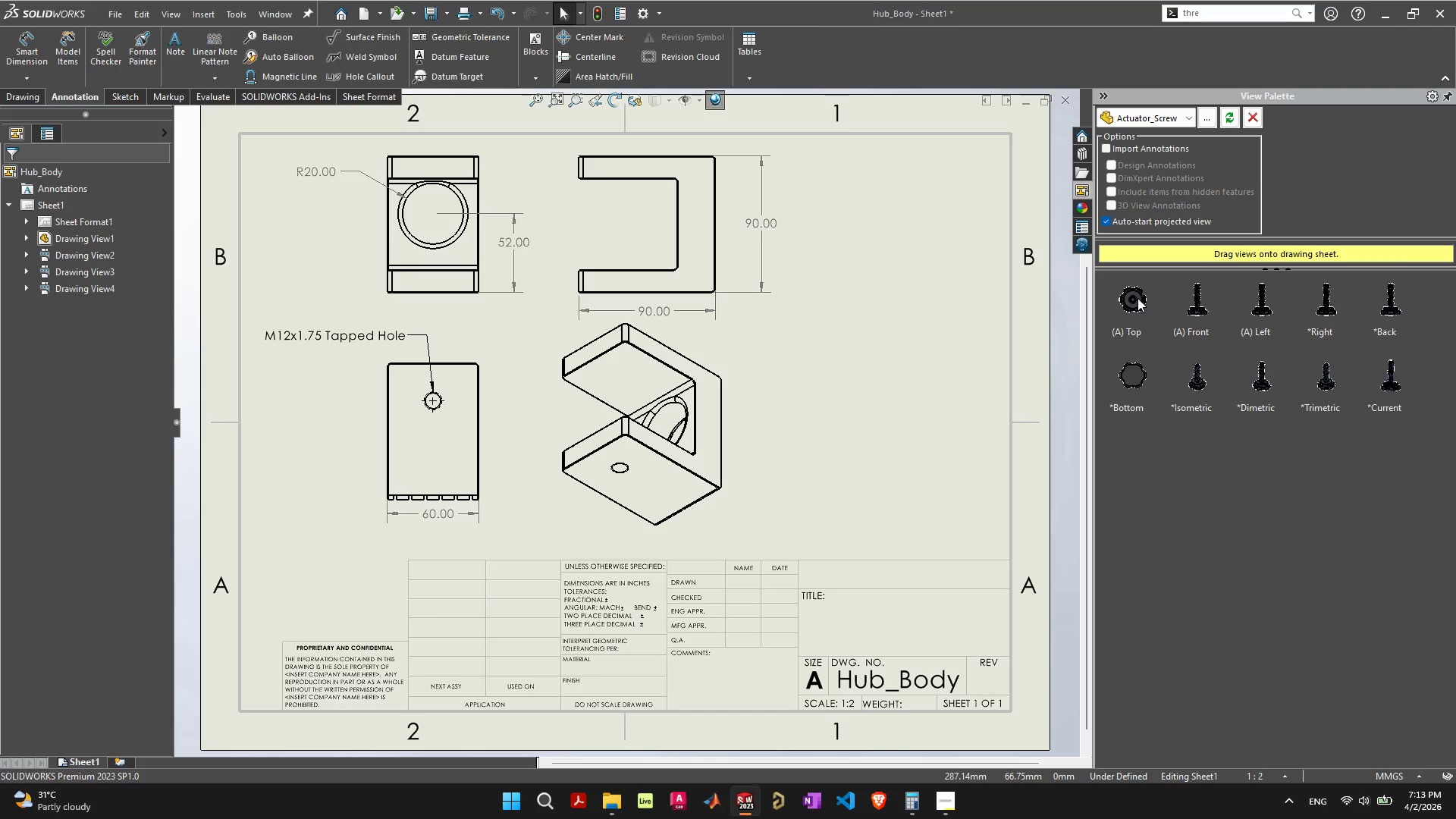 
left_click([1138, 298])
 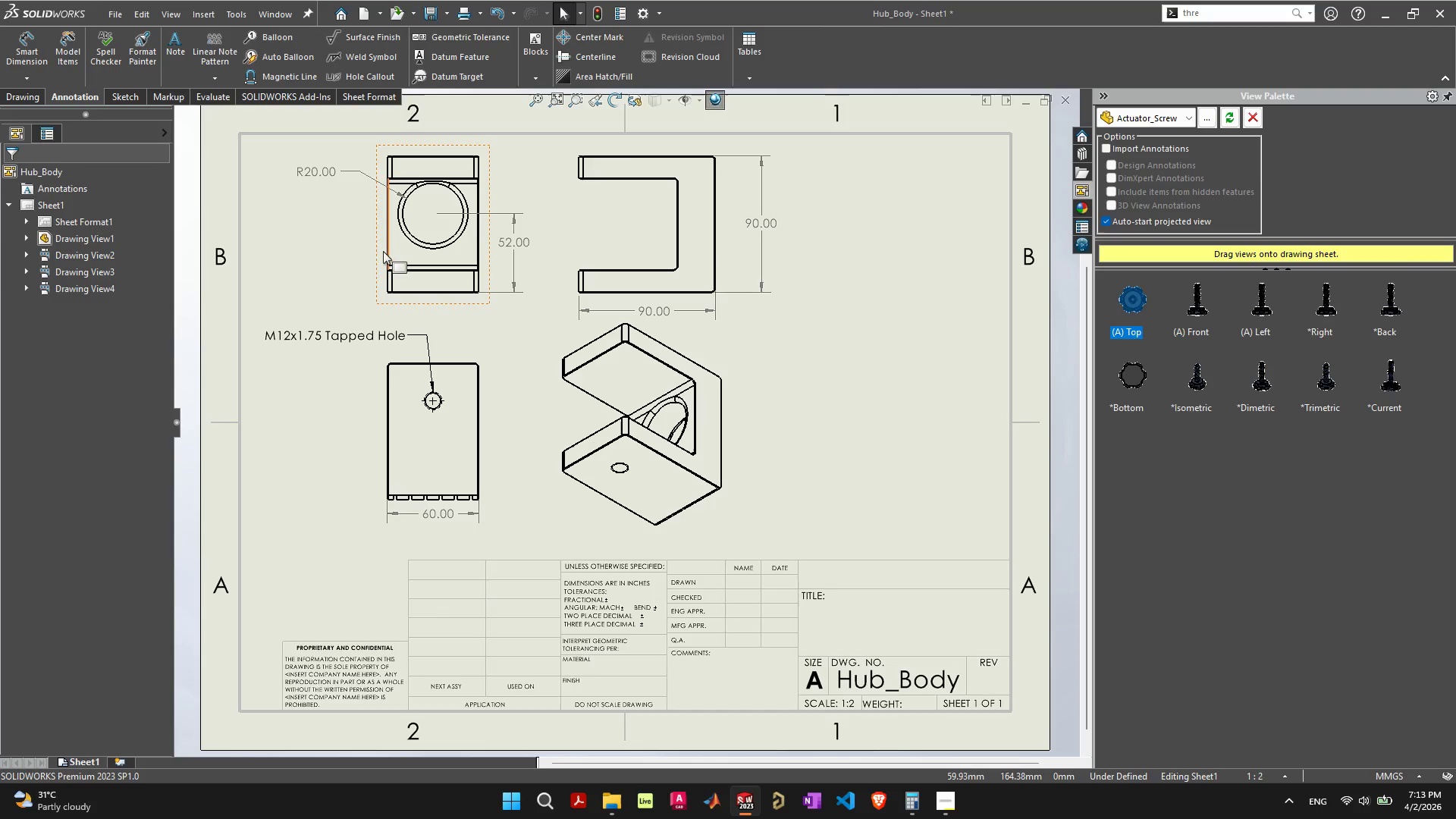 
left_click_drag(start_coordinate=[375, 246], to_coordinate=[318, 247])
 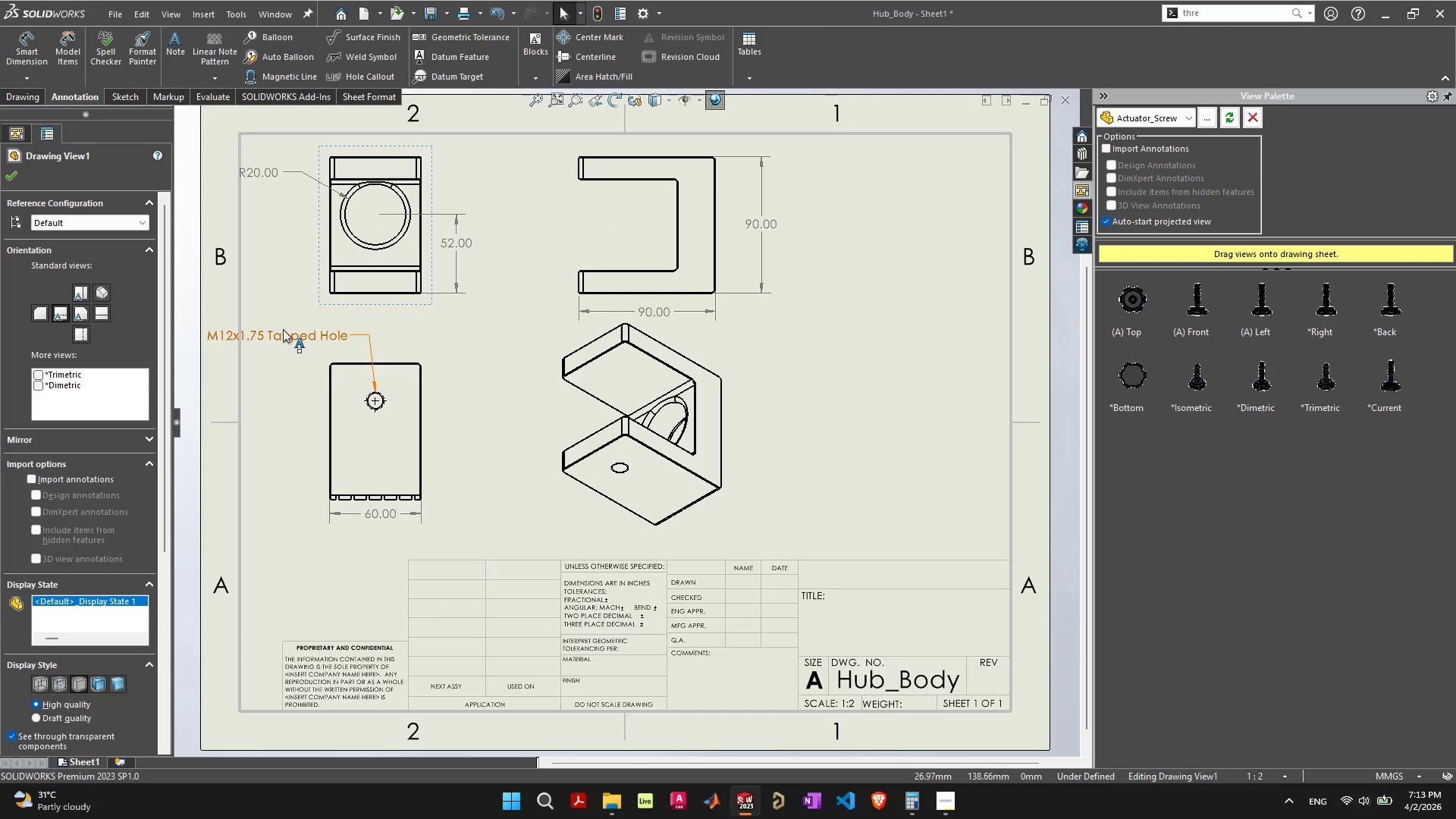 
left_click_drag(start_coordinate=[283, 331], to_coordinate=[326, 331])
 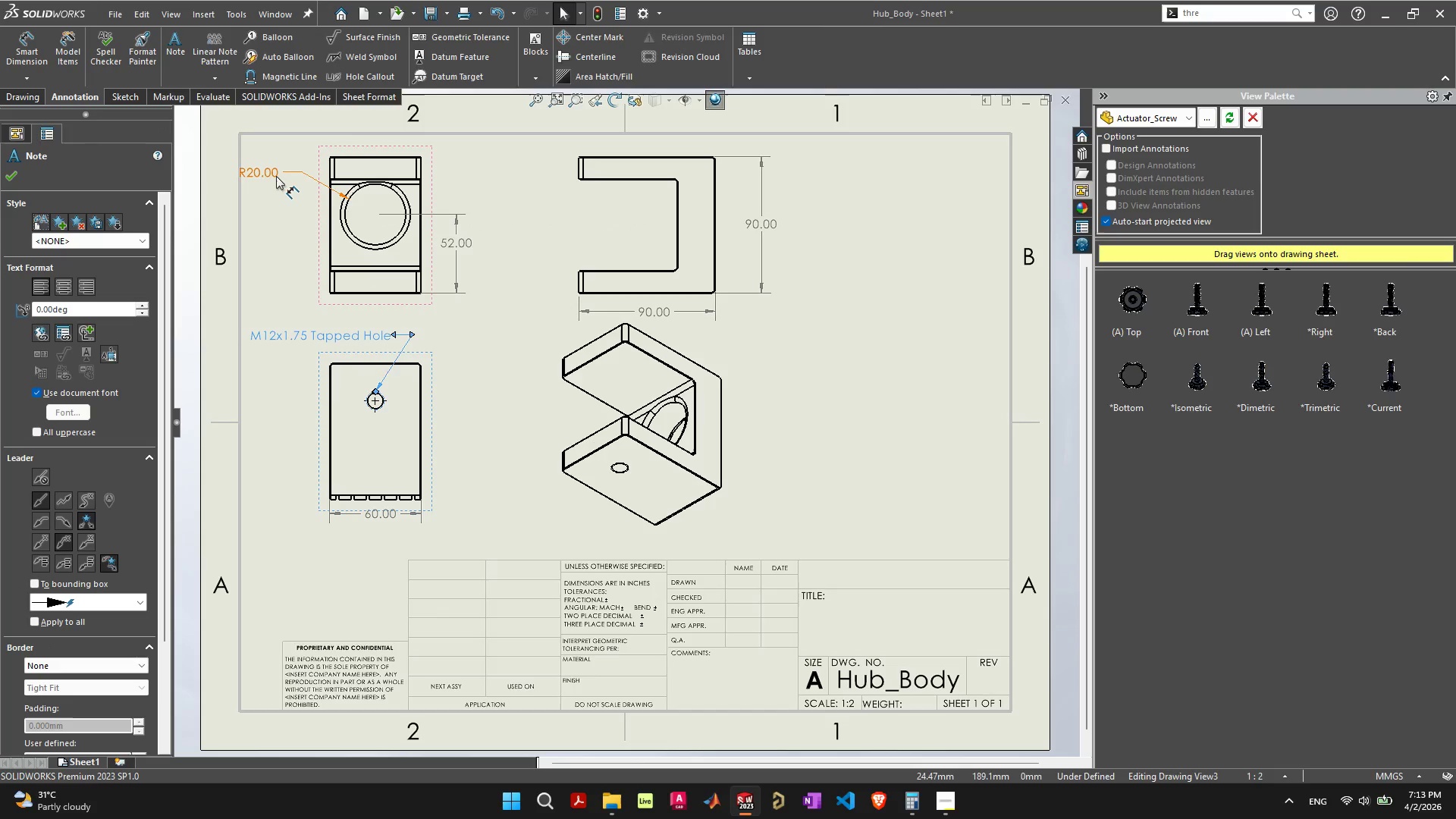 
left_click_drag(start_coordinate=[260, 170], to_coordinate=[269, 159])
 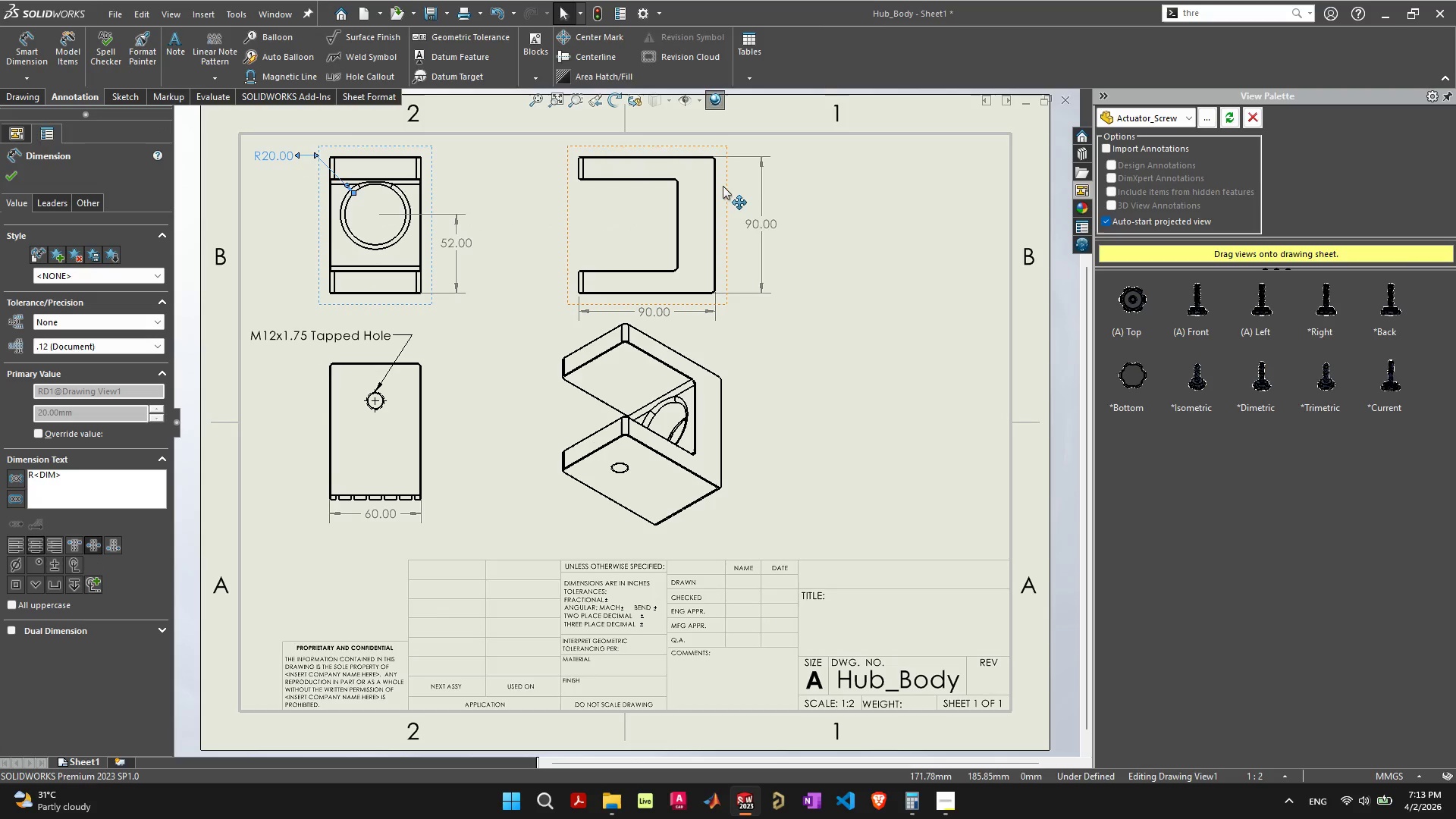 
left_click_drag(start_coordinate=[725, 186], to_coordinate=[646, 187])
 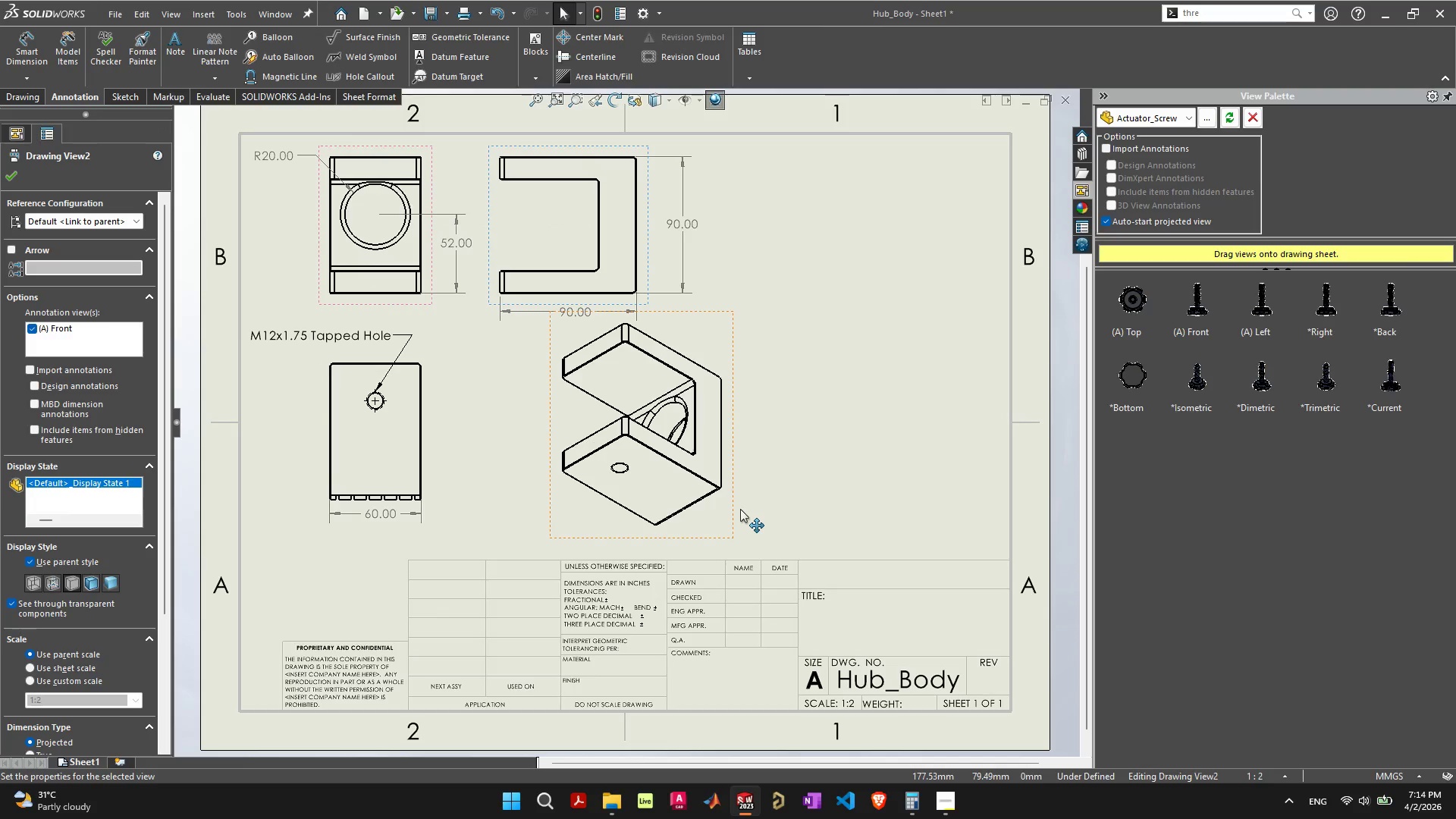 
left_click_drag(start_coordinate=[733, 510], to_coordinate=[667, 516])
 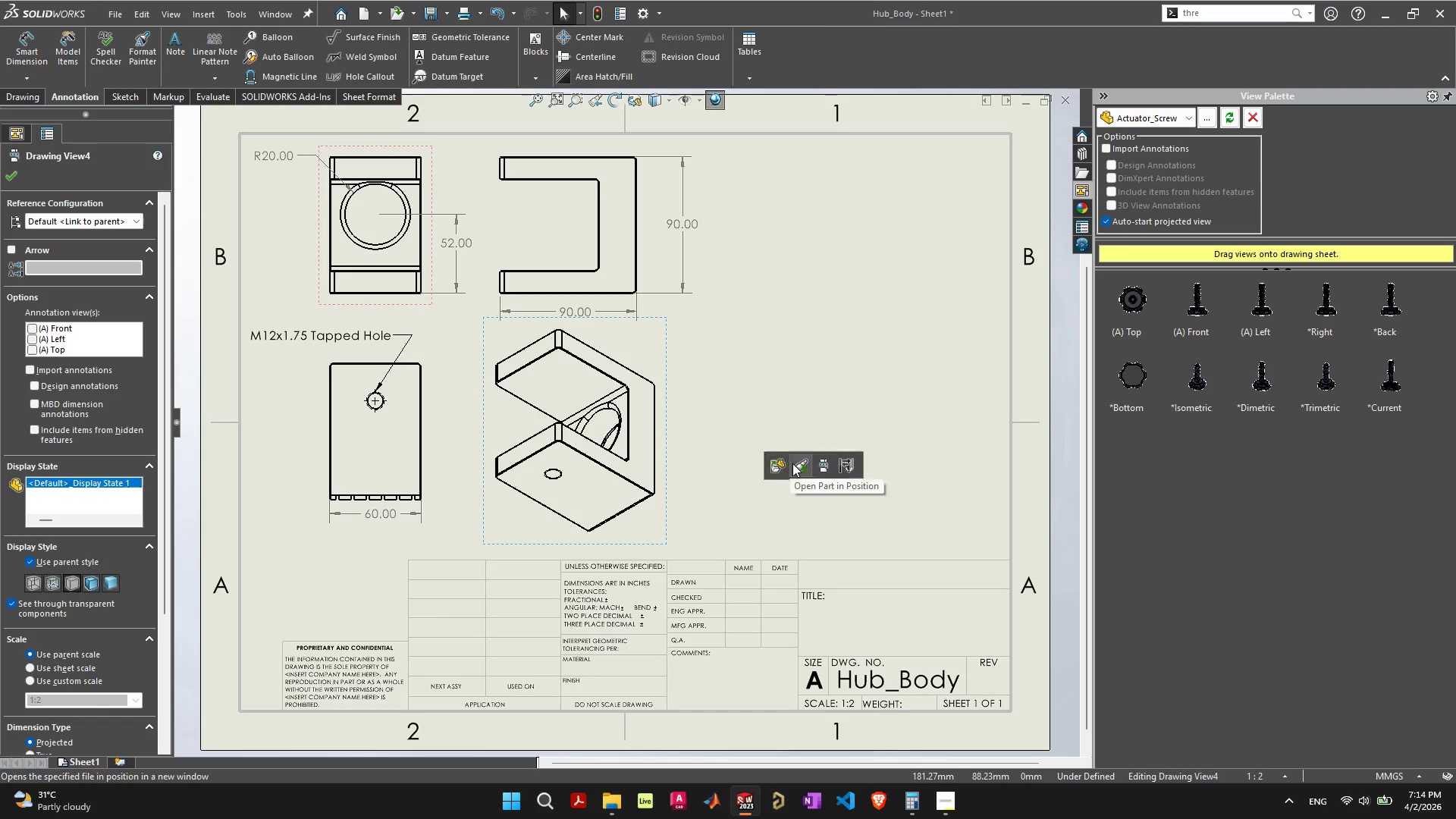 
left_click([792, 463])
 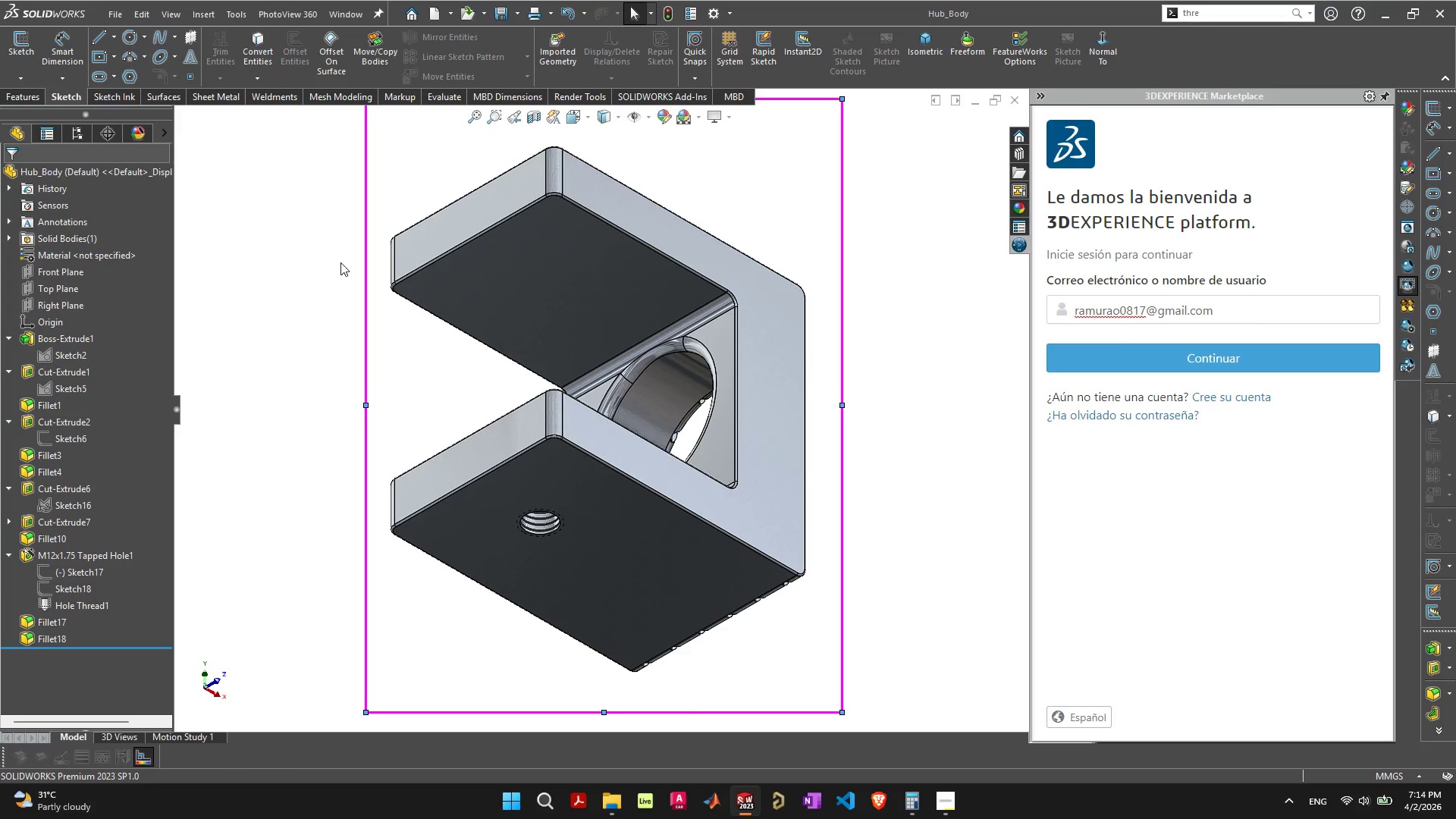 
wait(8.41)
 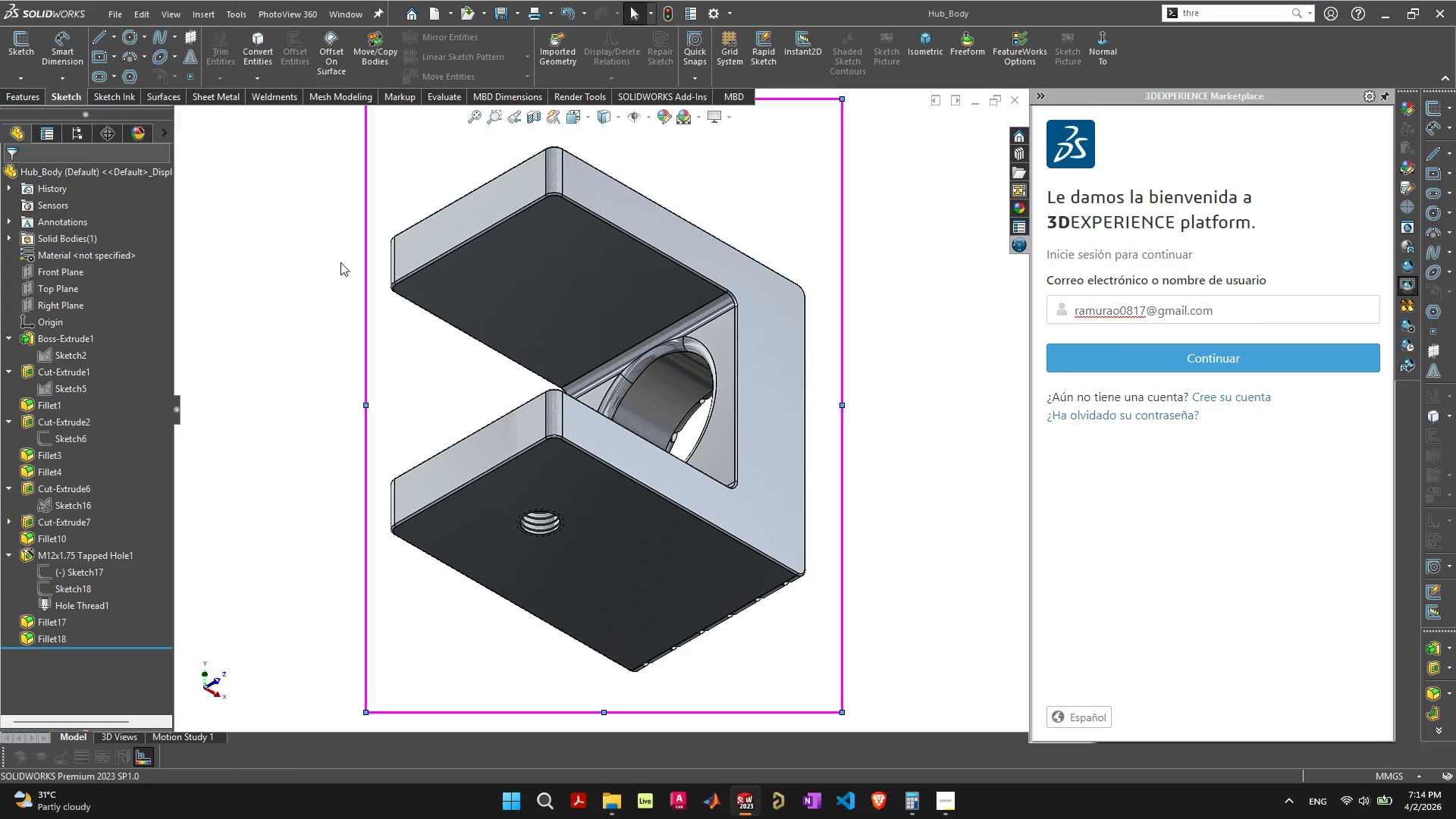 
left_click([993, 102])
 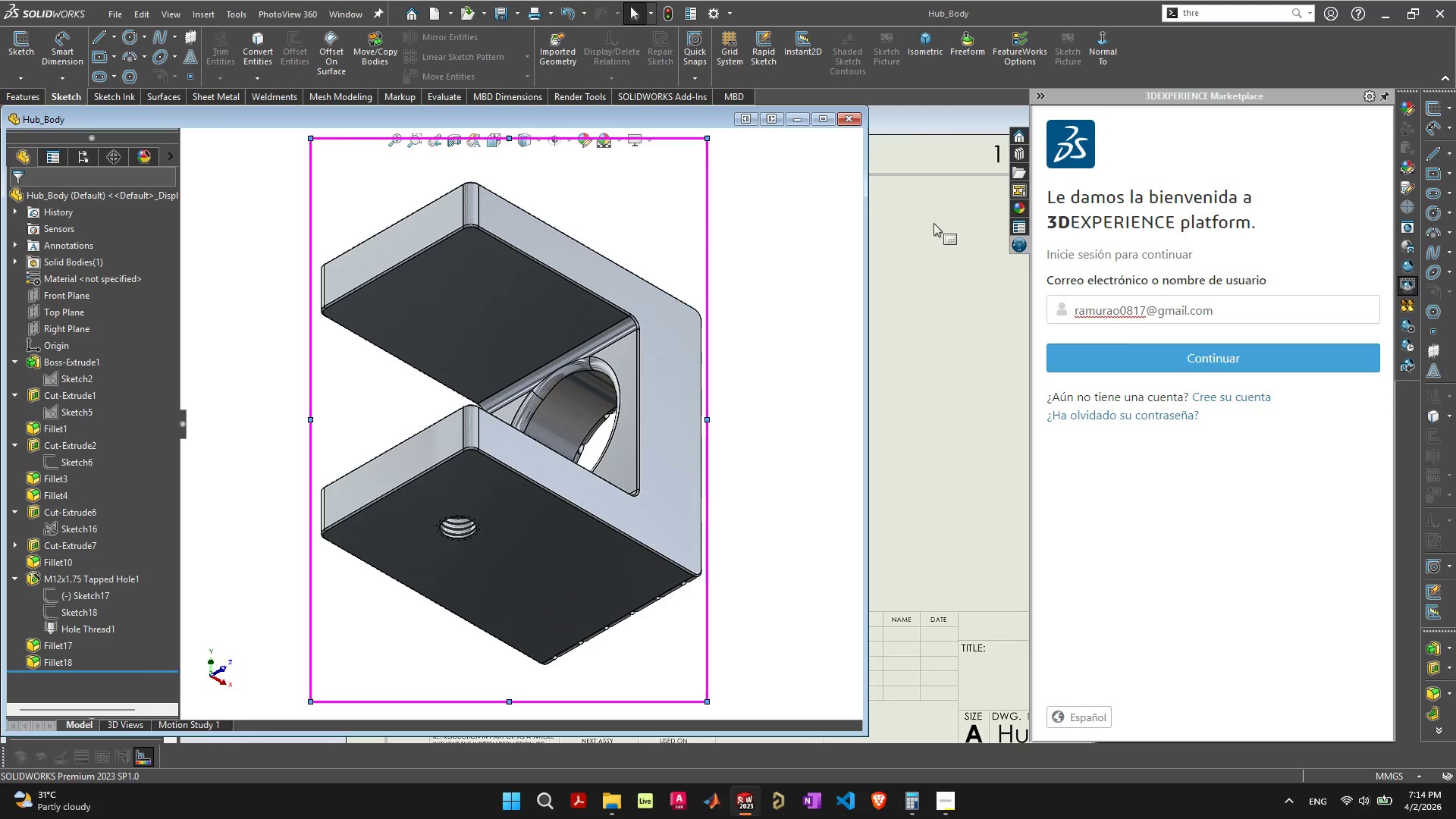 
left_click([955, 286])
 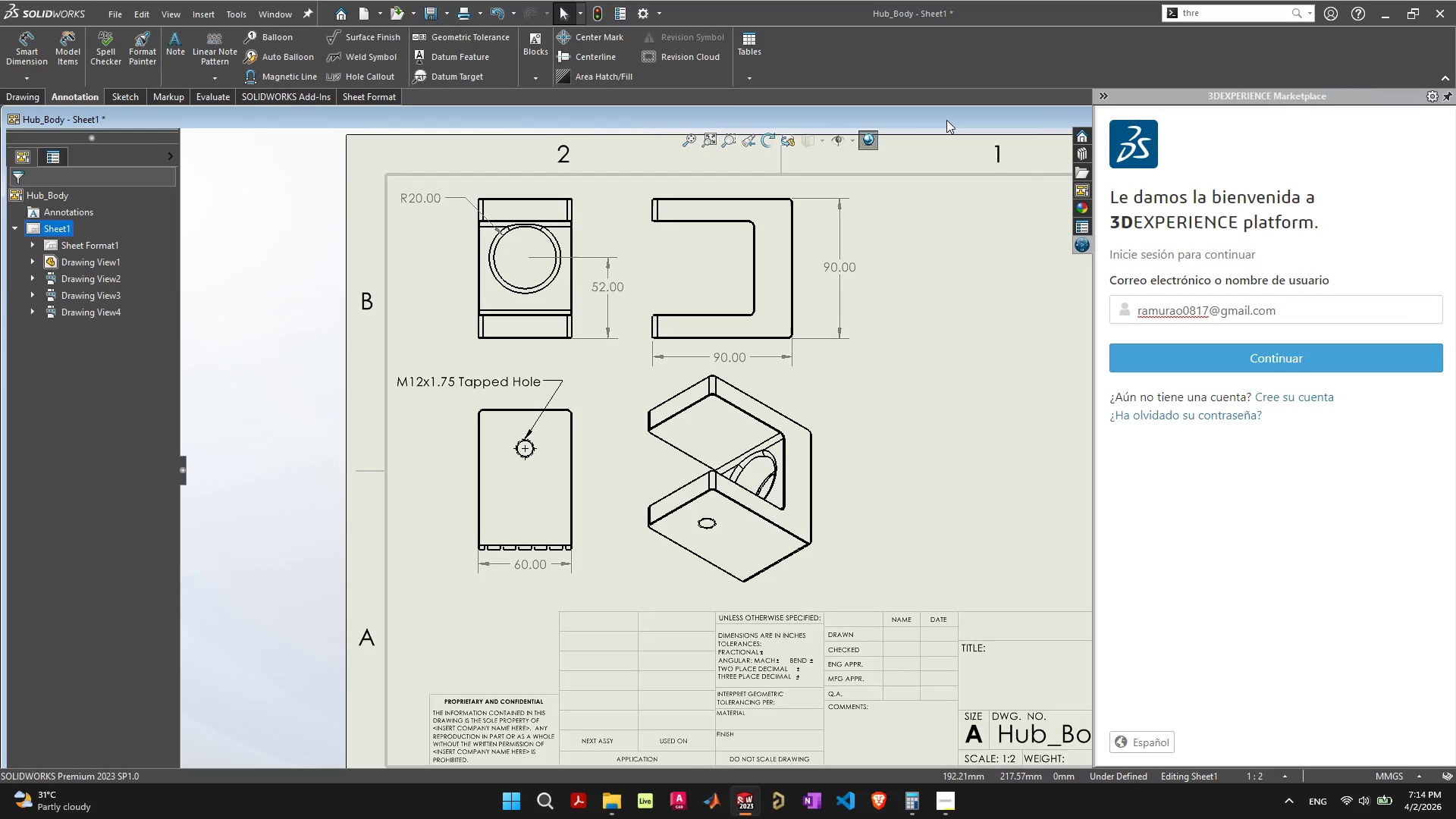 
double_click([946, 120])
 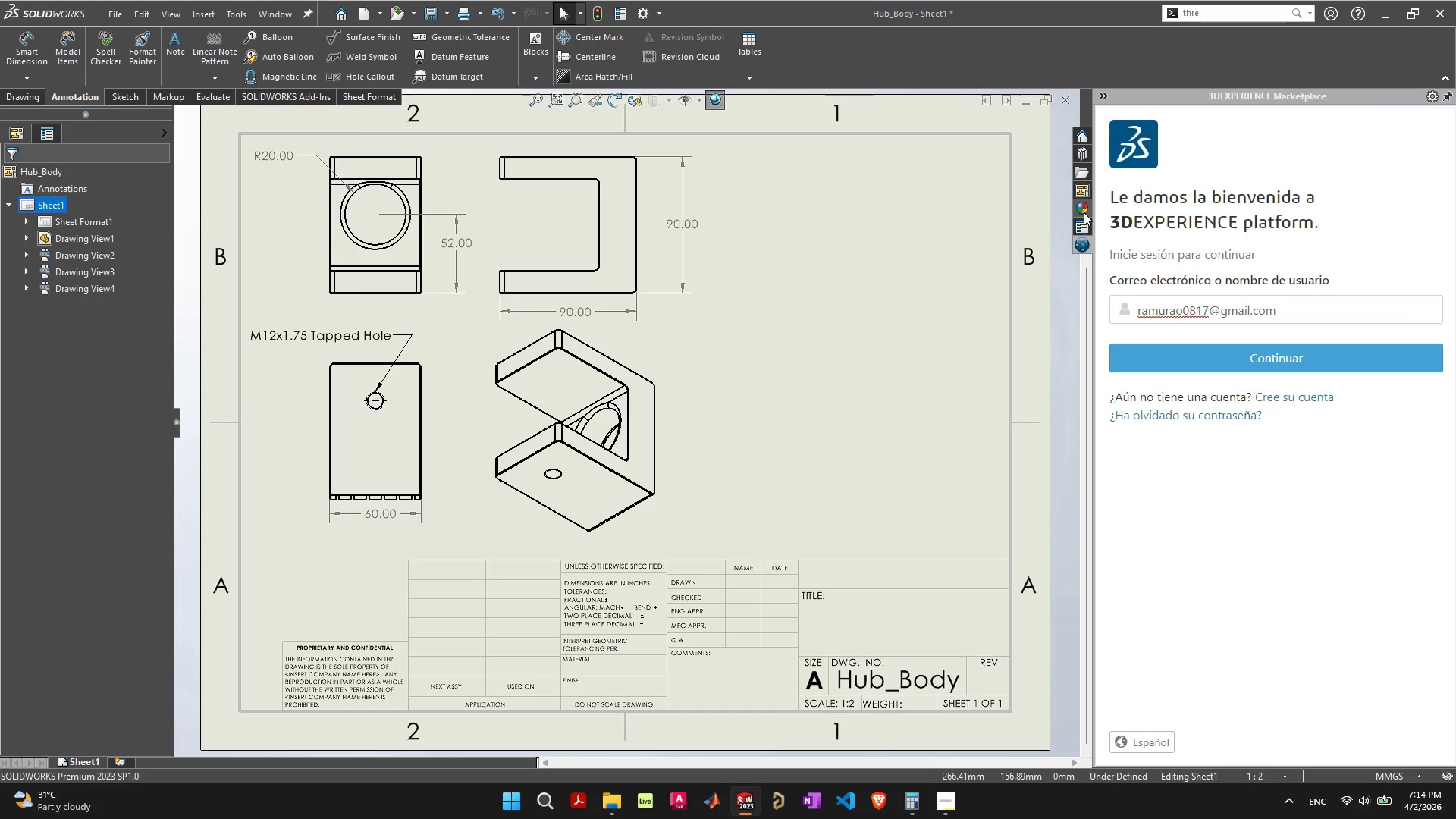 
left_click([1084, 192])
 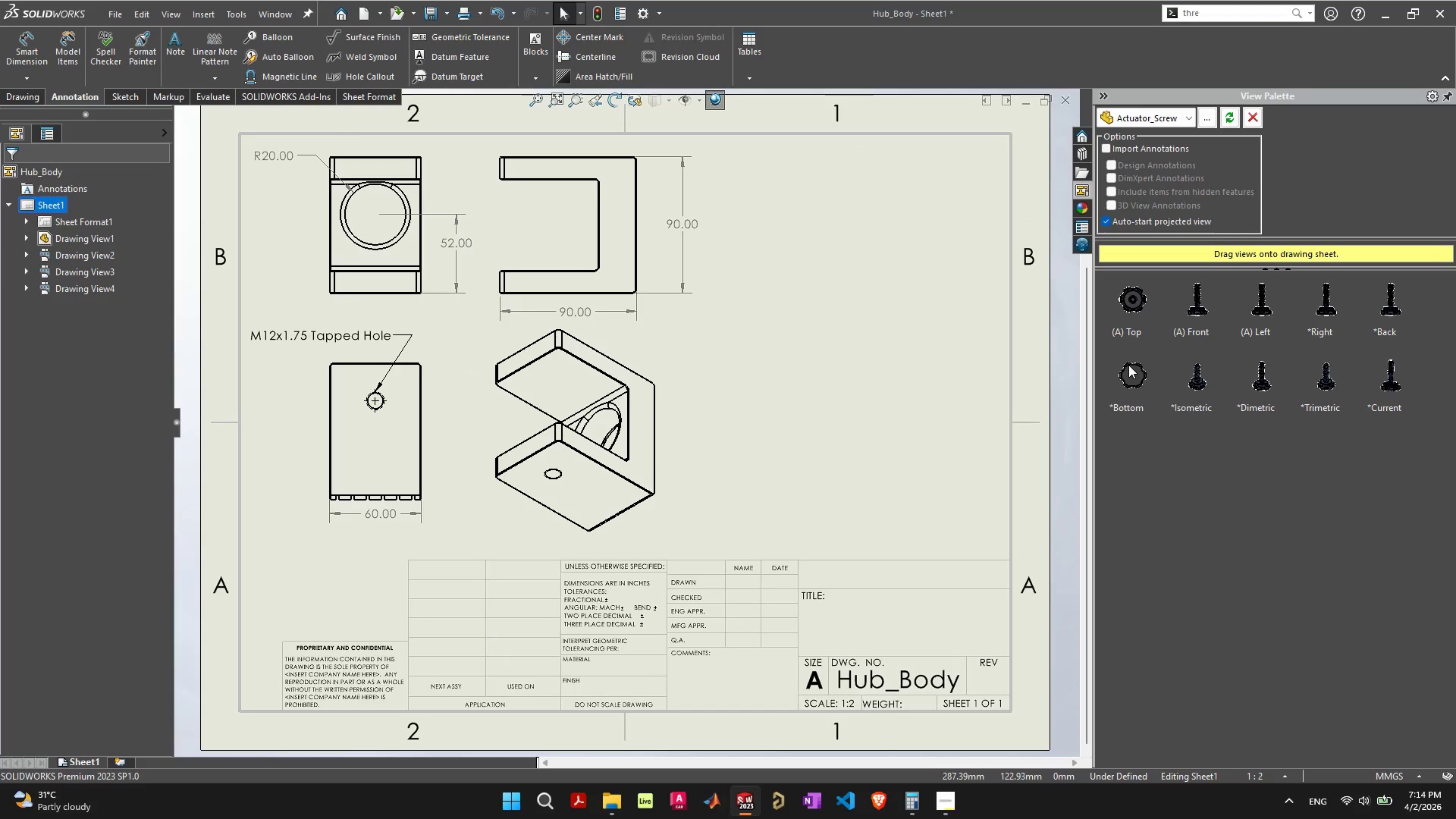 
left_click_drag(start_coordinate=[1137, 297], to_coordinate=[825, 231])
 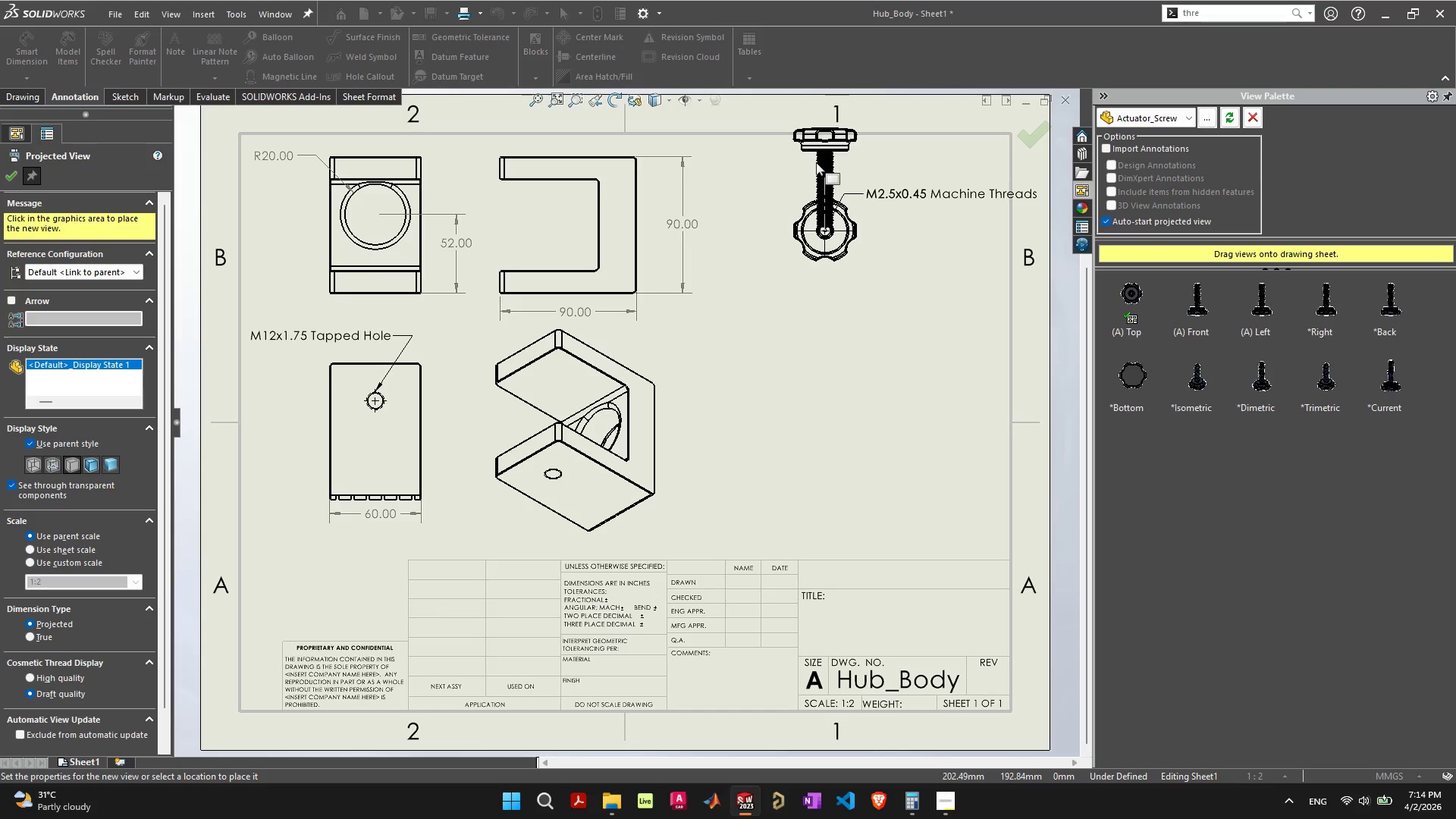 
wait(18.36)
 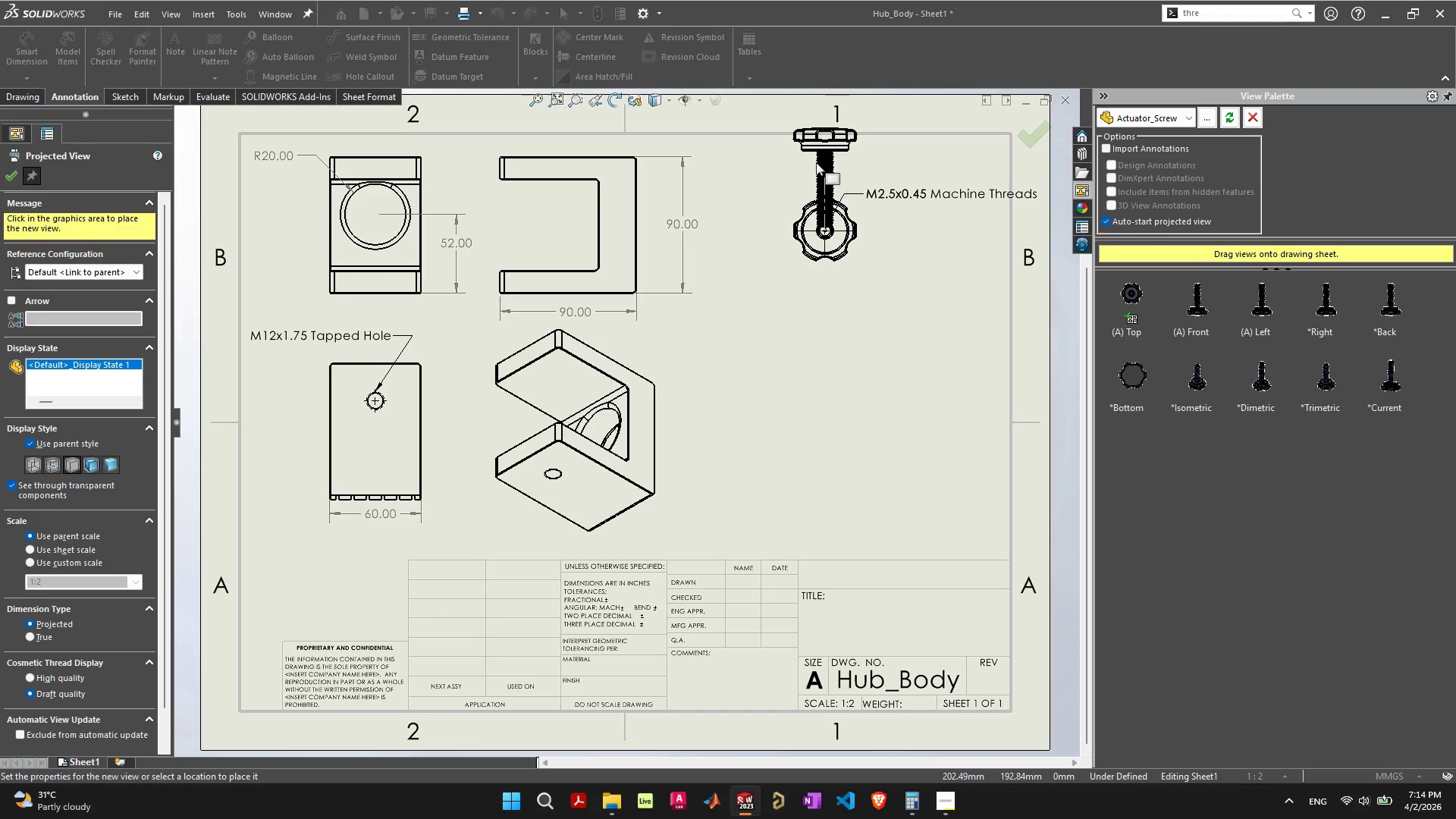 
left_click([827, 370])
 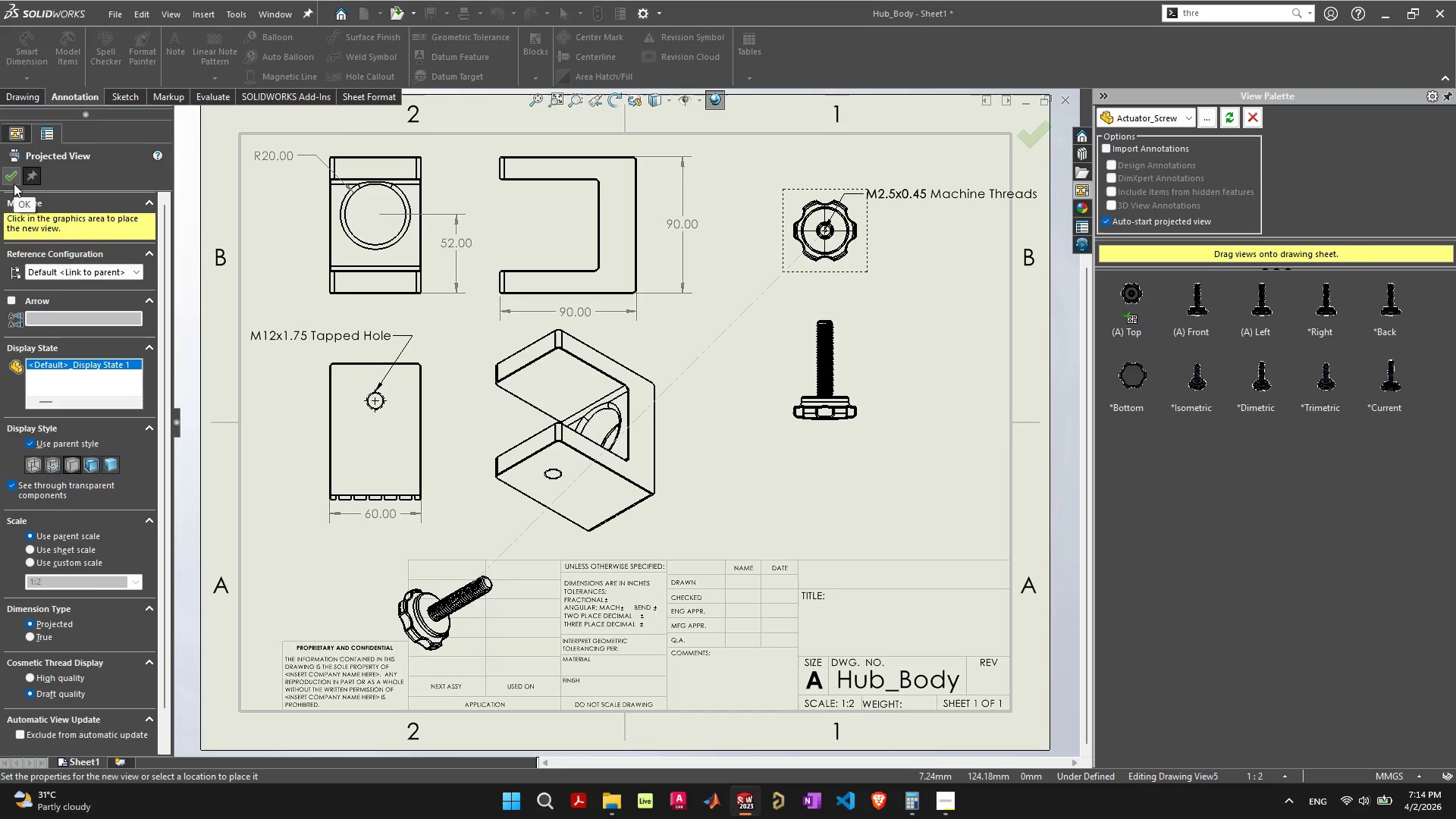 
left_click([14, 174])
 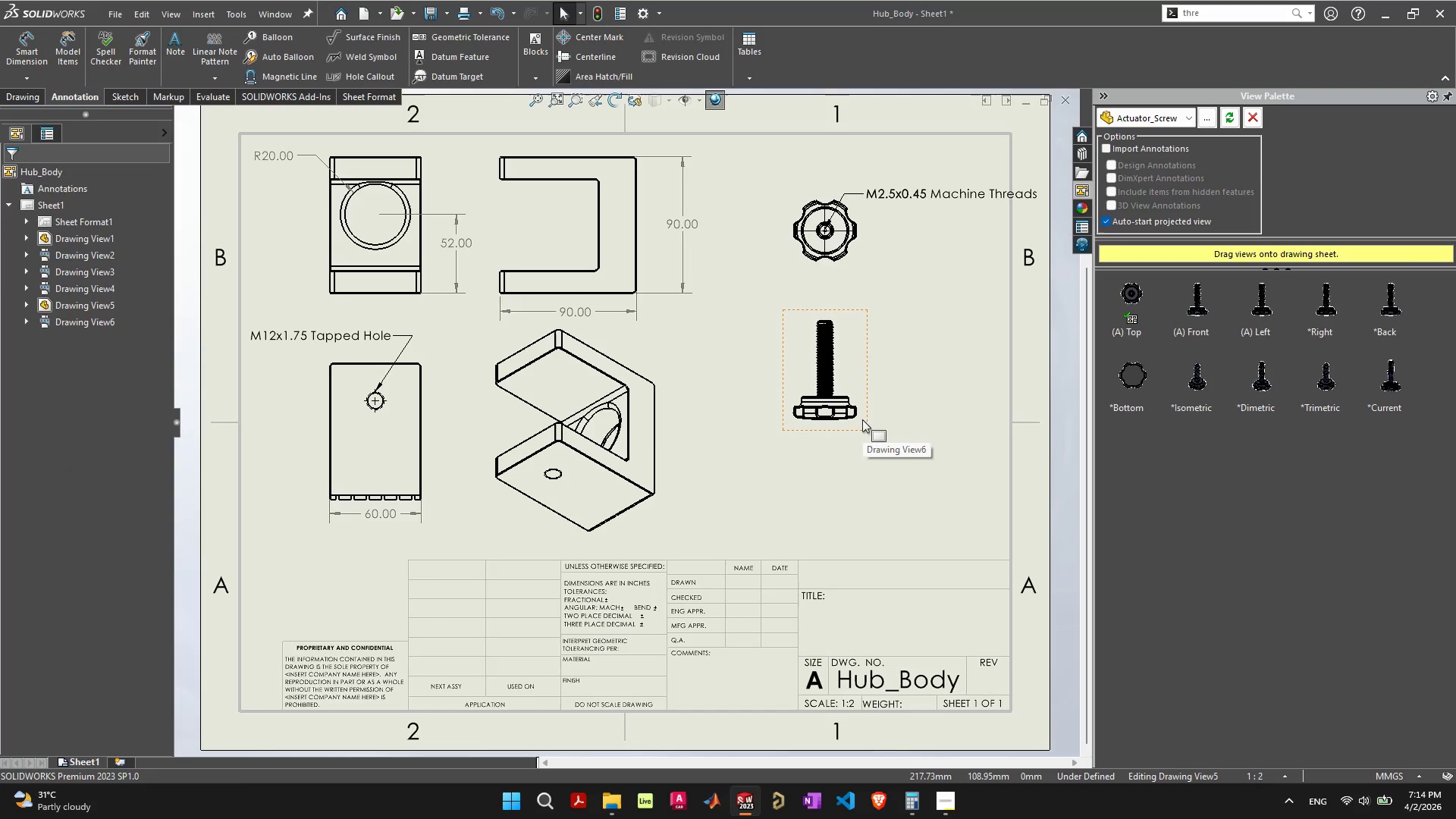 
scroll: coordinate [845, 347], scroll_direction: up, amount: 5.0
 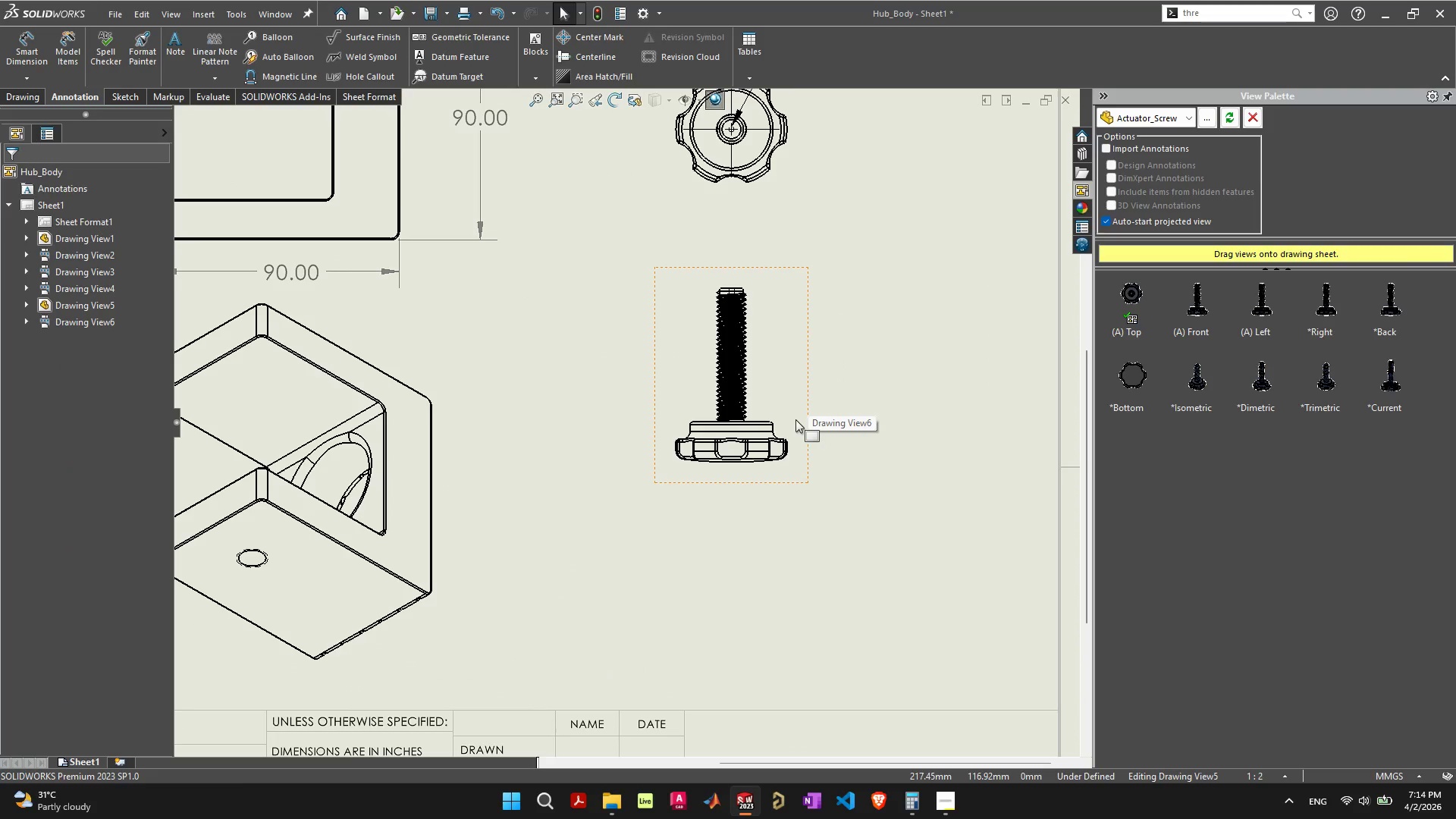 
scroll: coordinate [789, 419], scroll_direction: down, amount: 5.0
 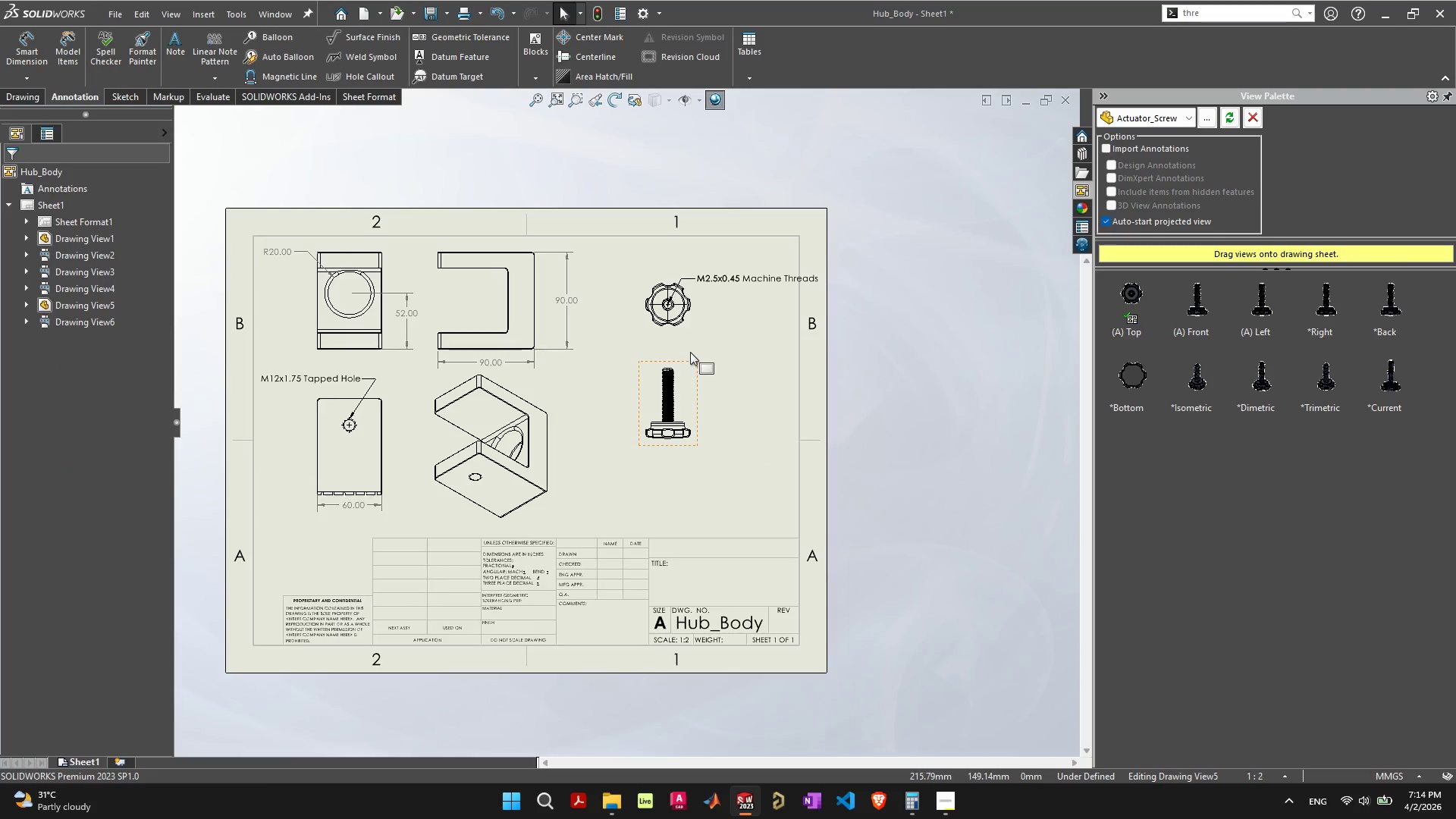 
scroll: coordinate [685, 384], scroll_direction: up, amount: 7.0
 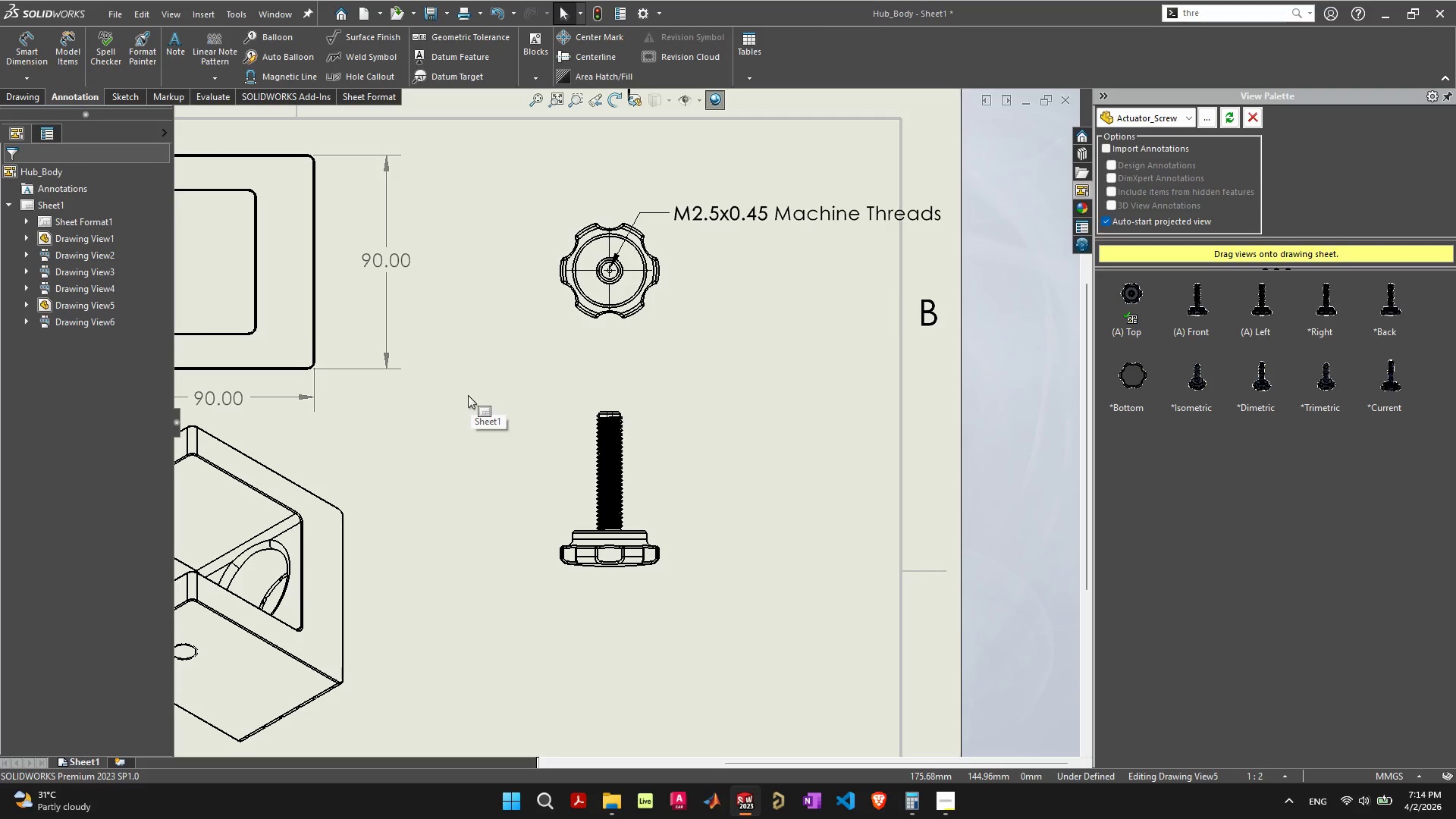 
wait(6.3)
 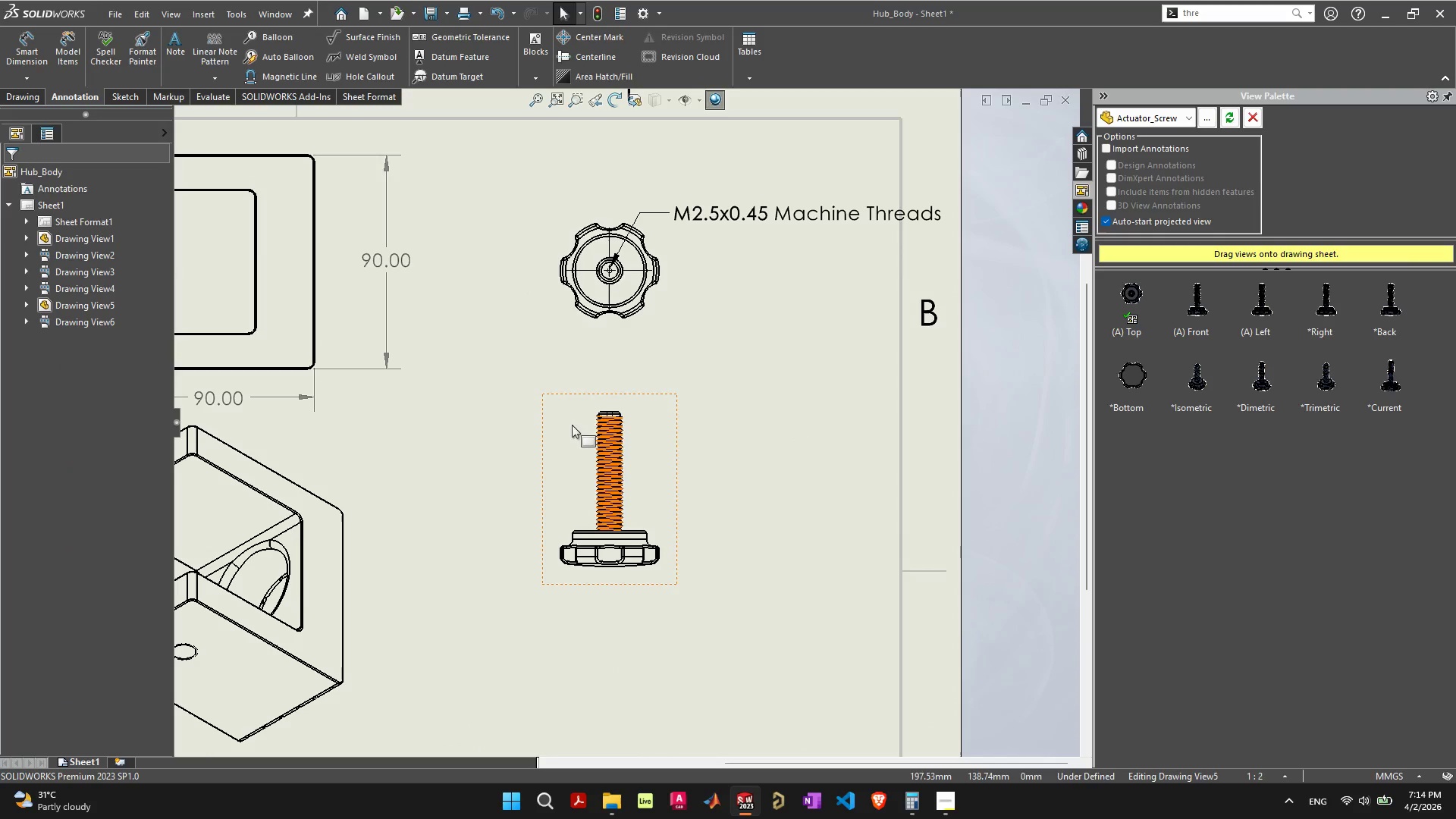 
scroll: coordinate [491, 445], scroll_direction: down, amount: 6.0
 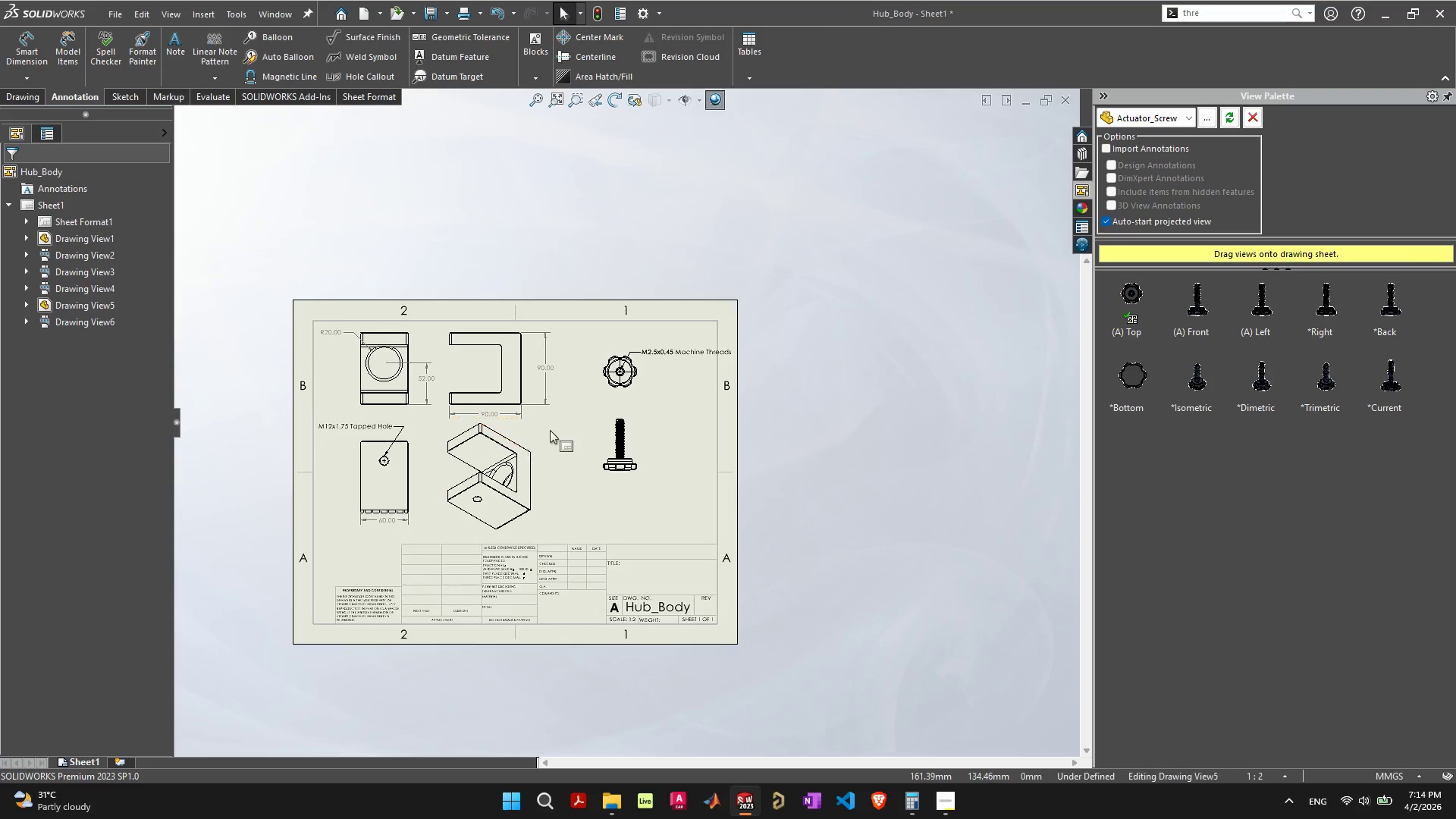 
scroll: coordinate [650, 428], scroll_direction: up, amount: 9.0
 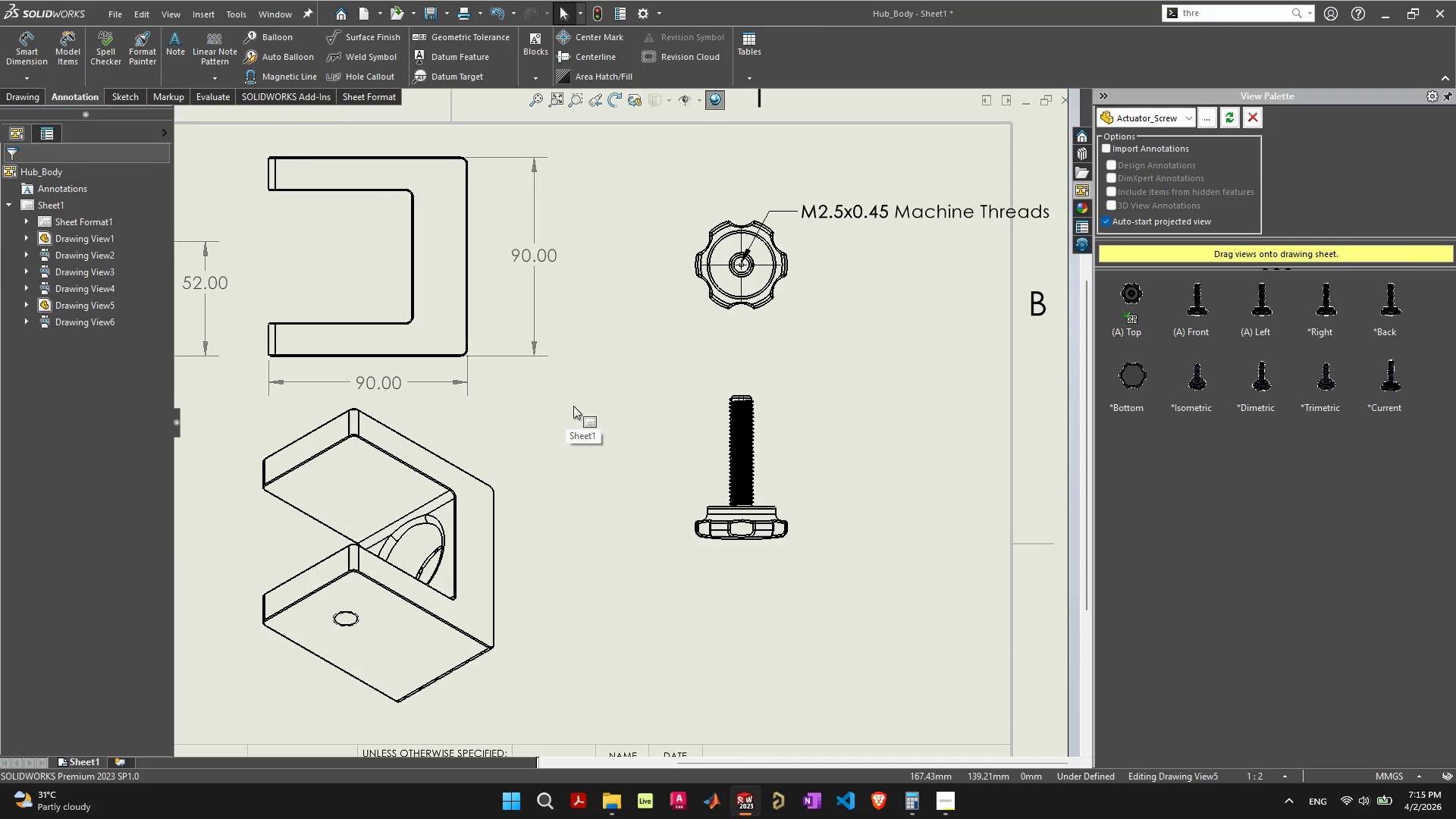 
wait(5.98)
 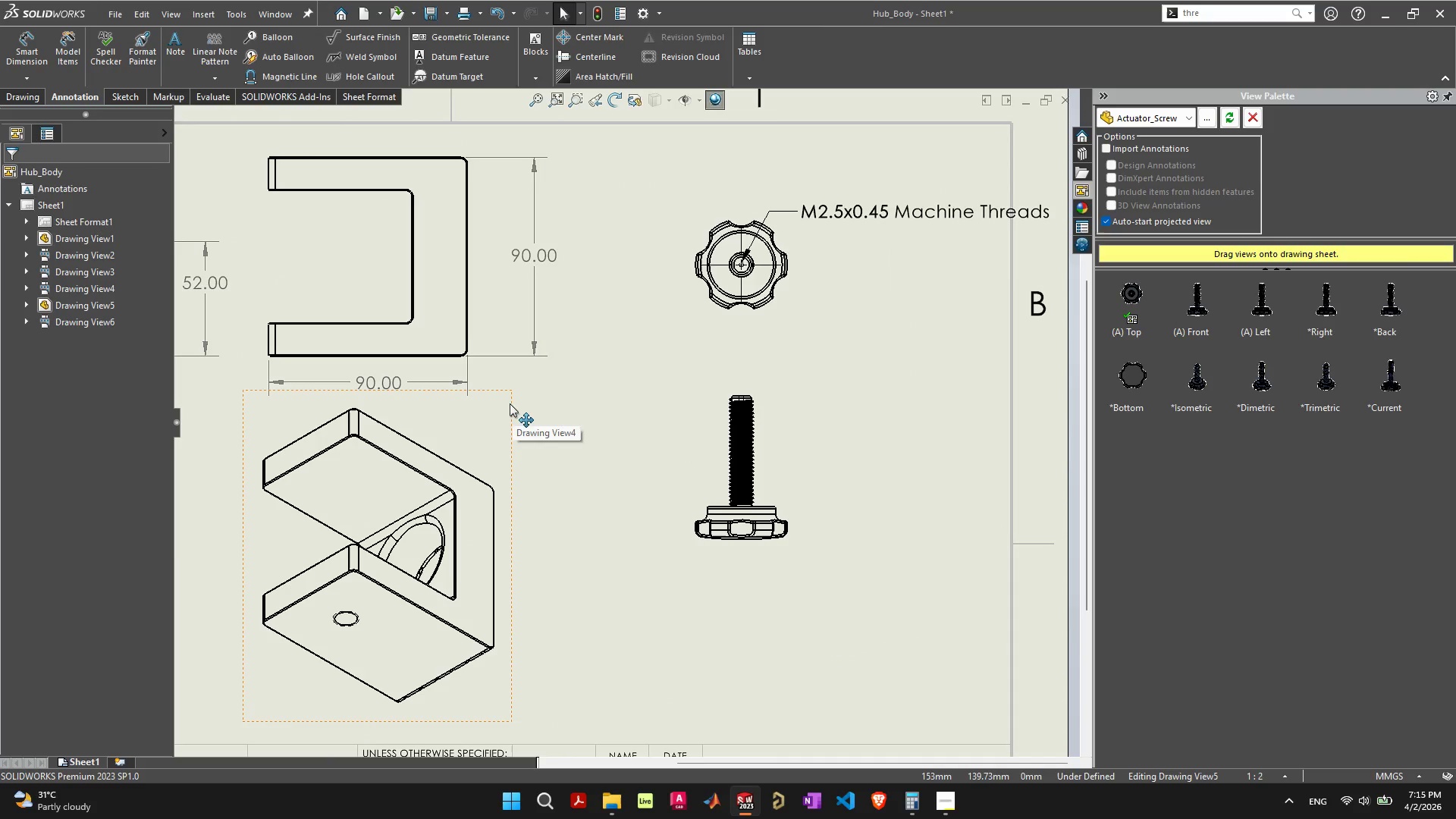 
scroll: coordinate [615, 467], scroll_direction: down, amount: 6.0
 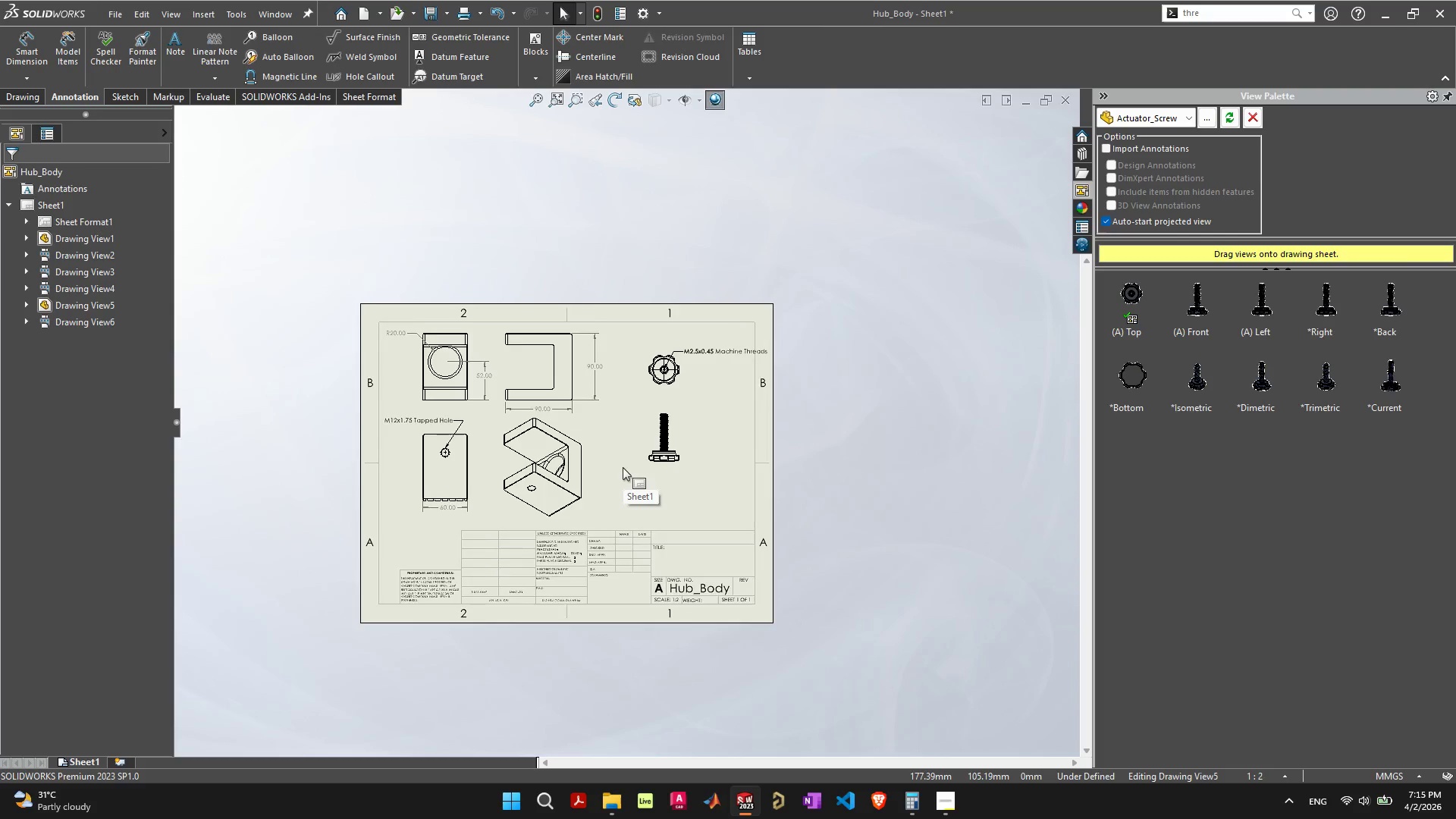 
scroll: coordinate [623, 467], scroll_direction: up, amount: 3.0
 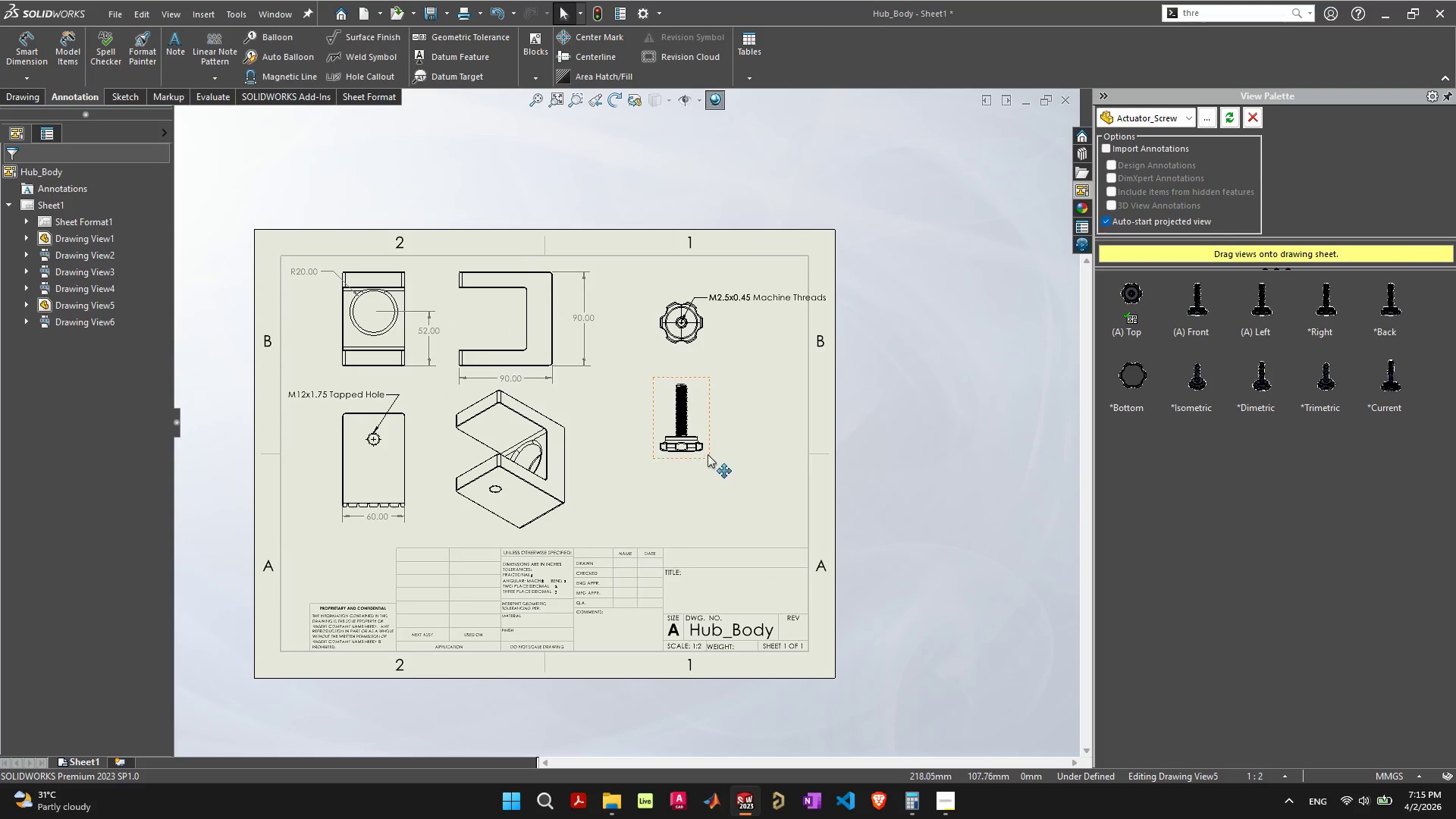 
left_click_drag(start_coordinate=[708, 454], to_coordinate=[709, 501])
 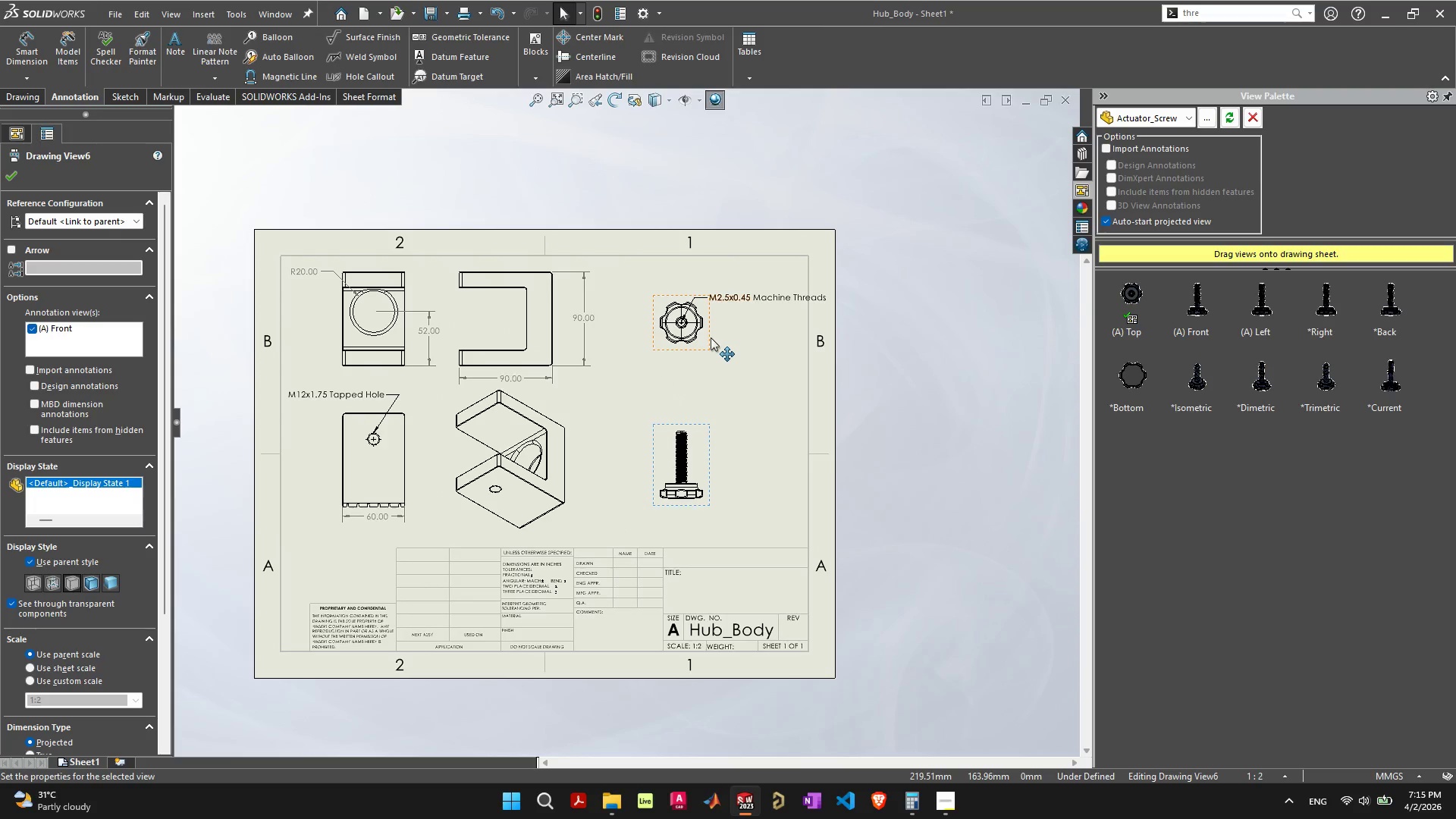 
left_click_drag(start_coordinate=[711, 337], to_coordinate=[711, 345])
 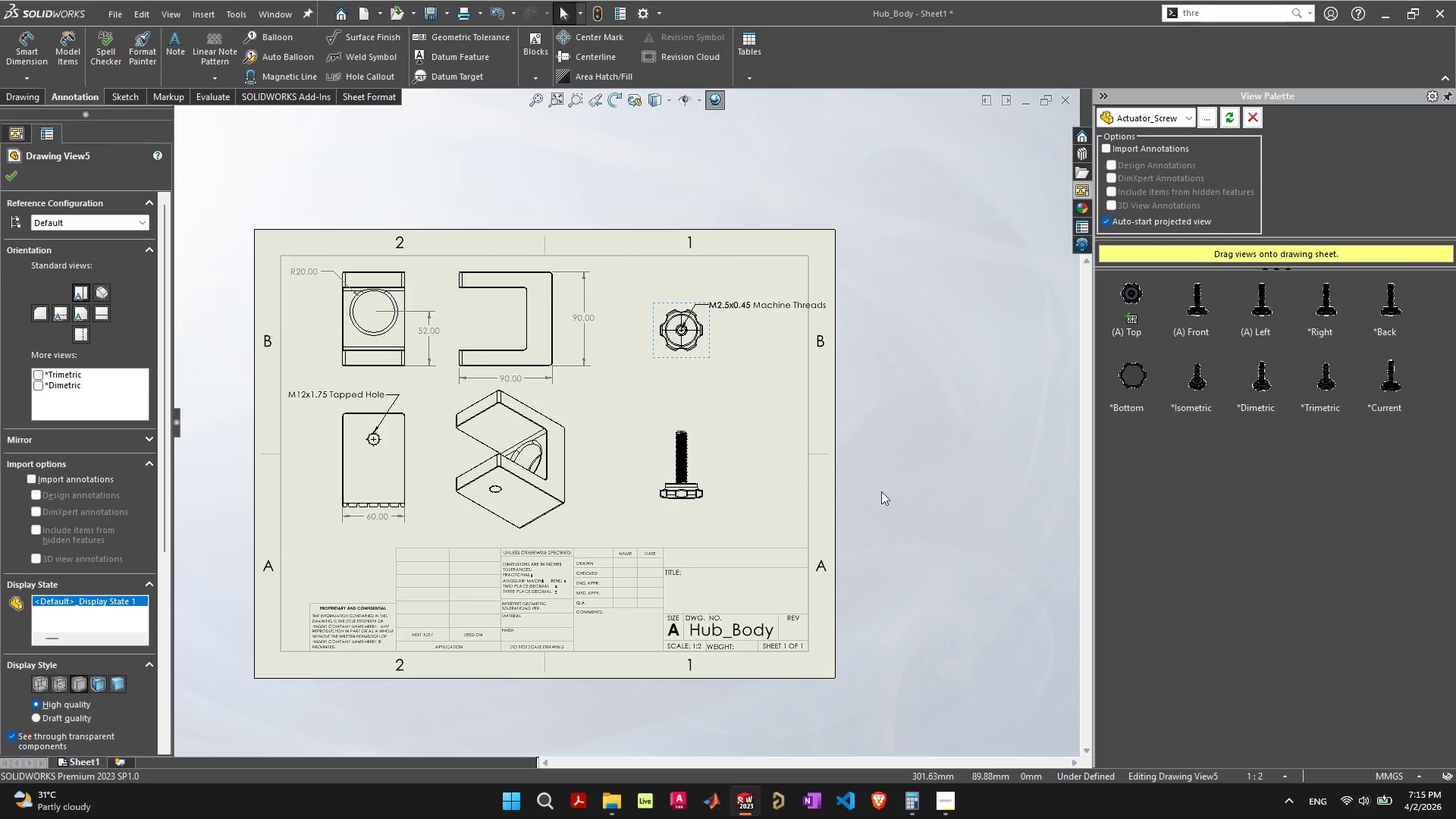 
left_click([881, 491])
 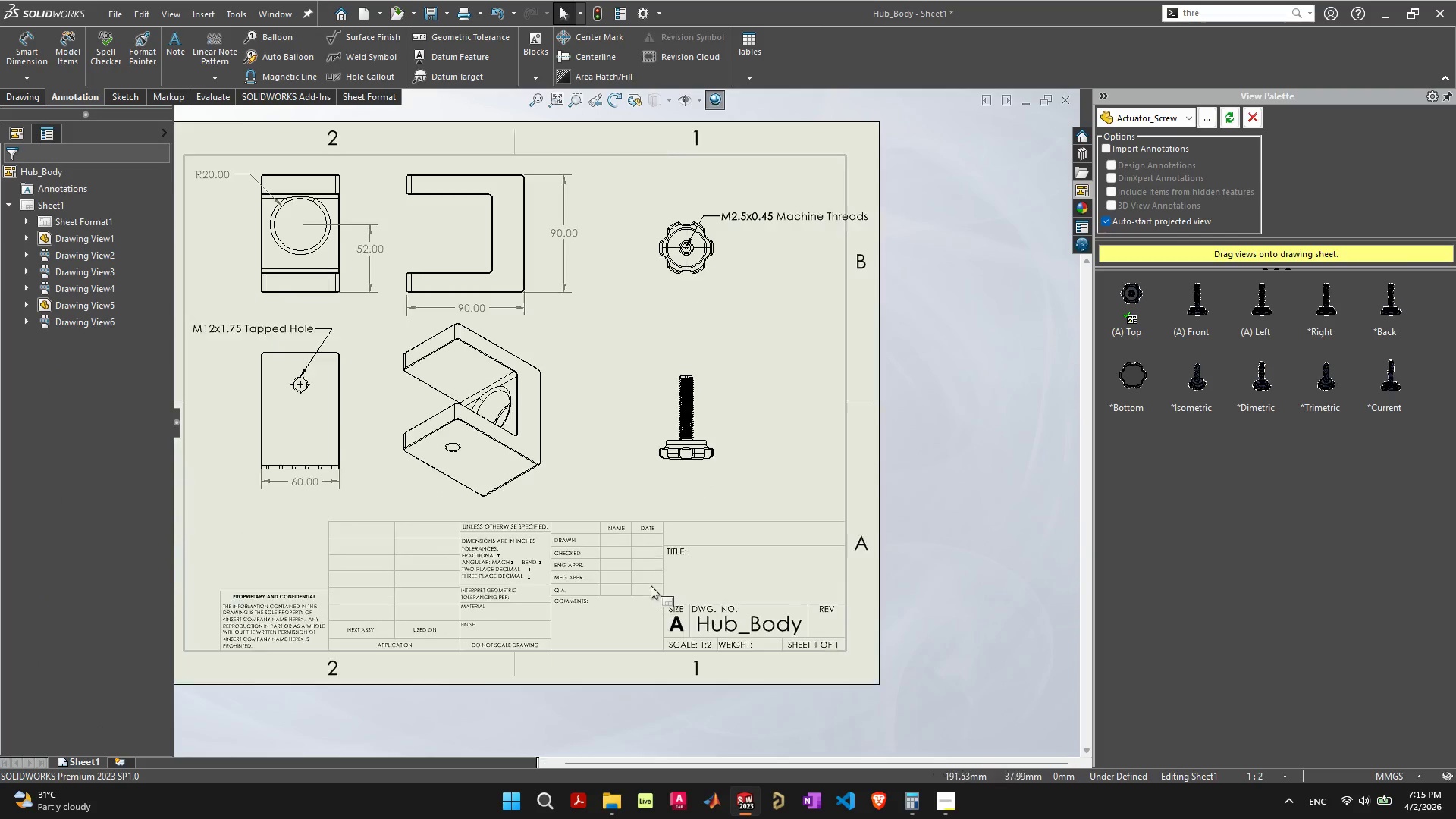 
scroll: coordinate [649, 585], scroll_direction: up, amount: 5.0
 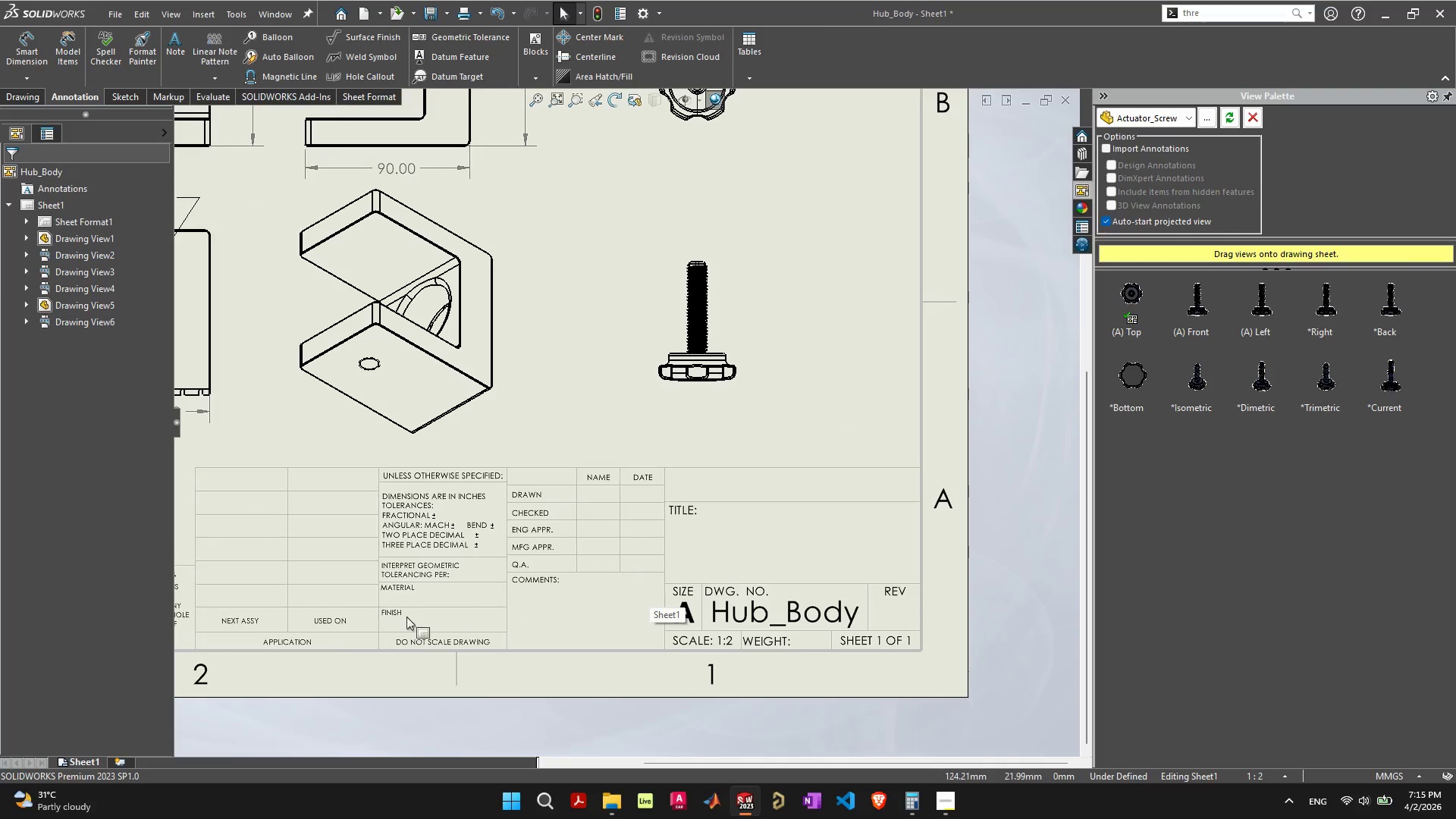 
scroll: coordinate [311, 617], scroll_direction: down, amount: 2.0
 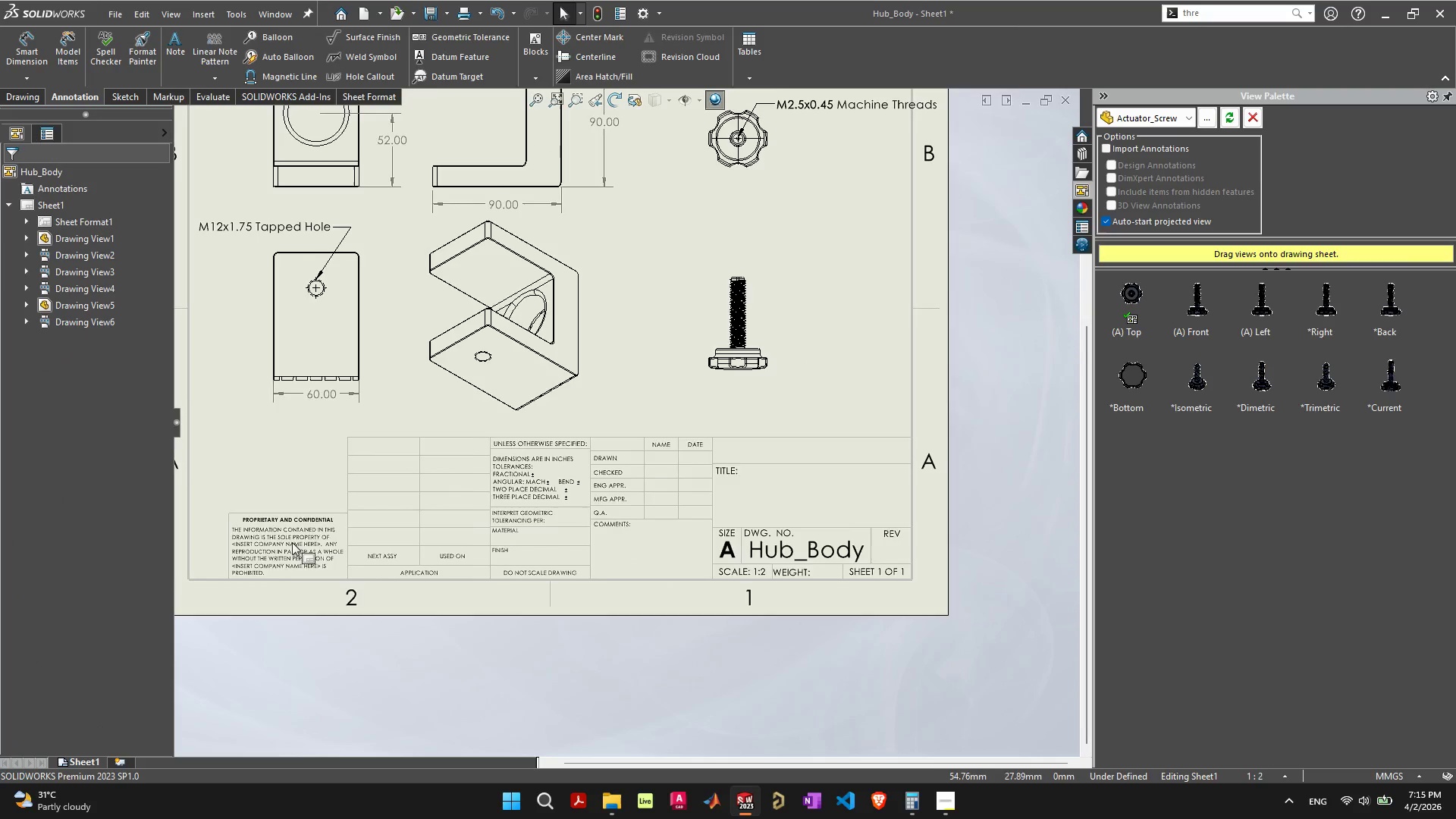 
scroll: coordinate [289, 551], scroll_direction: up, amount: 4.0
 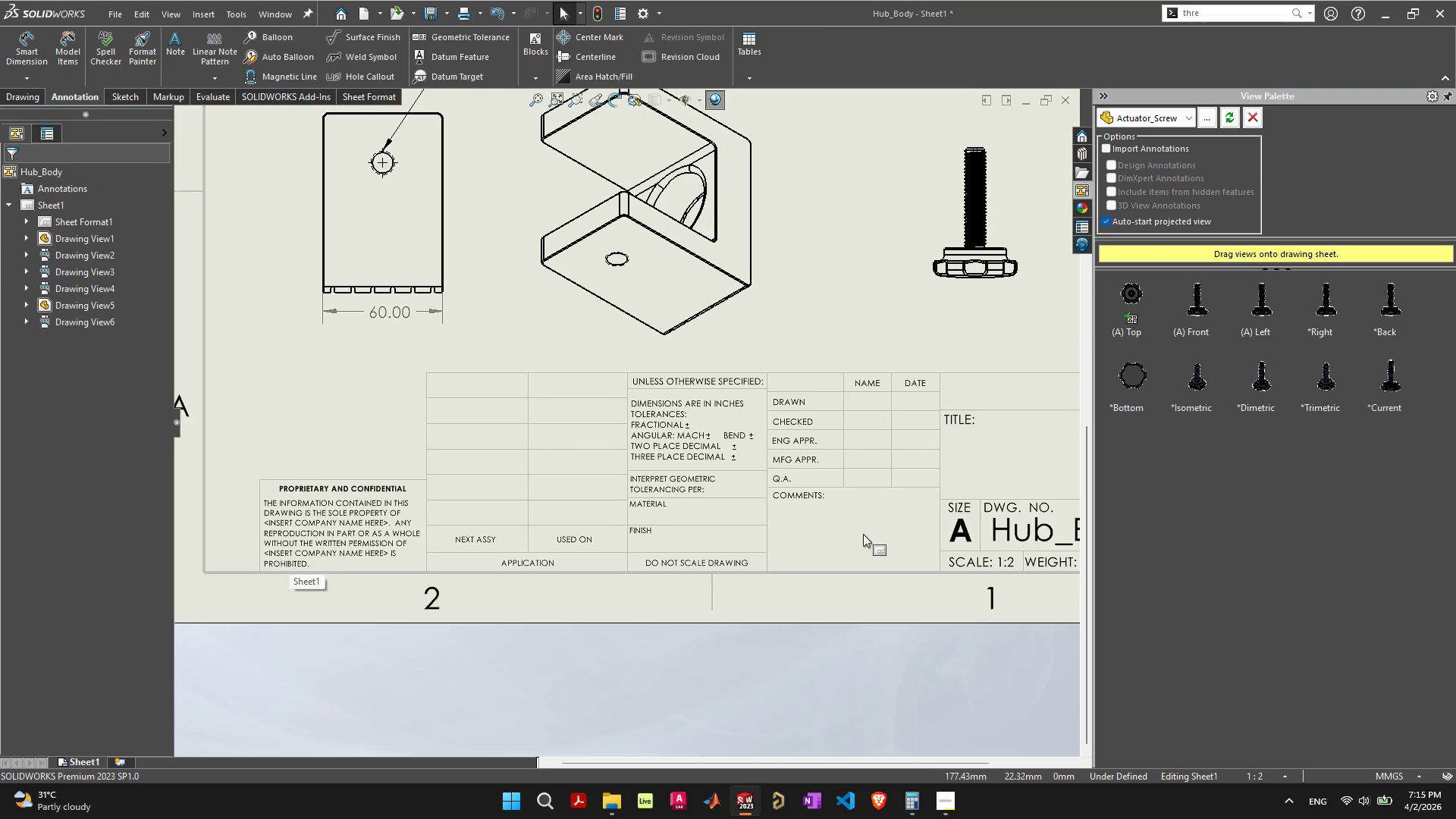 
scroll: coordinate [863, 538], scroll_direction: down, amount: 2.0
 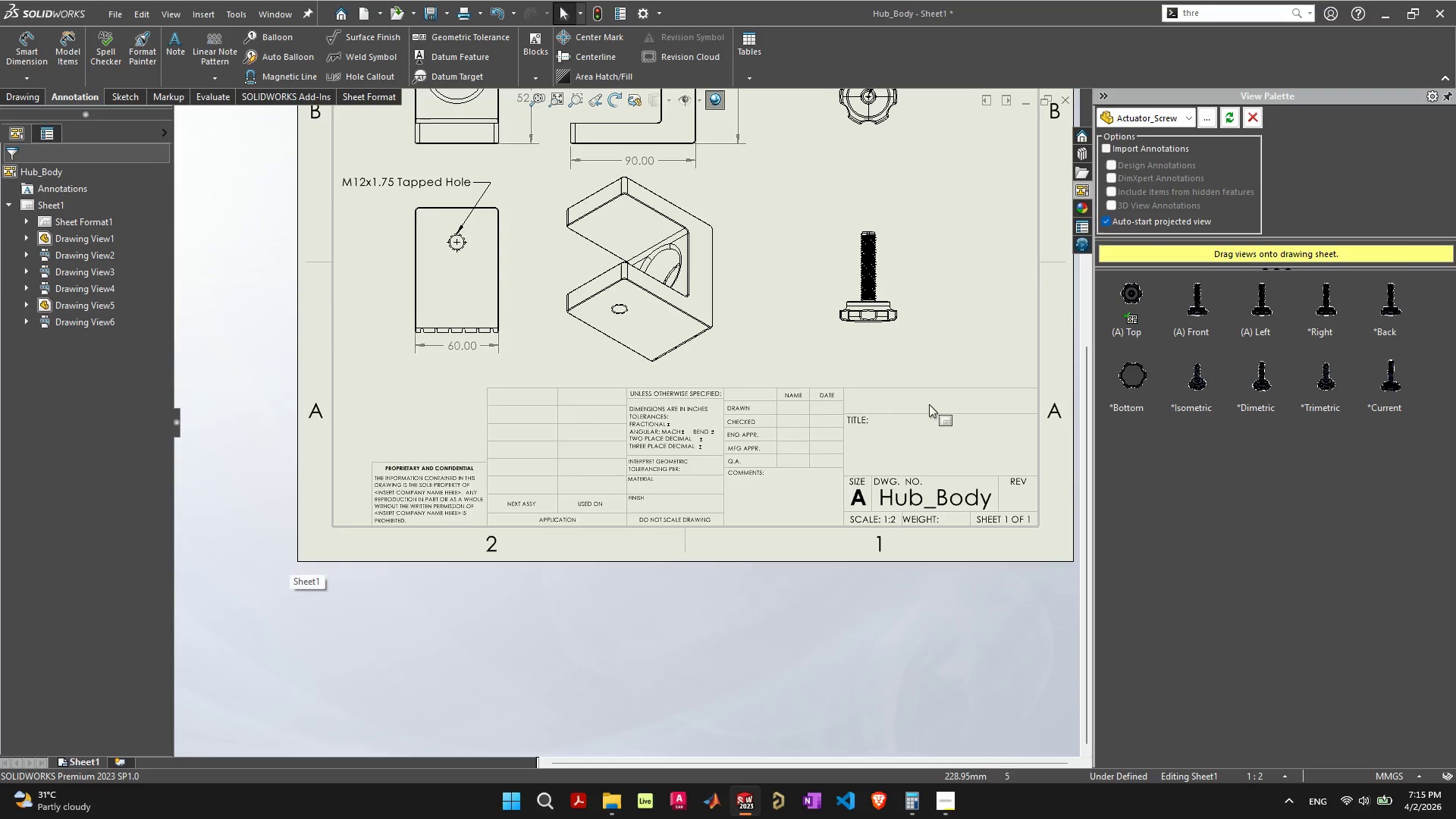 
scroll: coordinate [924, 374], scroll_direction: up, amount: 4.0
 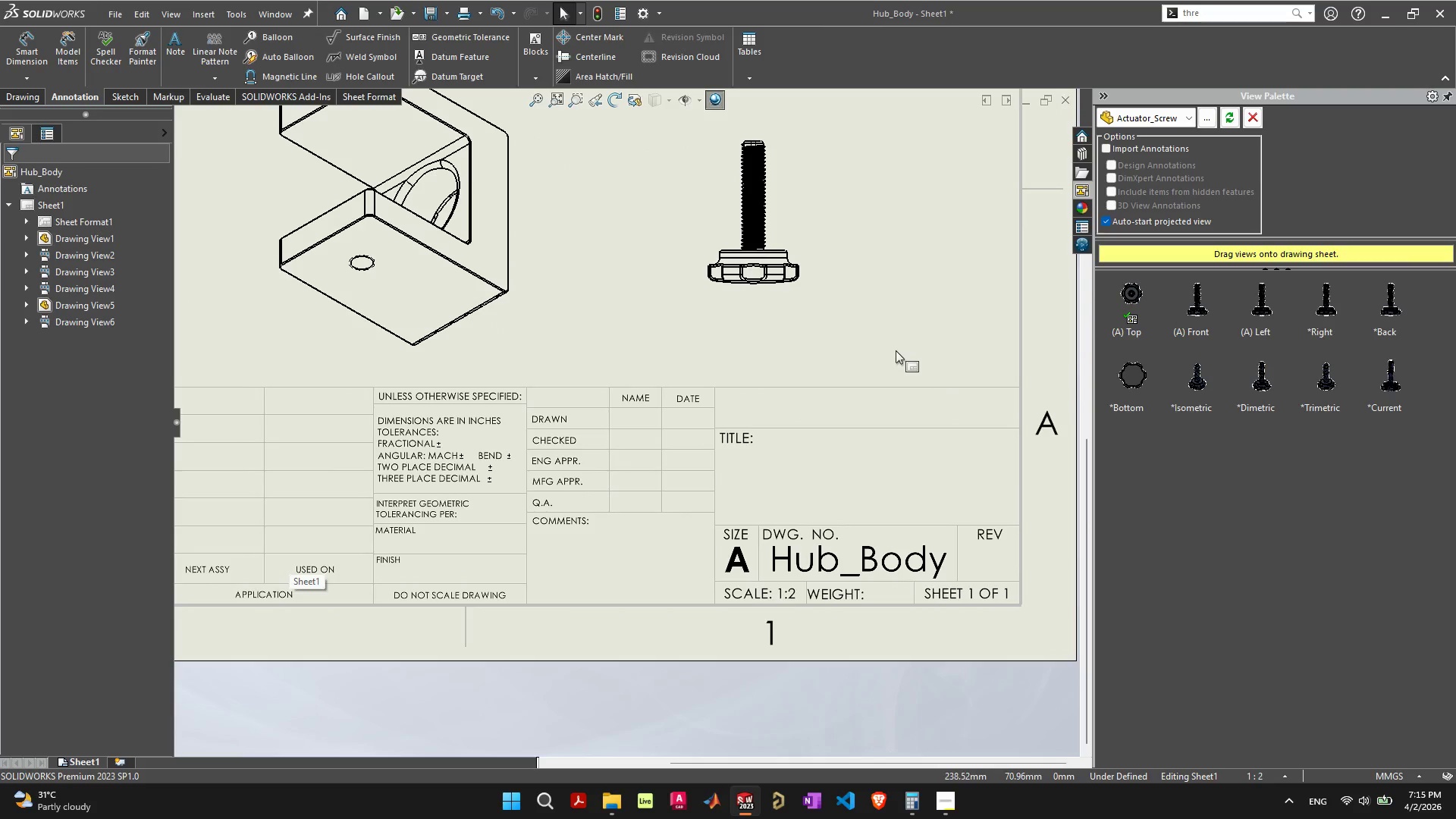 
scroll: coordinate [845, 316], scroll_direction: down, amount: 5.0
 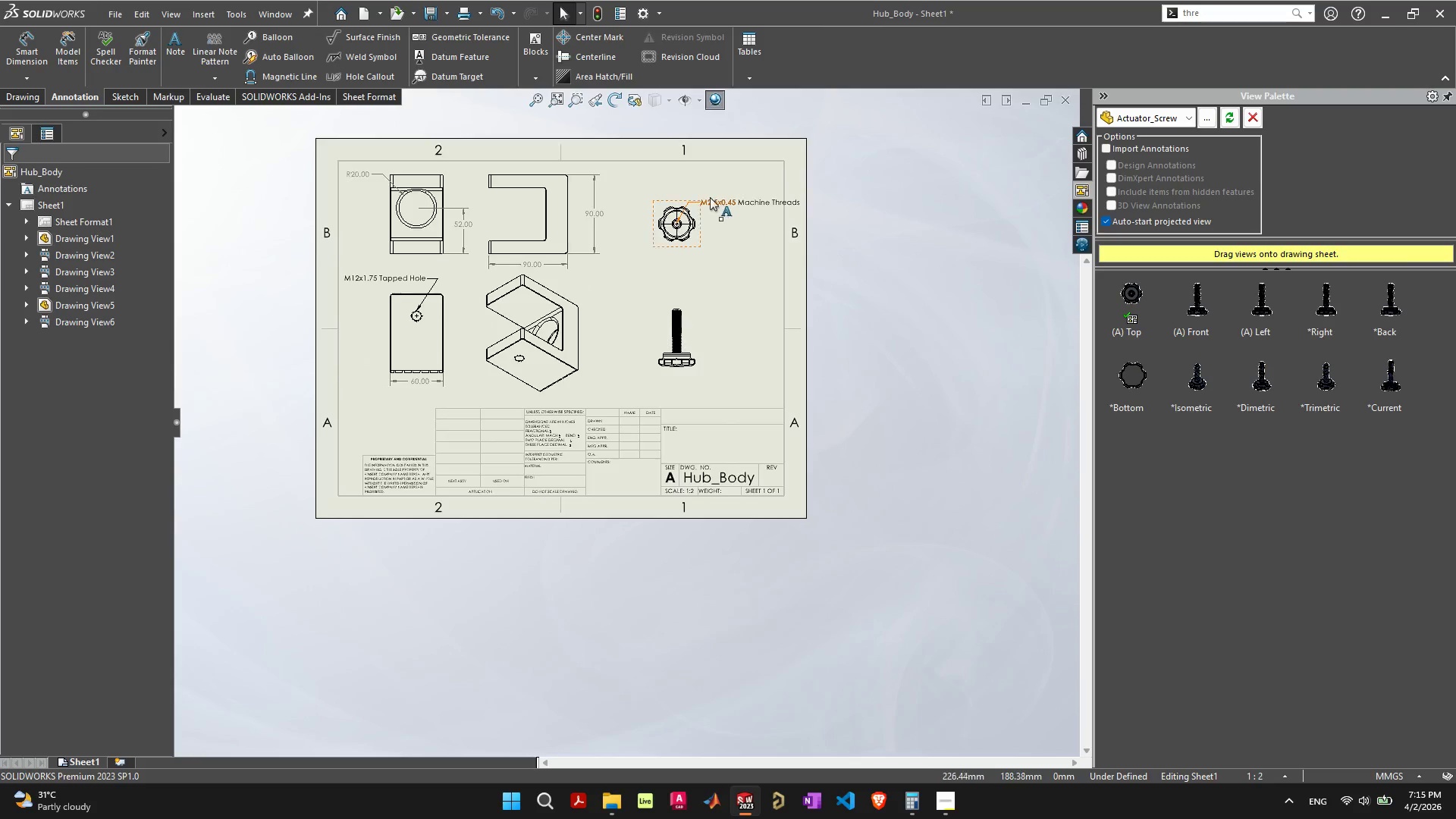 
scroll: coordinate [645, 296], scroll_direction: up, amount: 11.0
 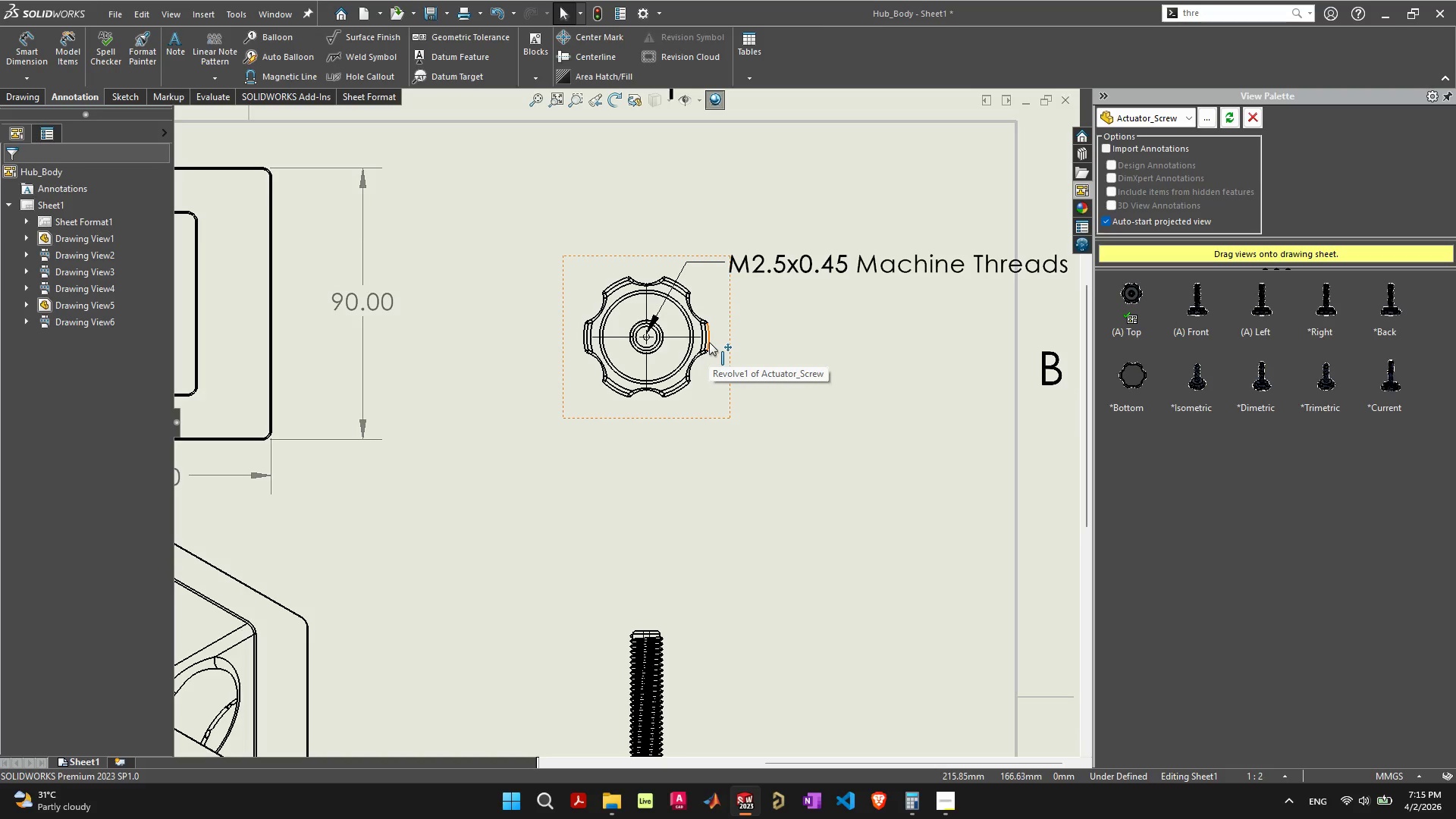 
wait(8.16)
 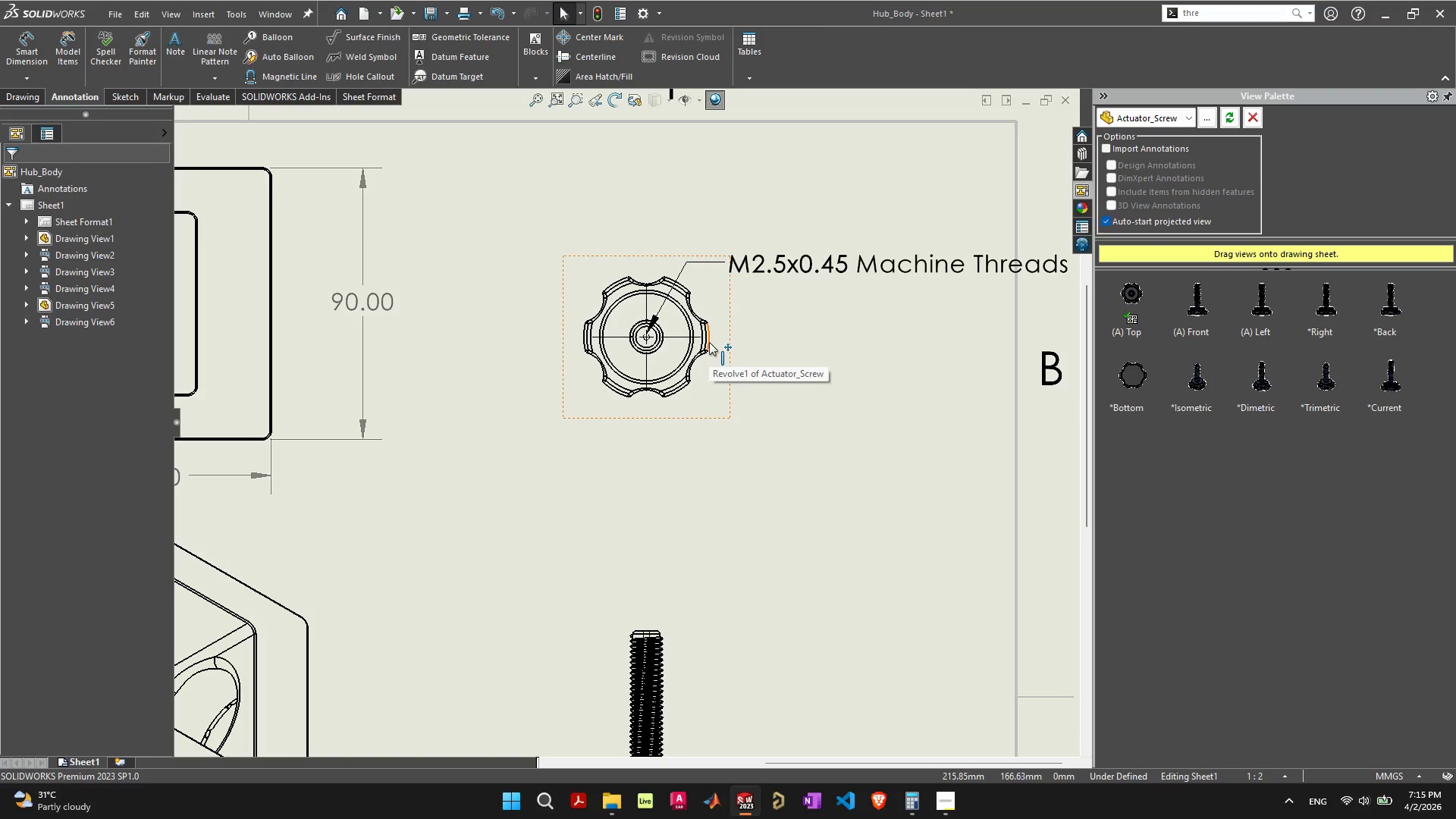 
left_click([32, 50])
 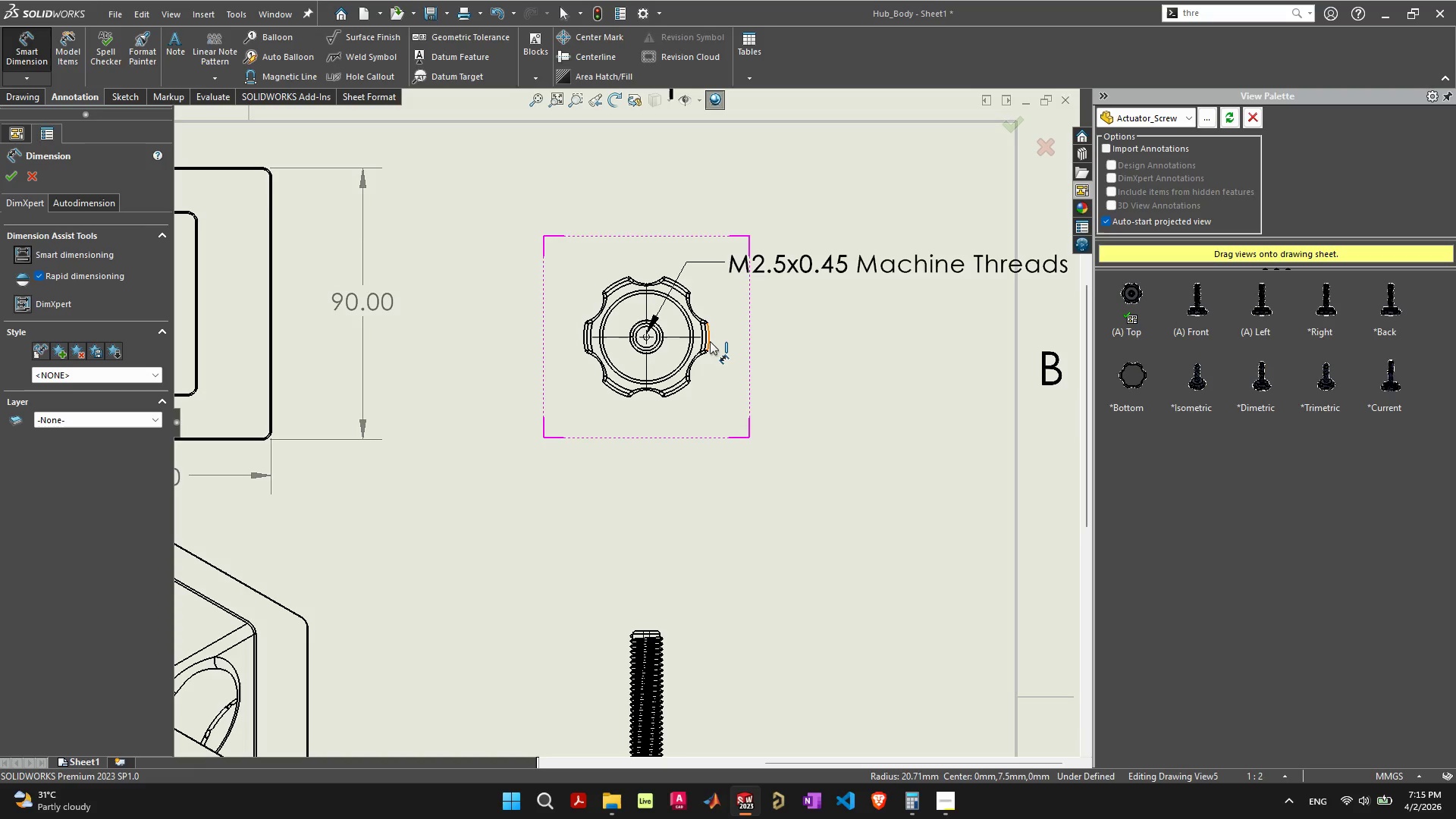 
left_click([710, 341])
 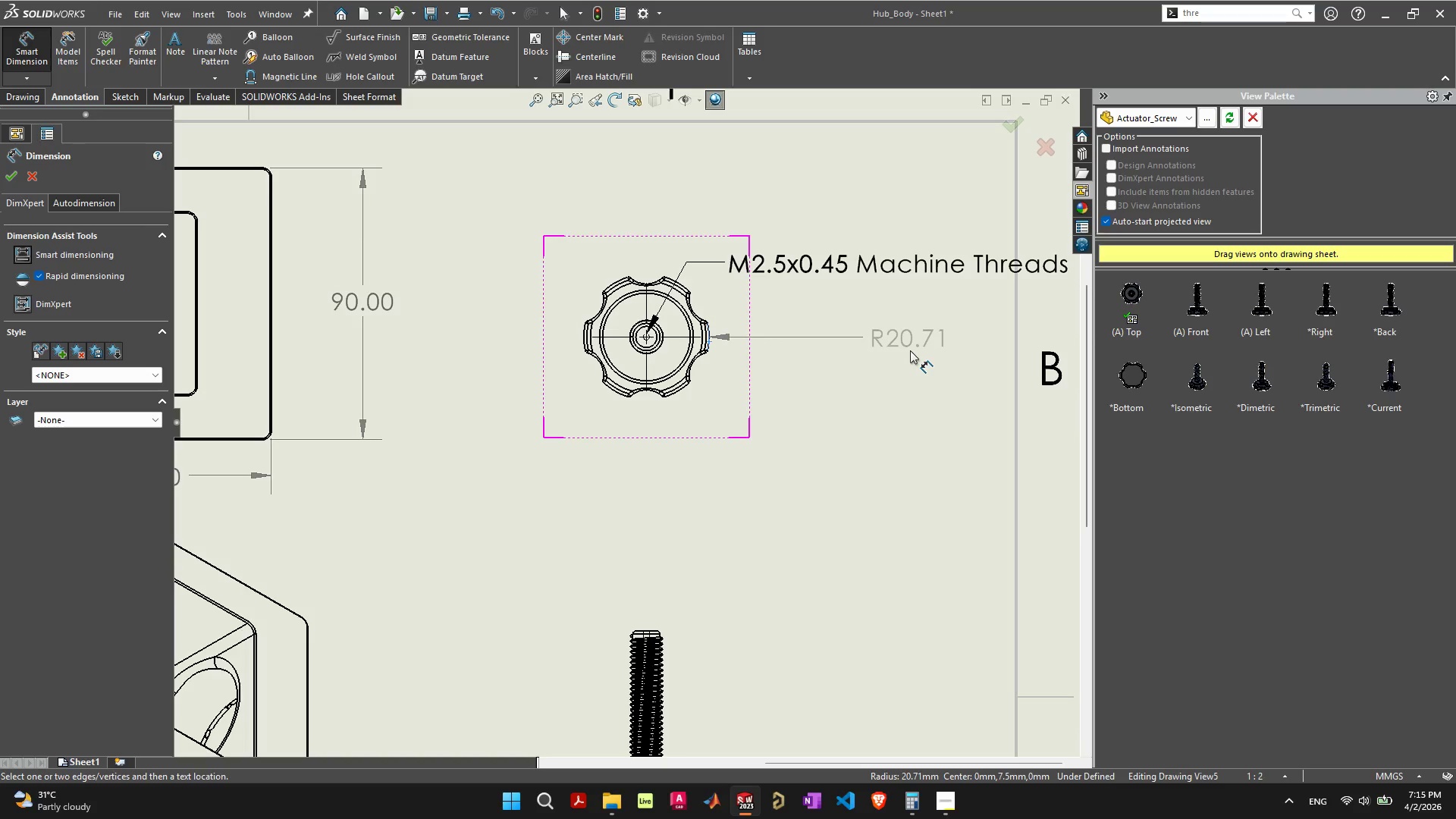 
left_click([910, 350])
 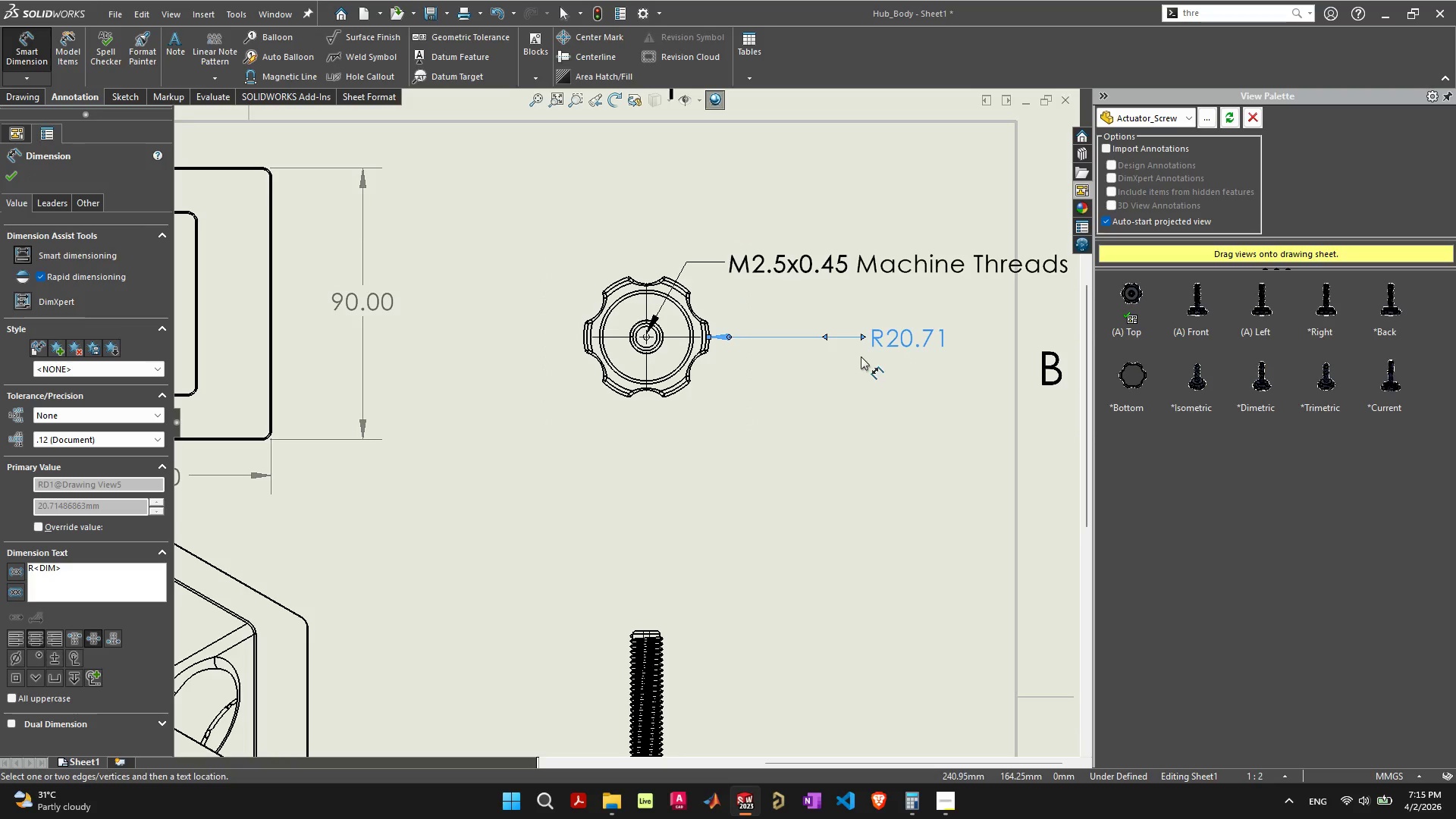 
scroll: coordinate [648, 380], scroll_direction: up, amount: 14.0
 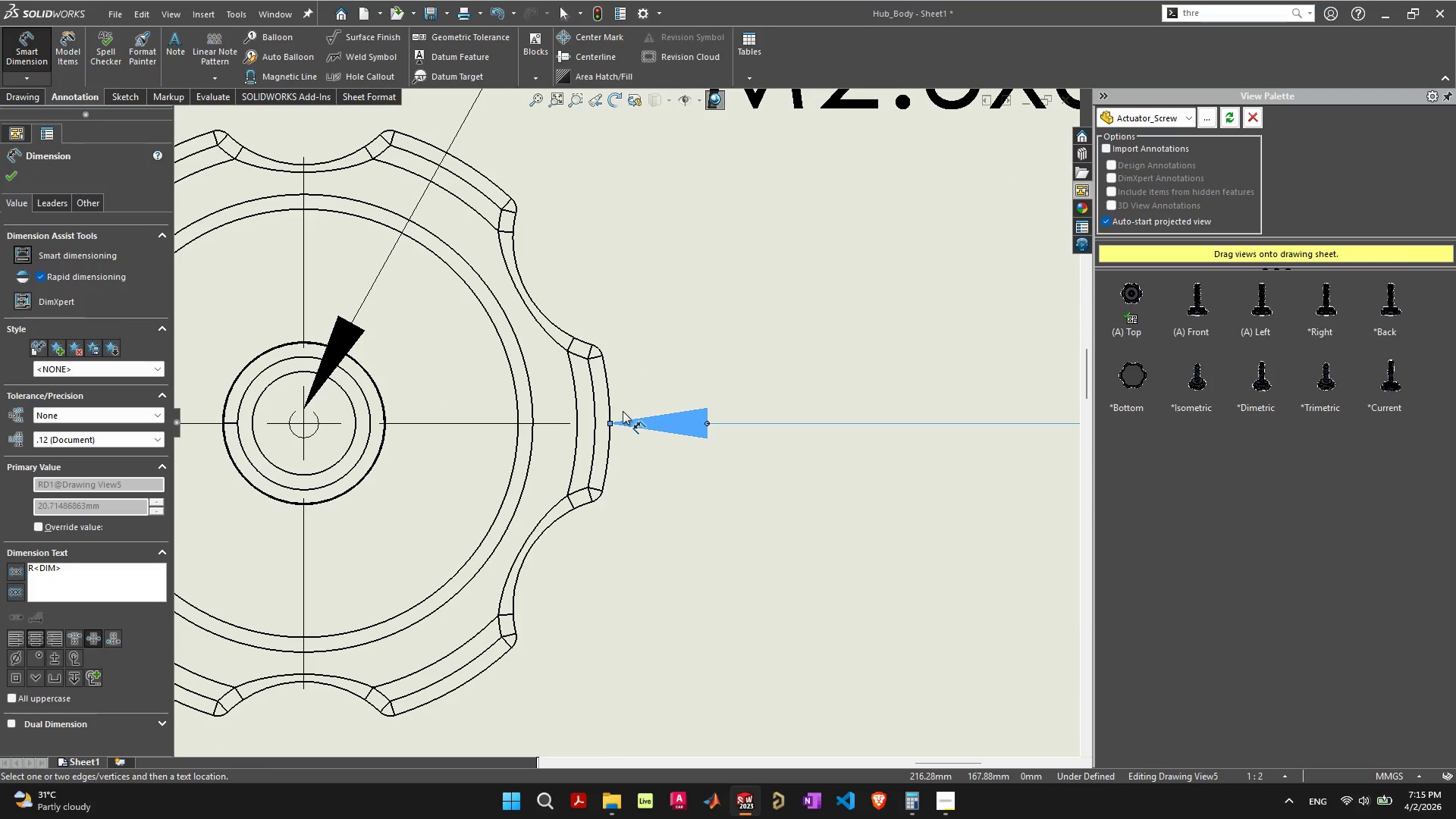 
scroll: coordinate [632, 405], scroll_direction: down, amount: 11.0
 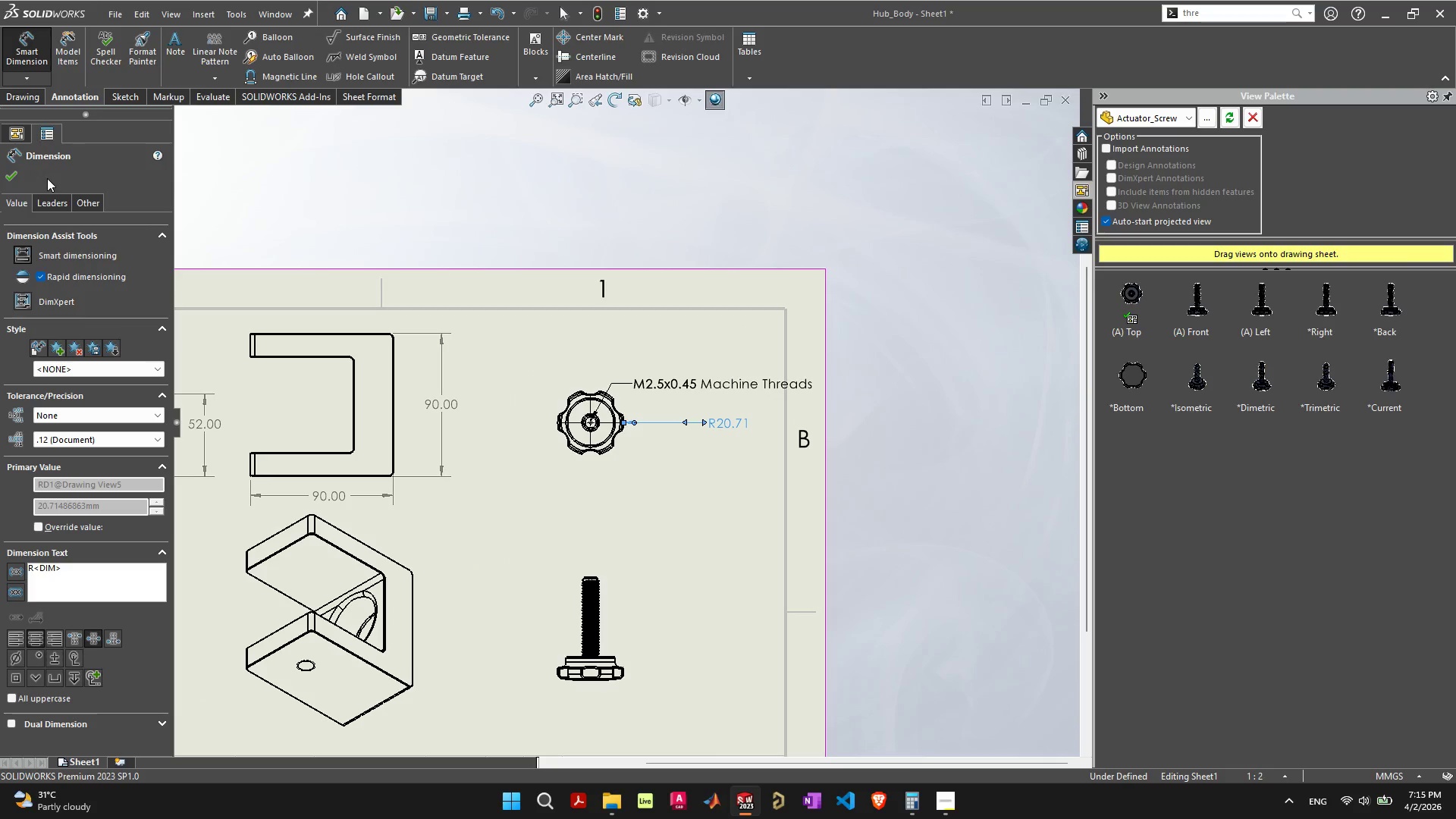 
left_click([10, 178])
 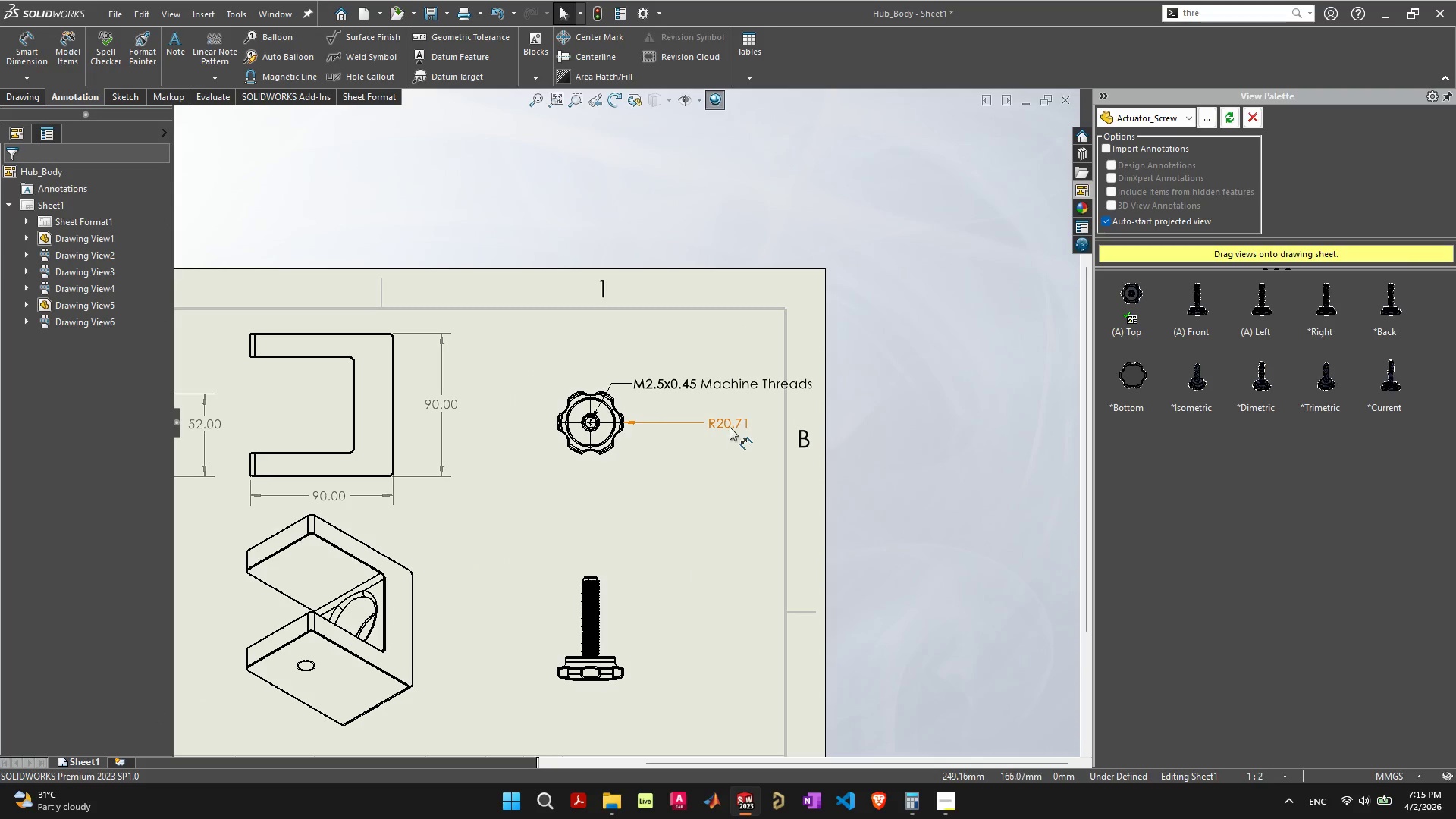 
left_click_drag(start_coordinate=[730, 425], to_coordinate=[705, 438])
 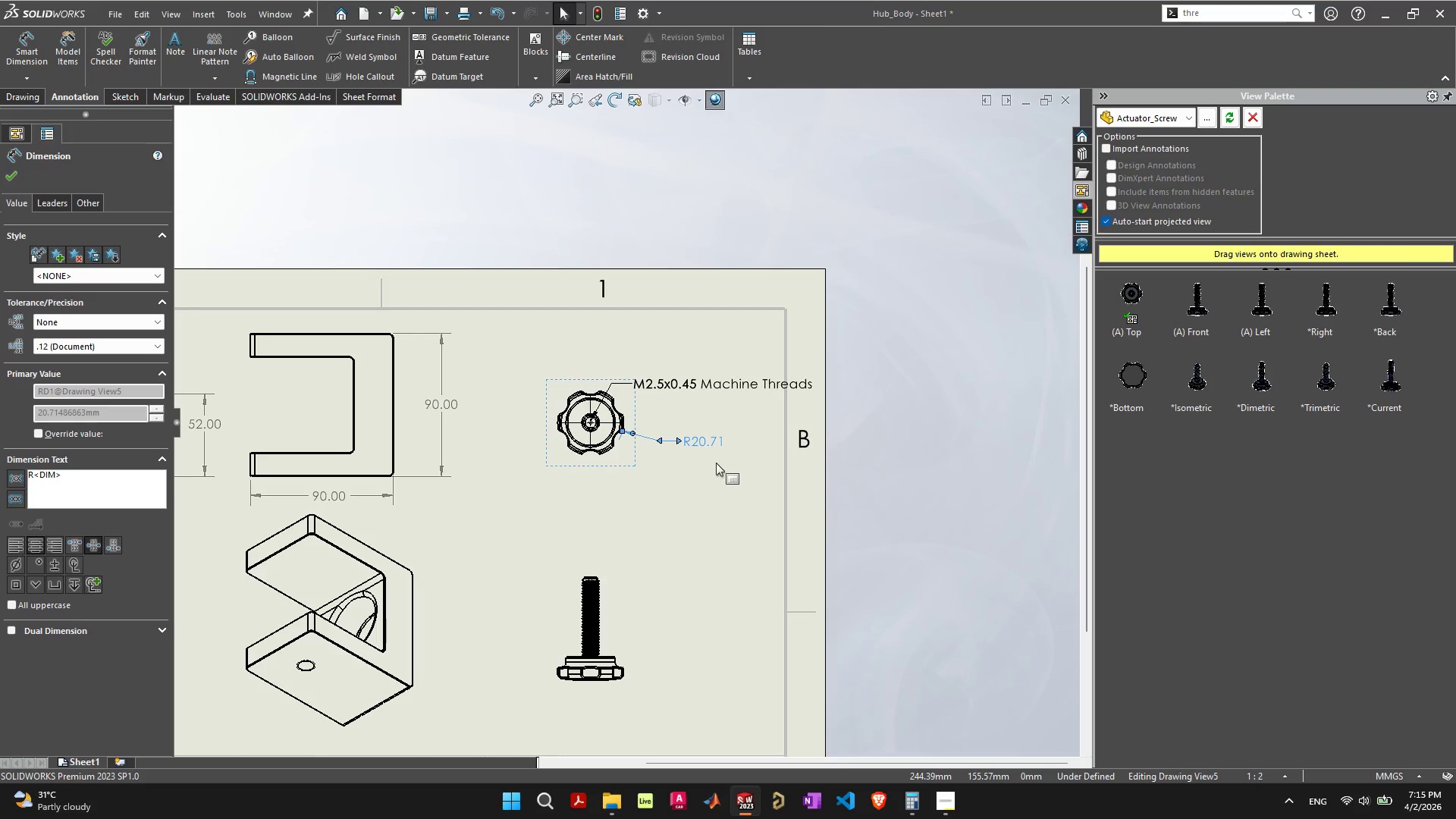 
left_click_drag(start_coordinate=[703, 443], to_coordinate=[714, 458])
 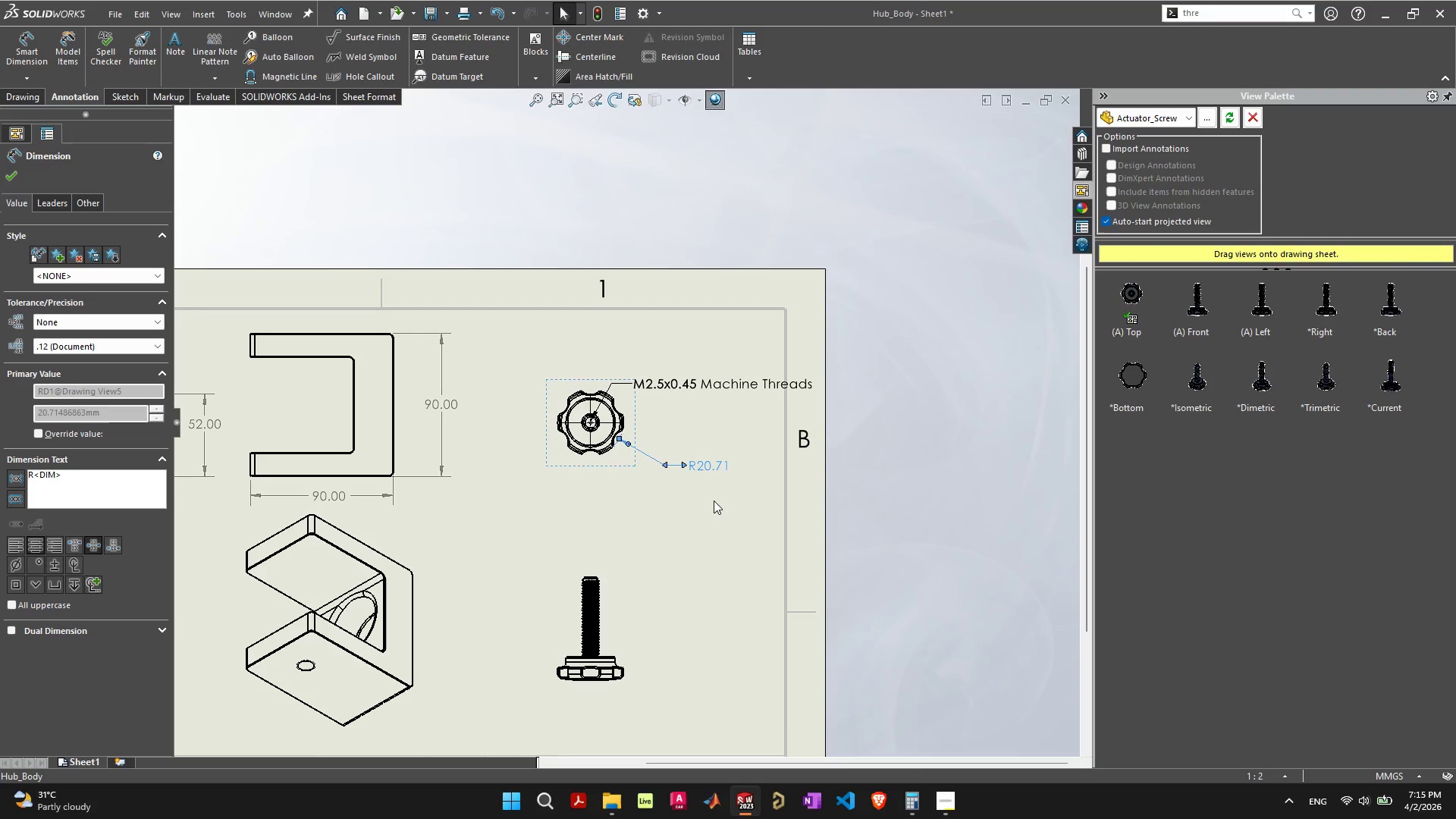 
left_click([714, 500])
 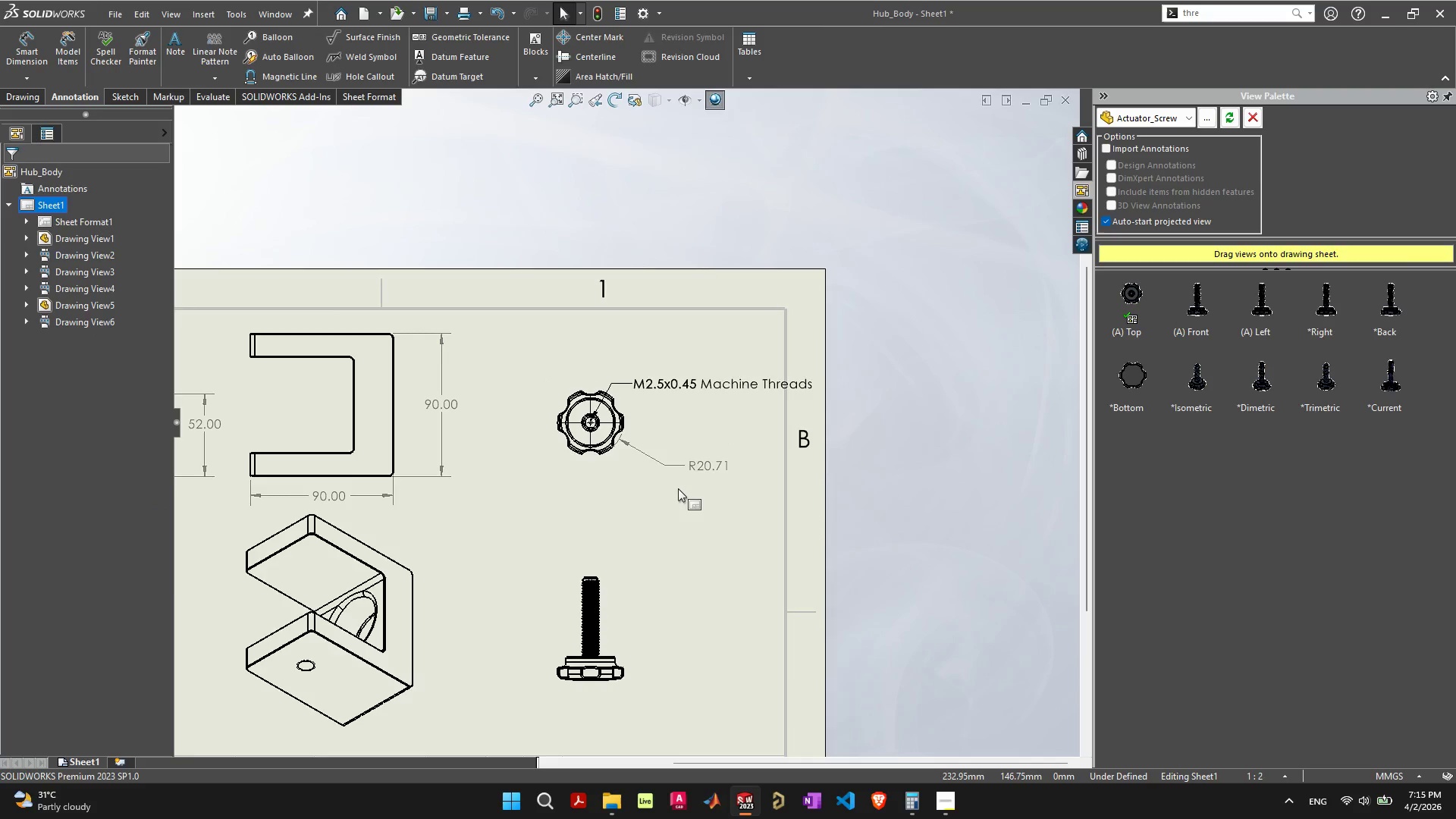 
scroll: coordinate [678, 488], scroll_direction: up, amount: 5.0
 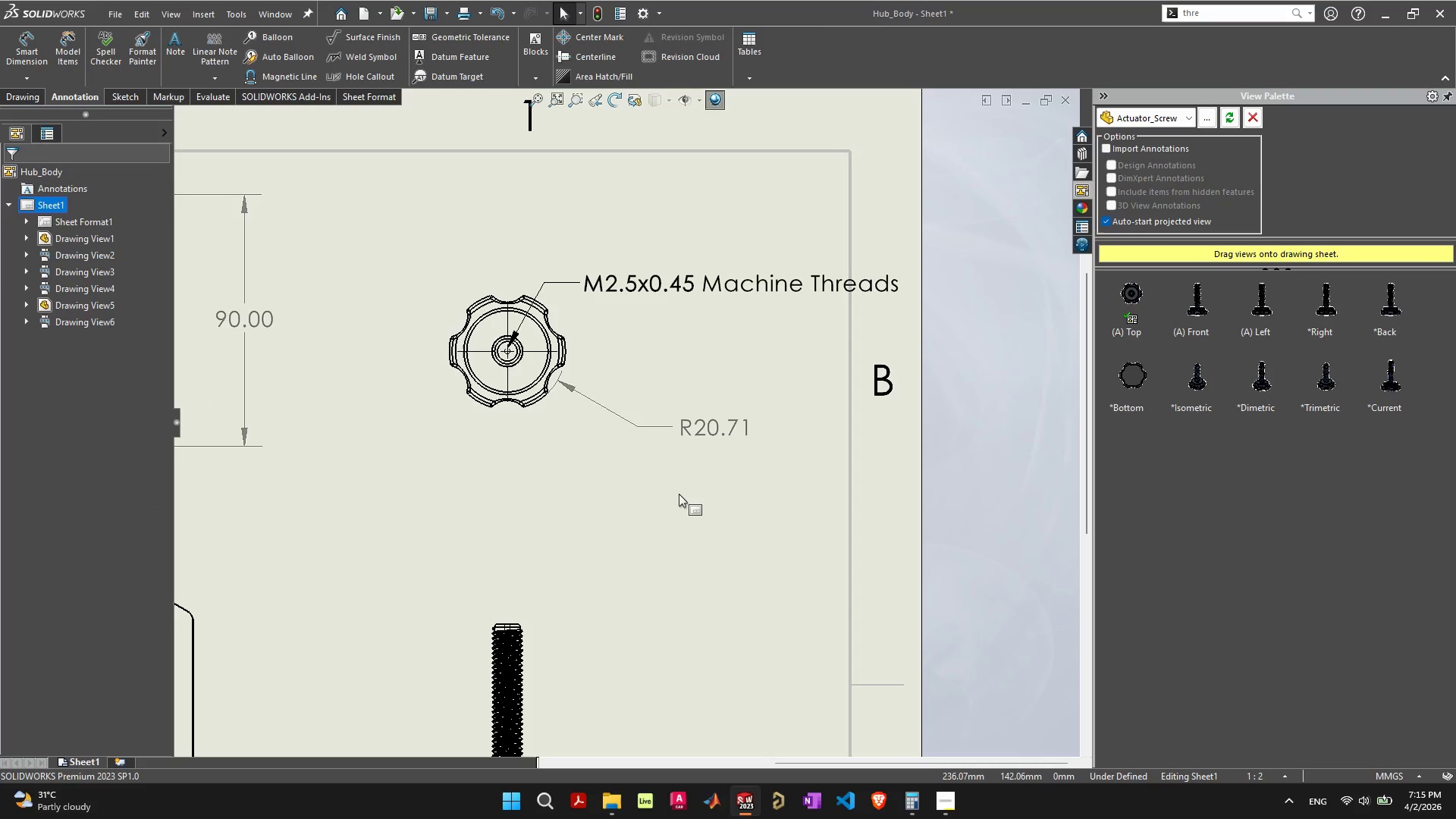 
scroll: coordinate [679, 496], scroll_direction: down, amount: 3.0
 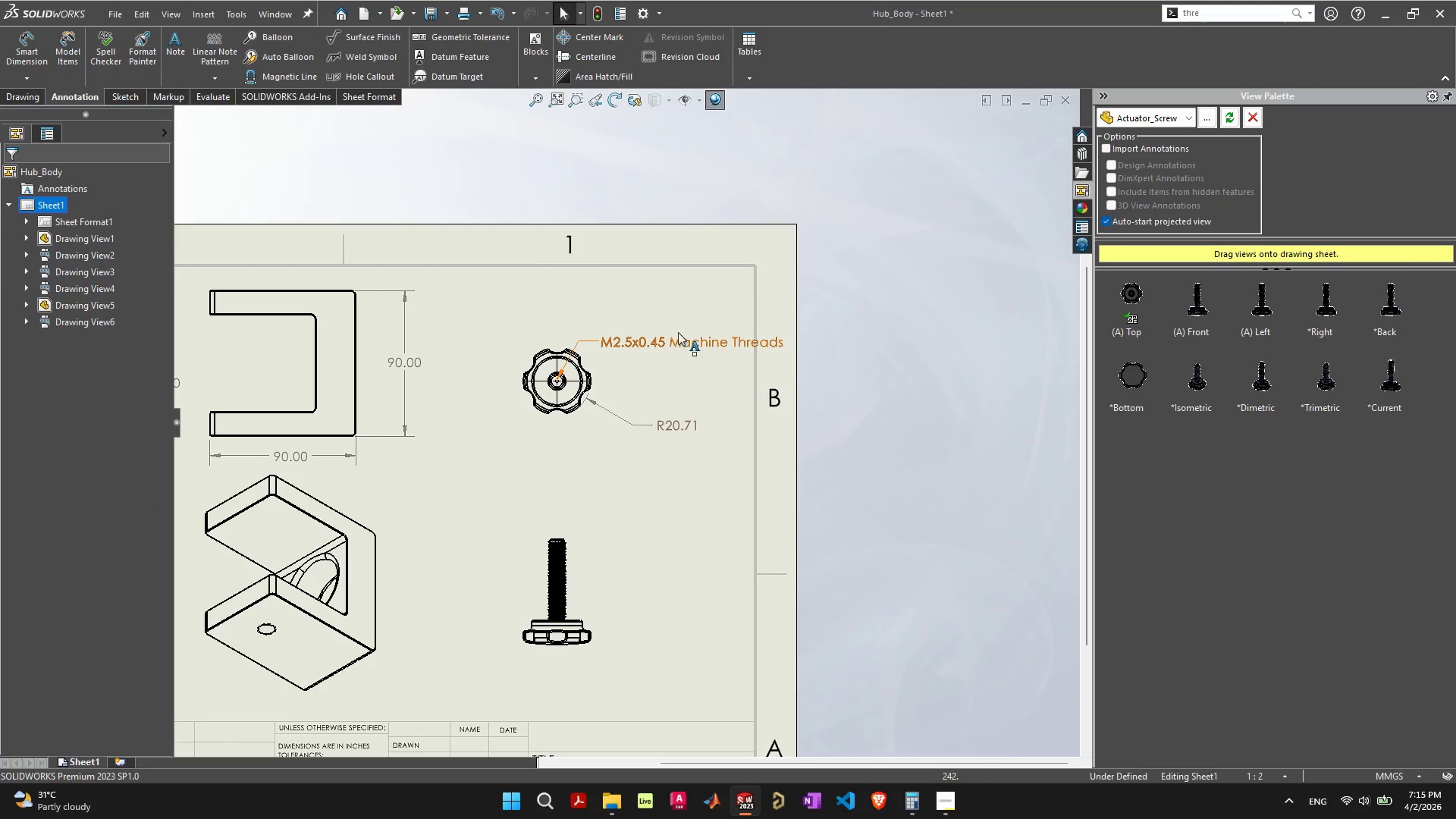 
left_click_drag(start_coordinate=[669, 340], to_coordinate=[695, 300])
 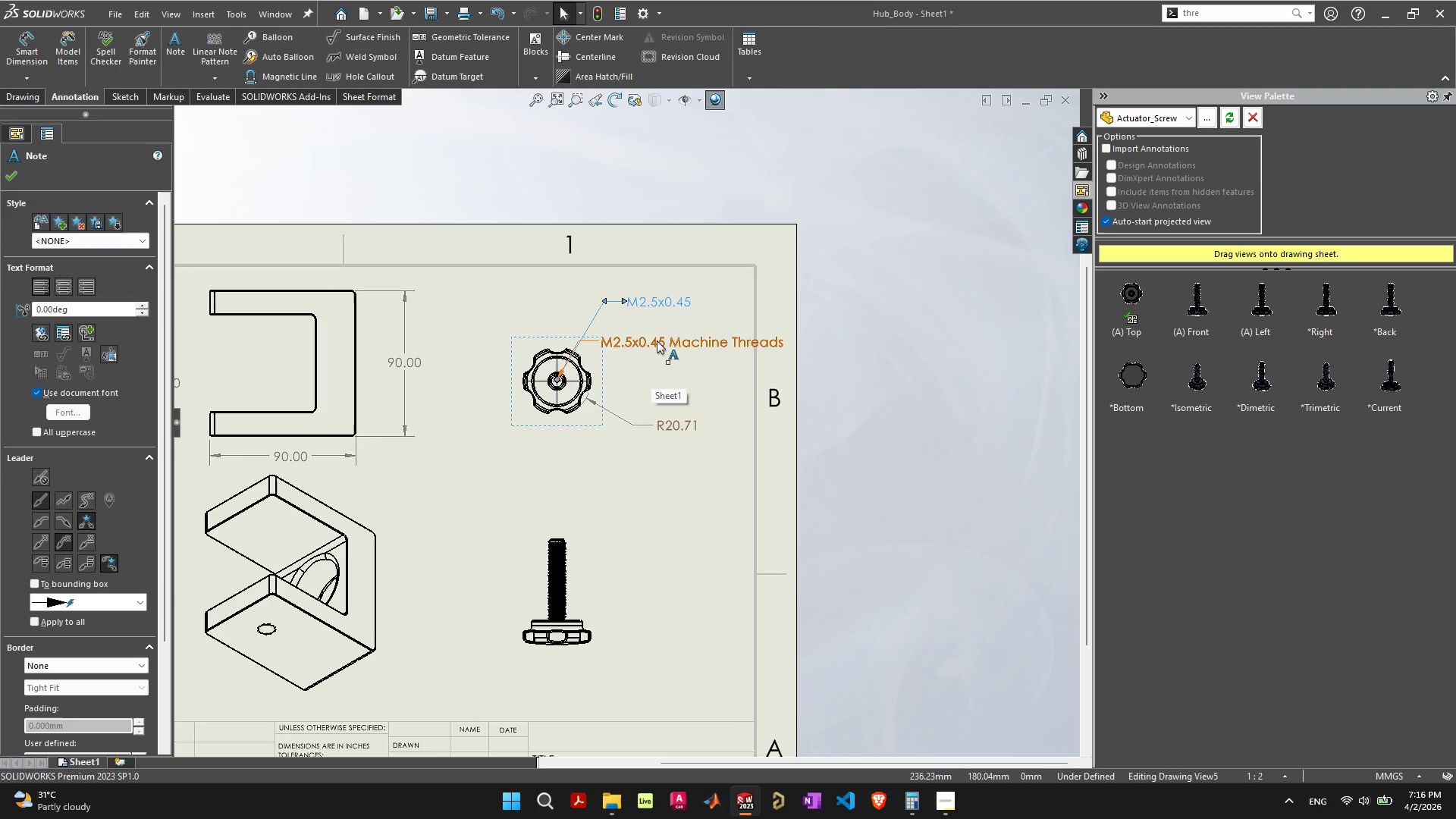 
left_click_drag(start_coordinate=[657, 340], to_coordinate=[537, 318])
 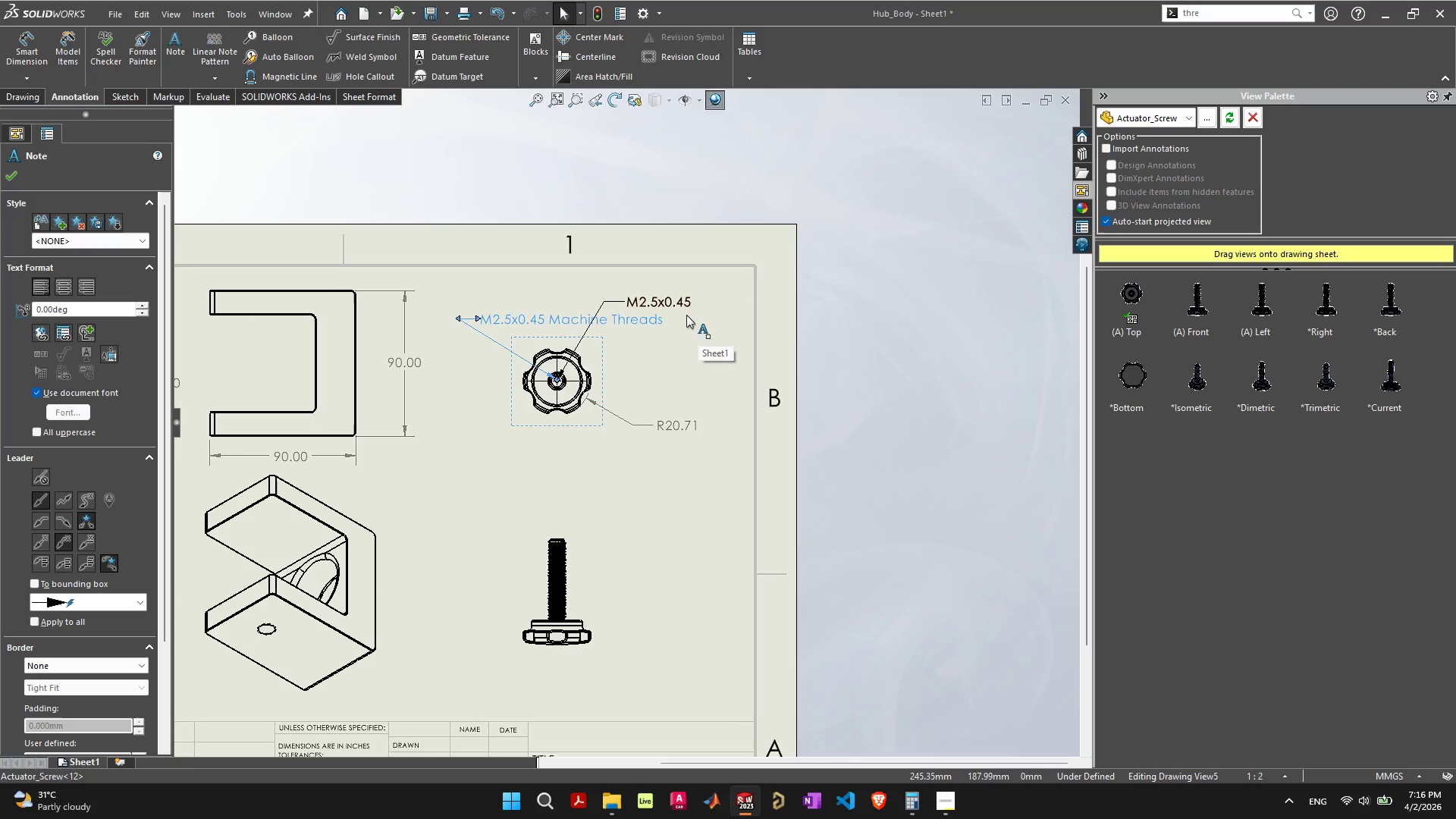 
scroll: coordinate [529, 516], scroll_direction: up, amount: 17.0
 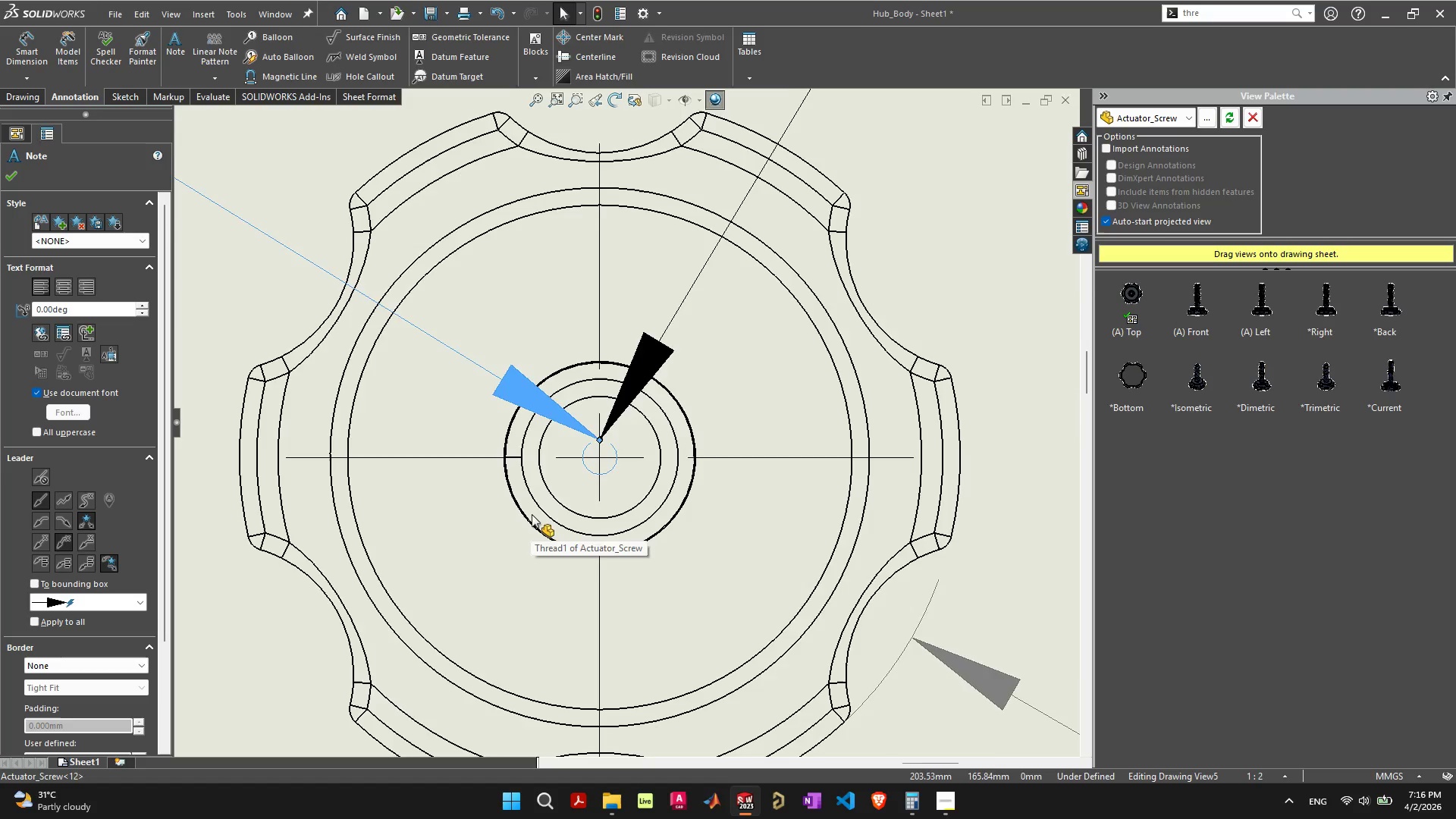 
scroll: coordinate [777, 300], scroll_direction: down, amount: 12.0
 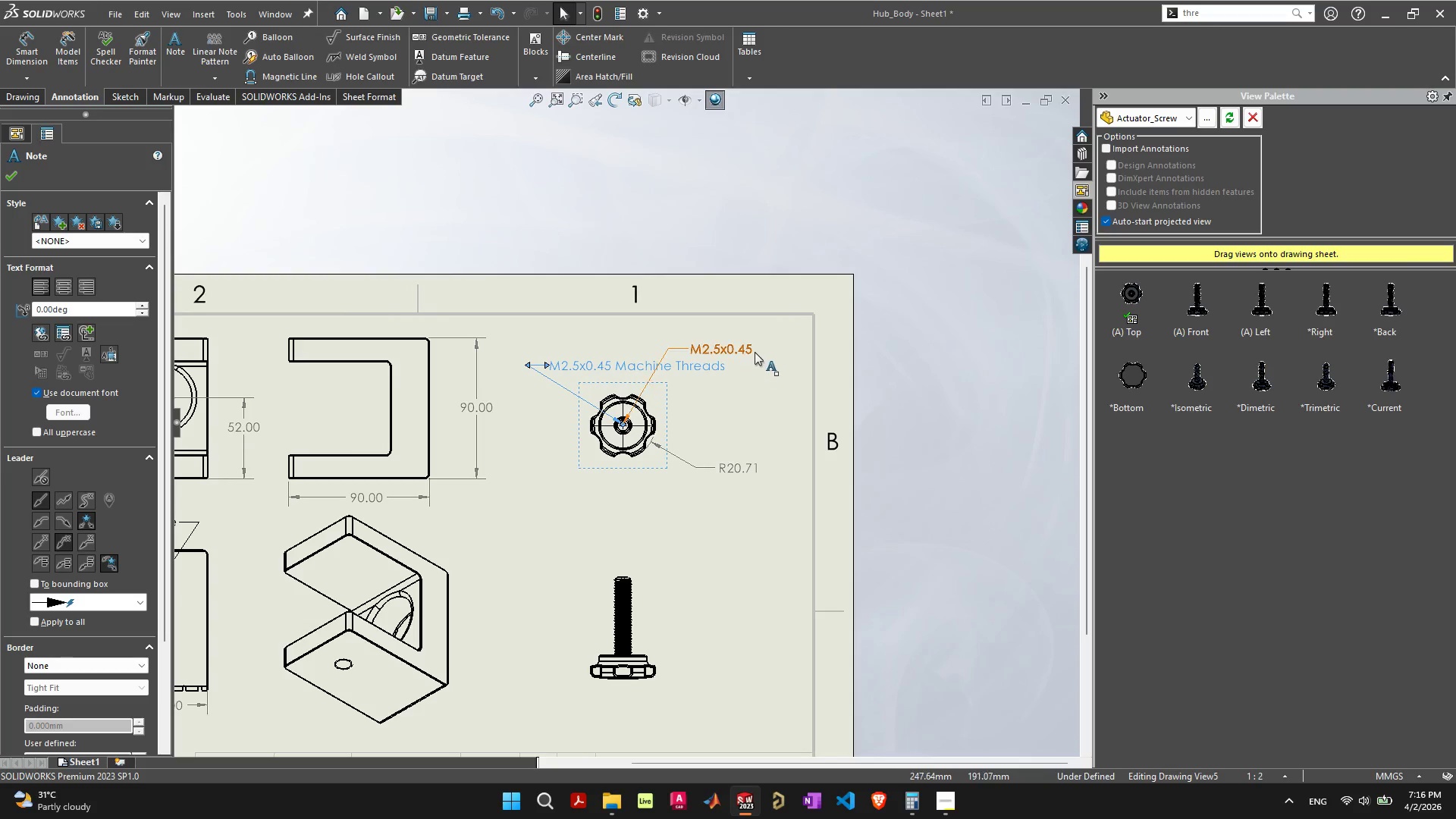 
left_click([750, 345])
 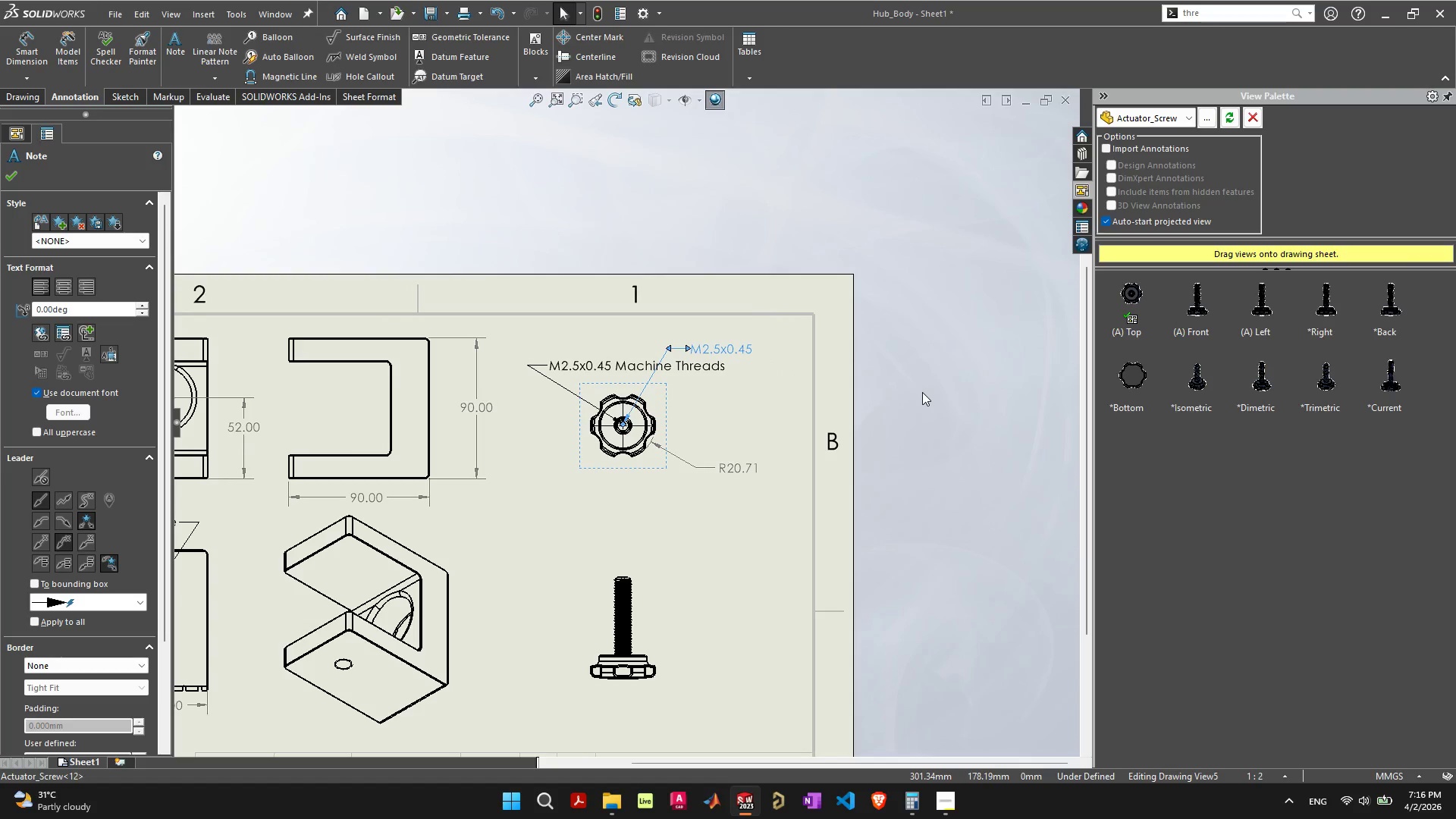 
key(Delete)
 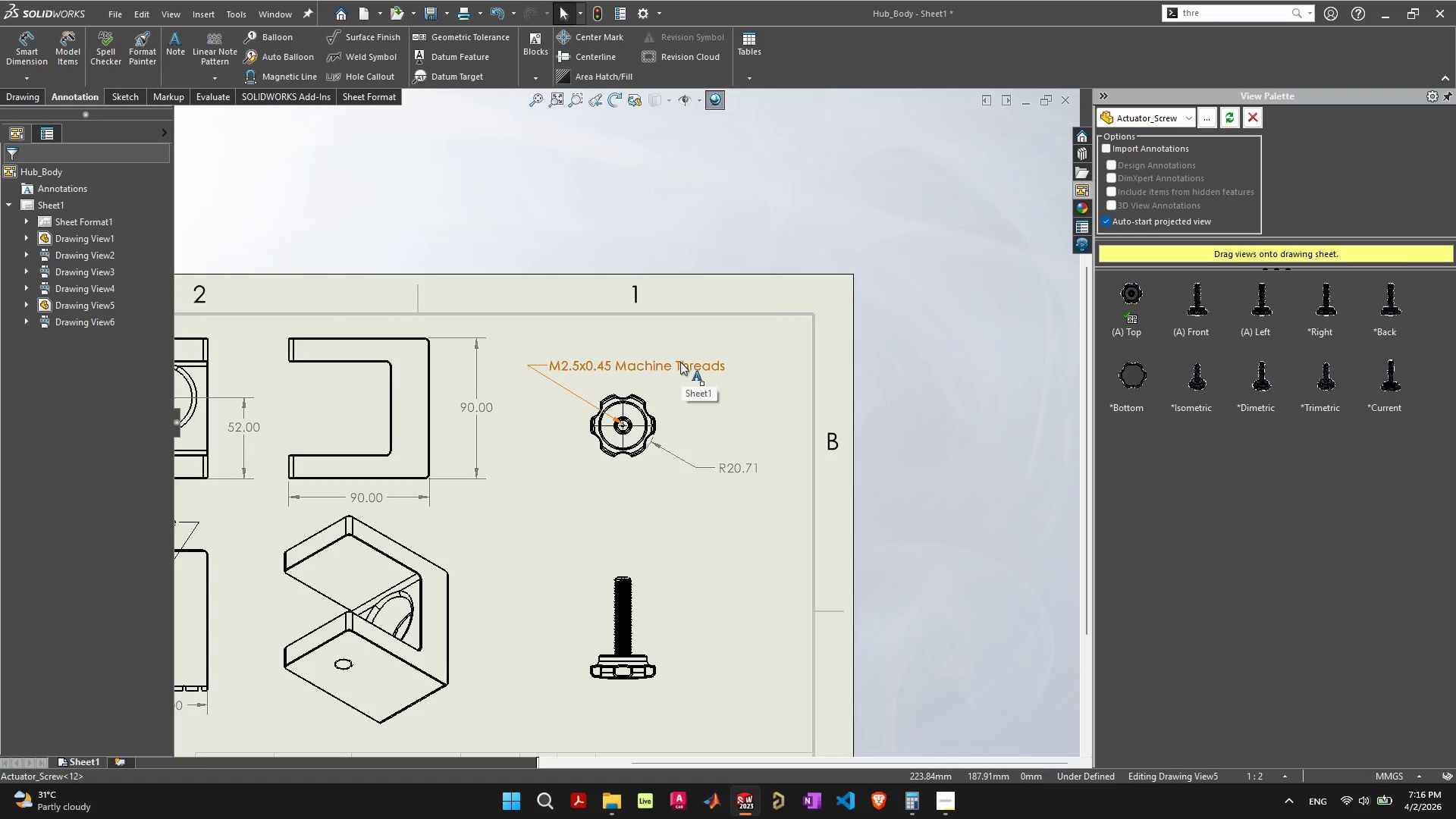 
left_click_drag(start_coordinate=[680, 362], to_coordinate=[736, 346])
 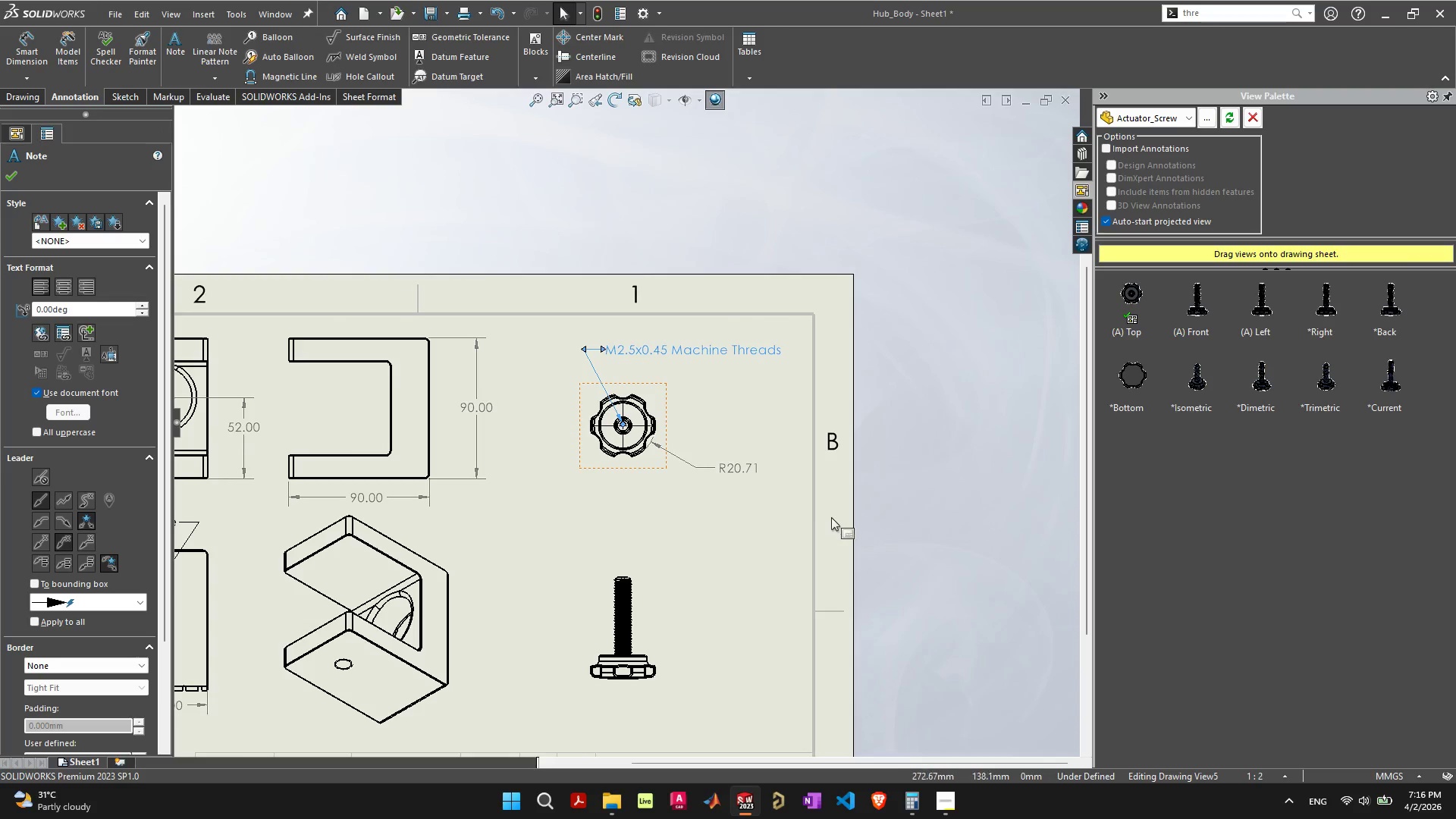 
left_click([903, 517])
 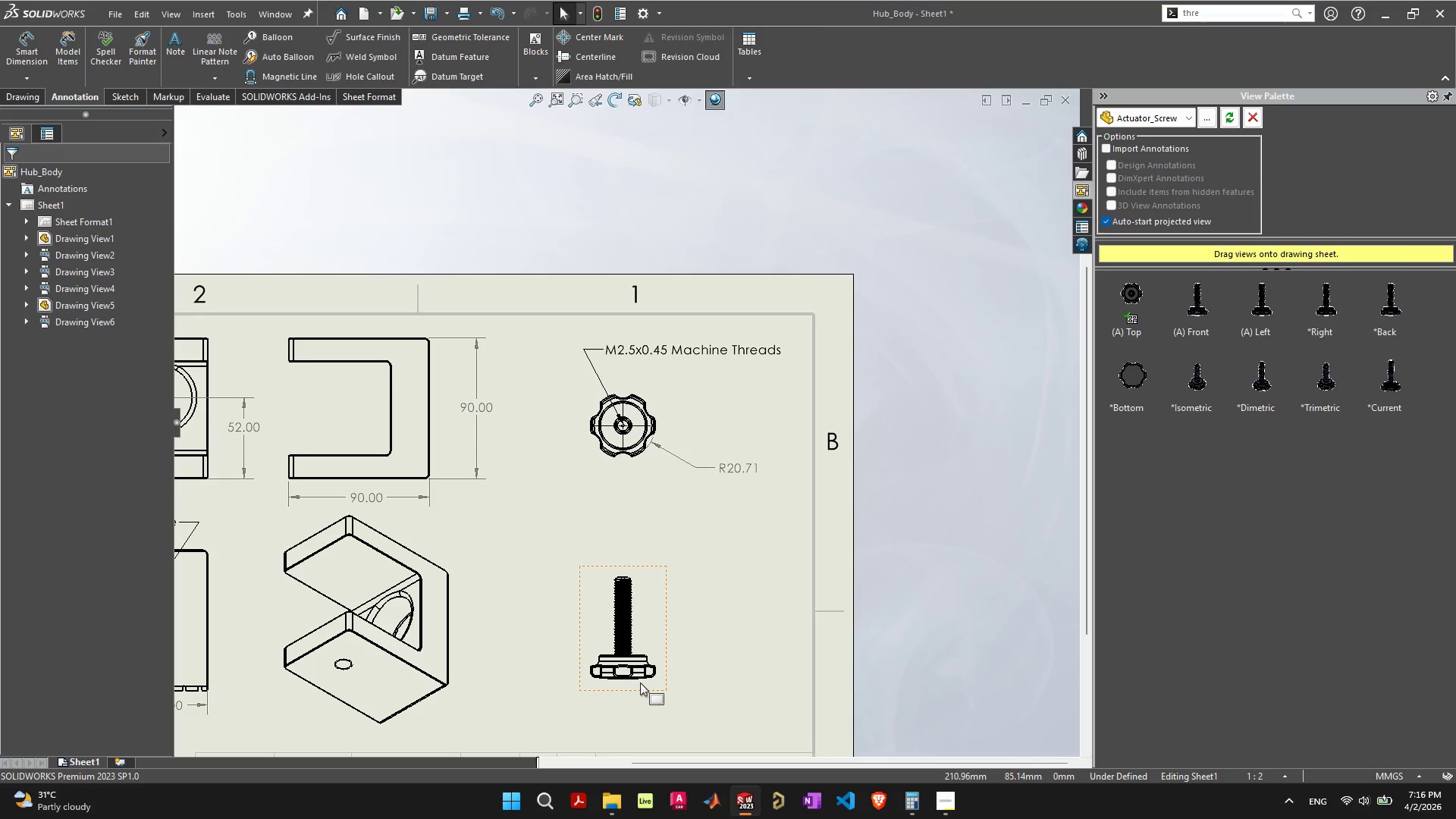 
scroll: coordinate [640, 644], scroll_direction: up, amount: 9.0
 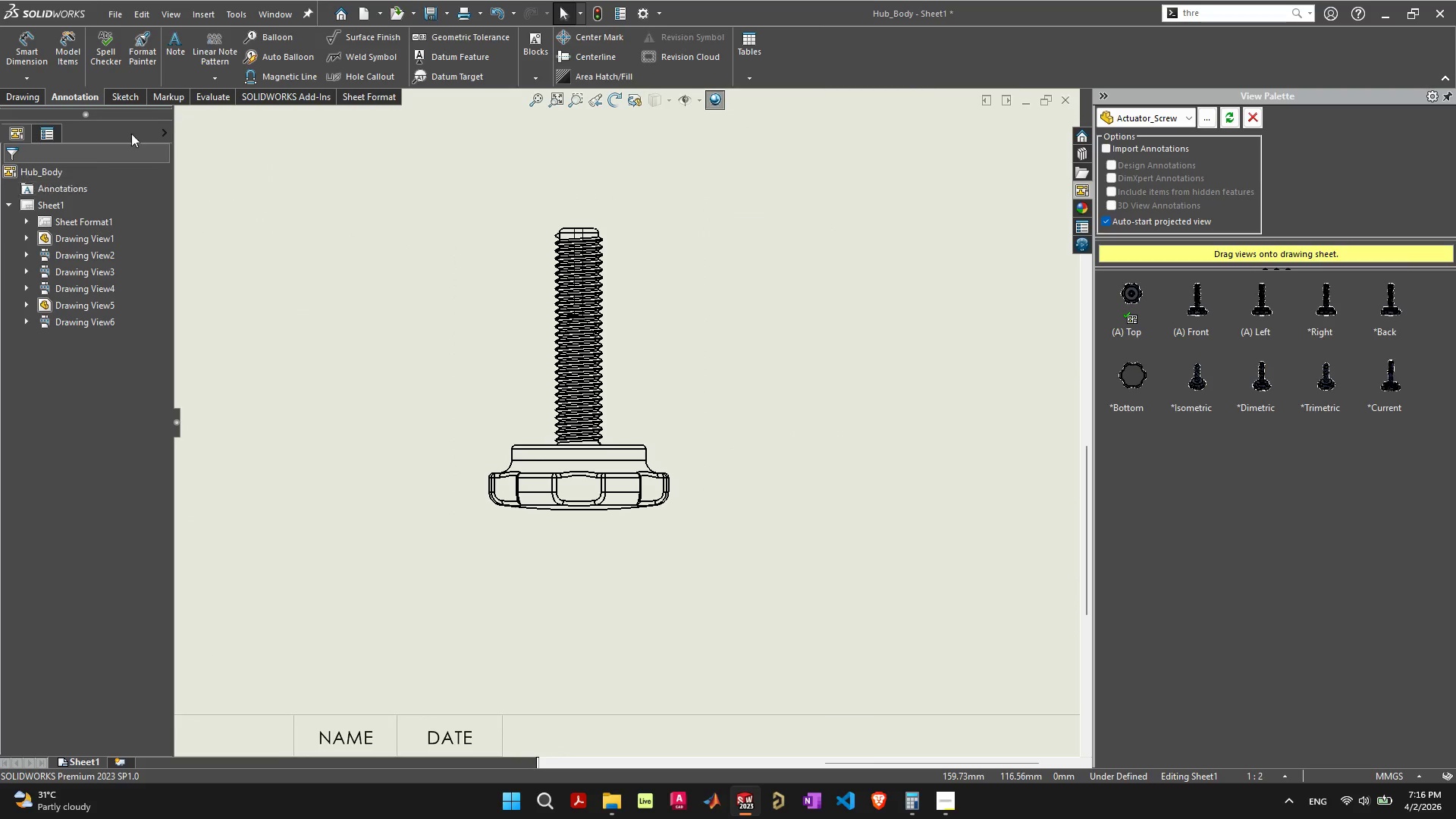 
left_click([21, 58])
 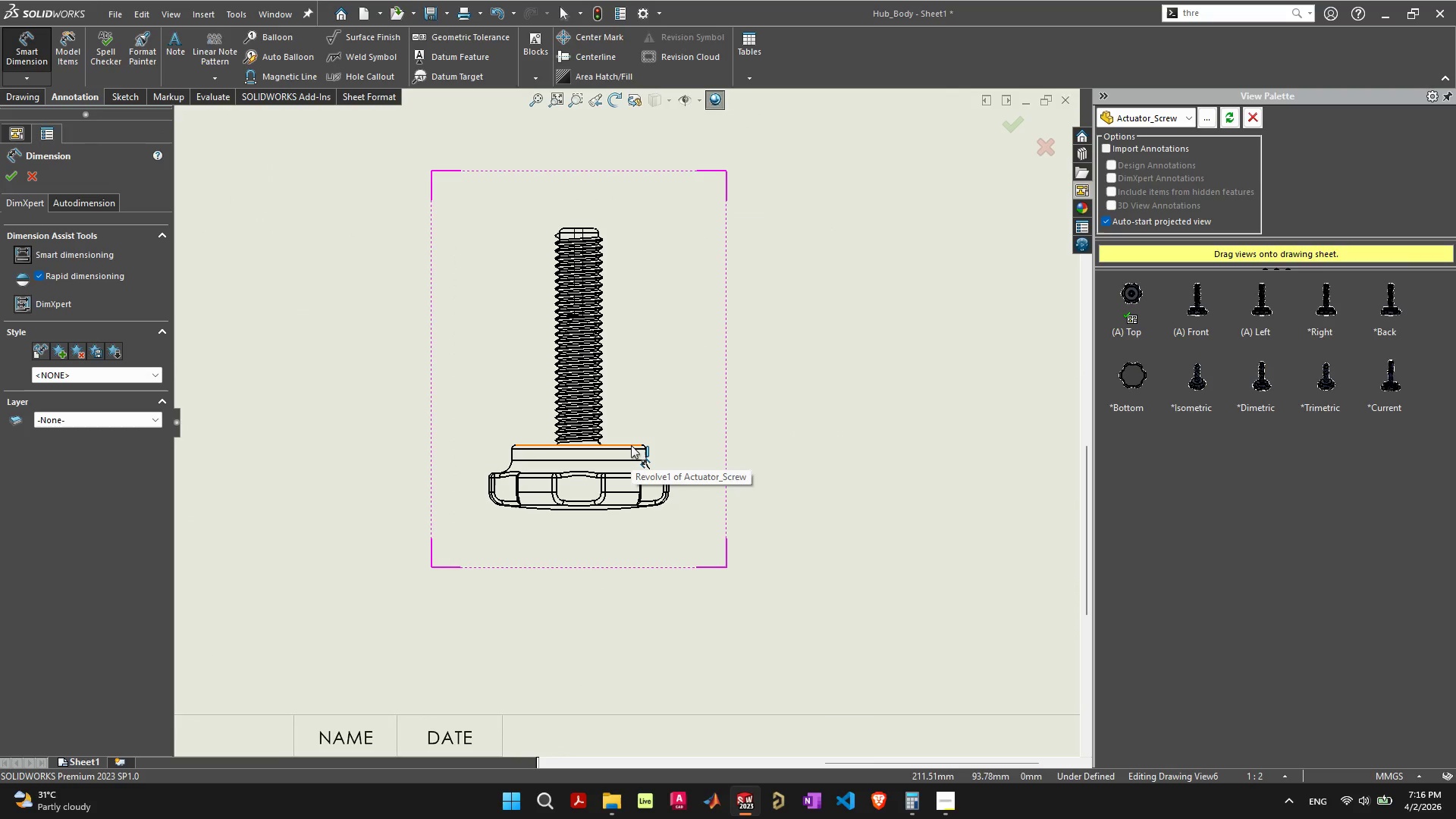 
scroll: coordinate [629, 467], scroll_direction: up, amount: 9.0
 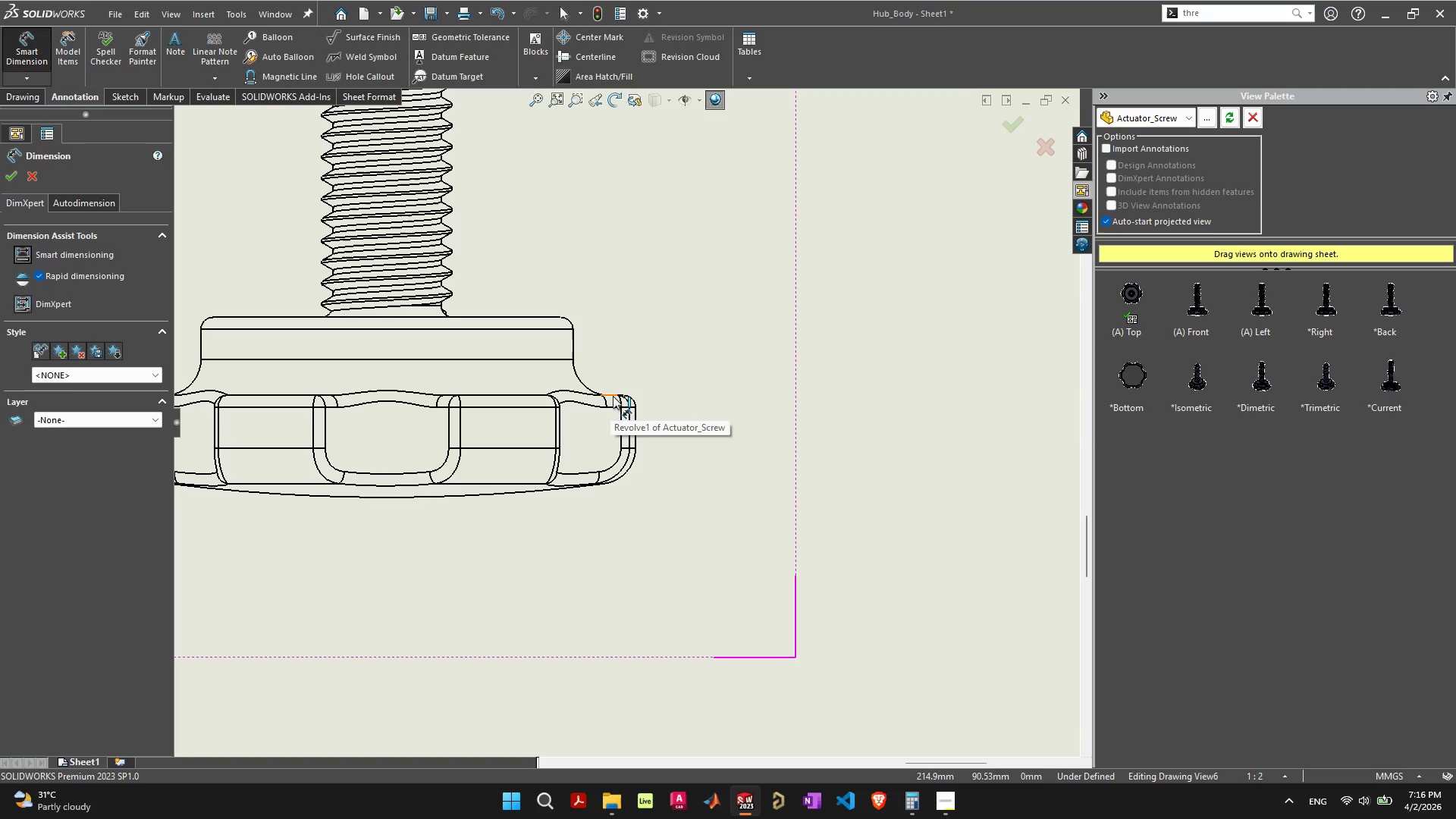 
left_click([613, 396])
 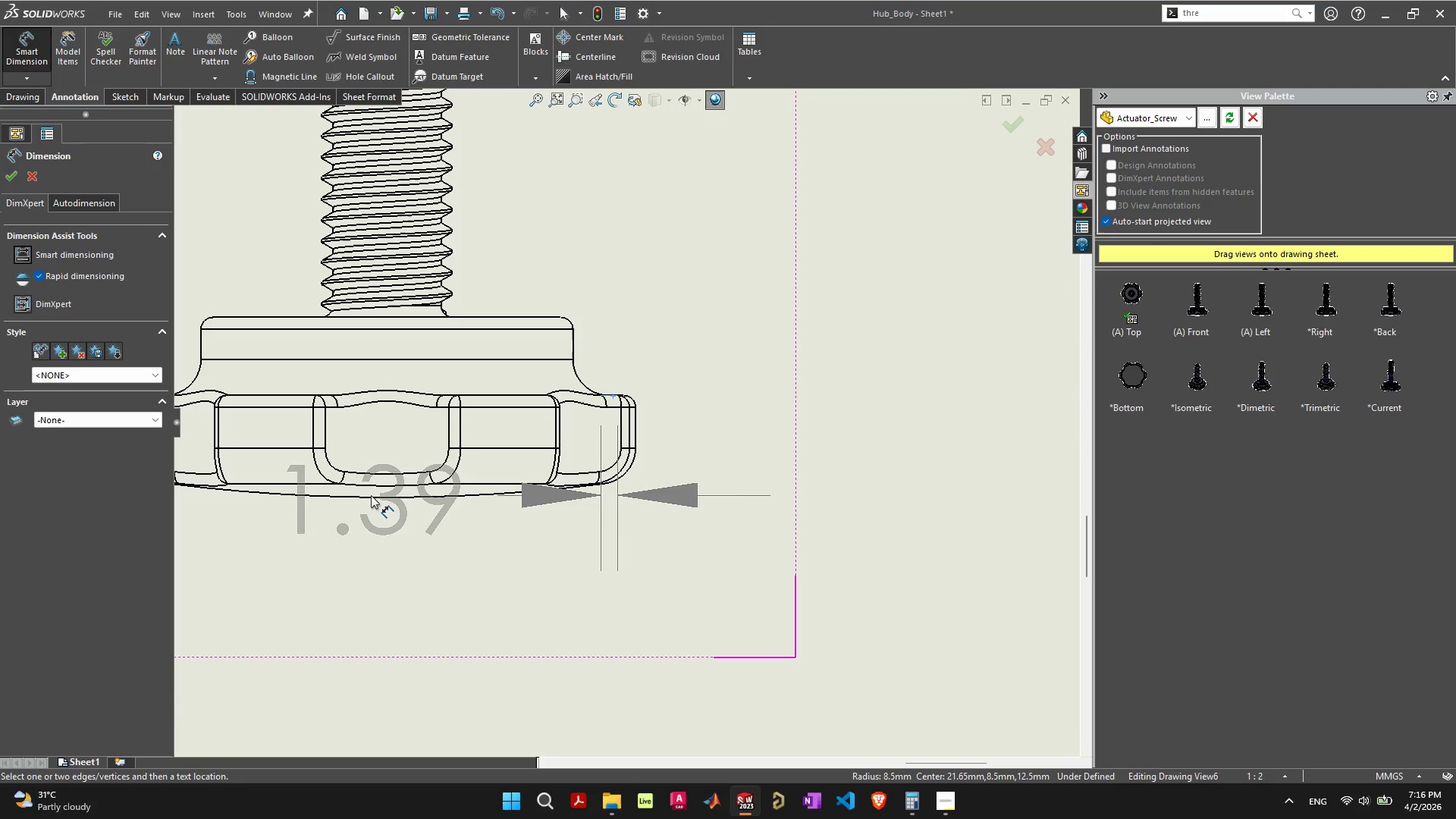 
scroll: coordinate [371, 495], scroll_direction: up, amount: 1.0
 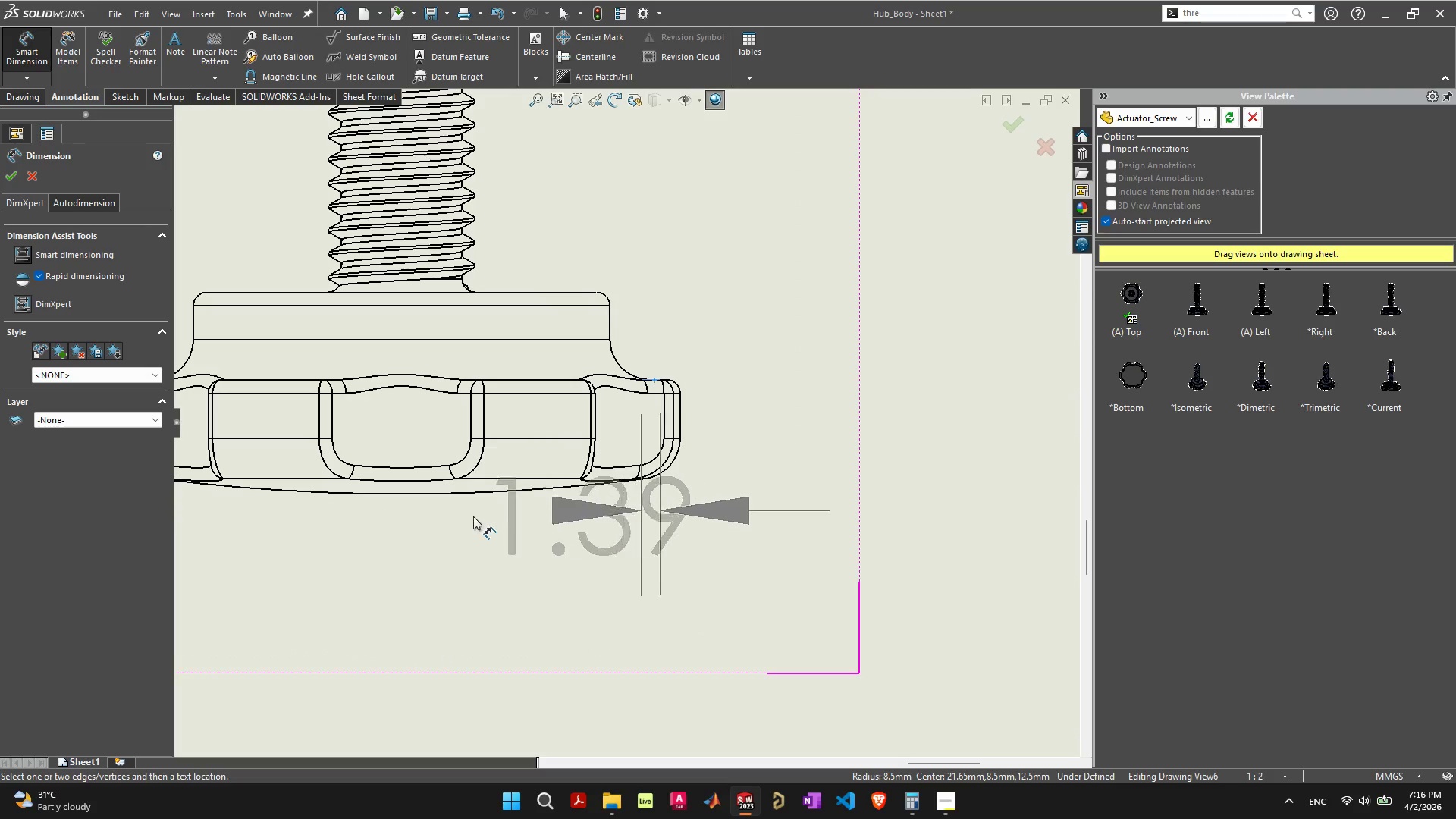 
scroll: coordinate [431, 535], scroll_direction: down, amount: 4.0
 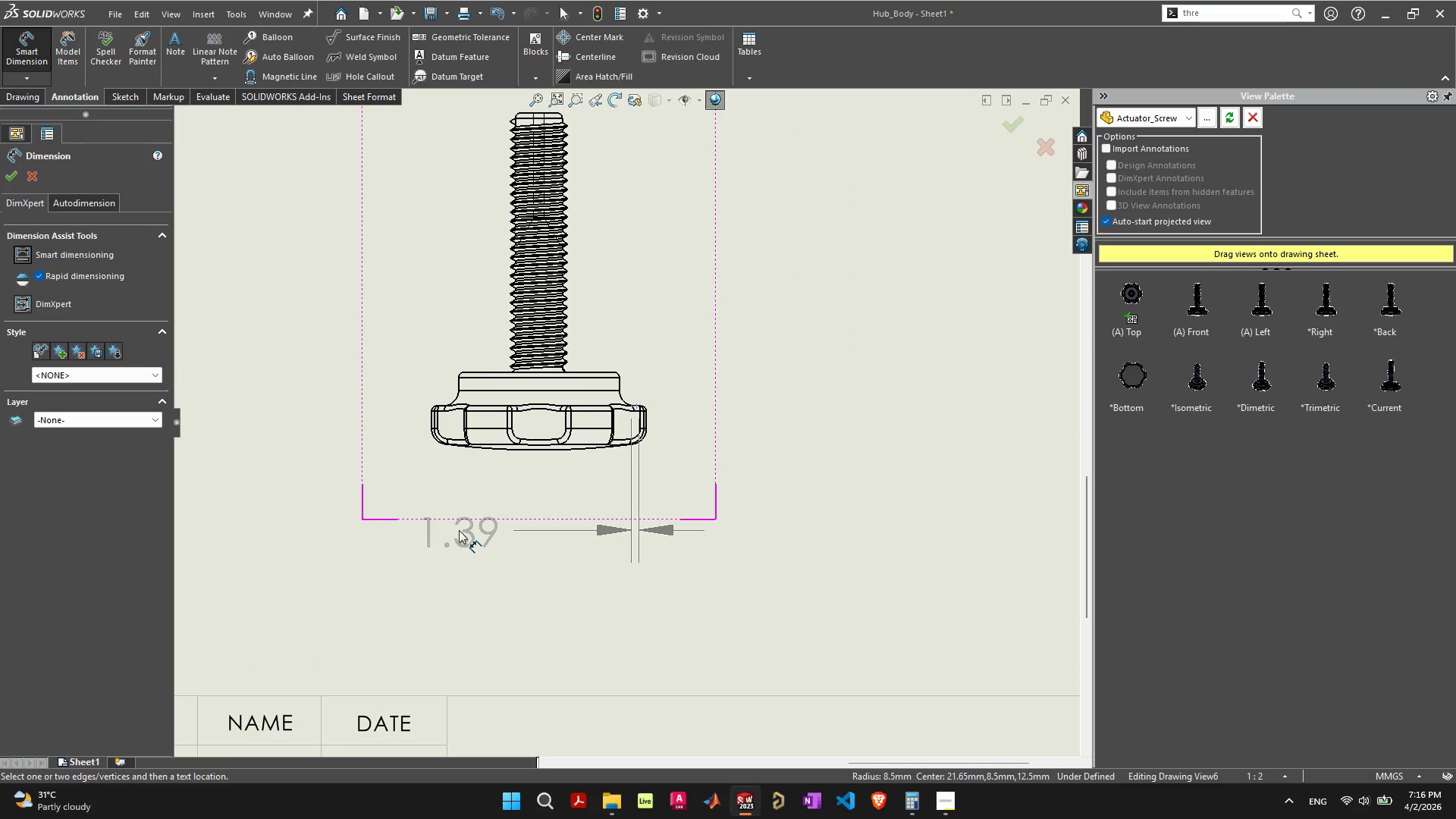 
scroll: coordinate [872, 330], scroll_direction: up, amount: 9.0
 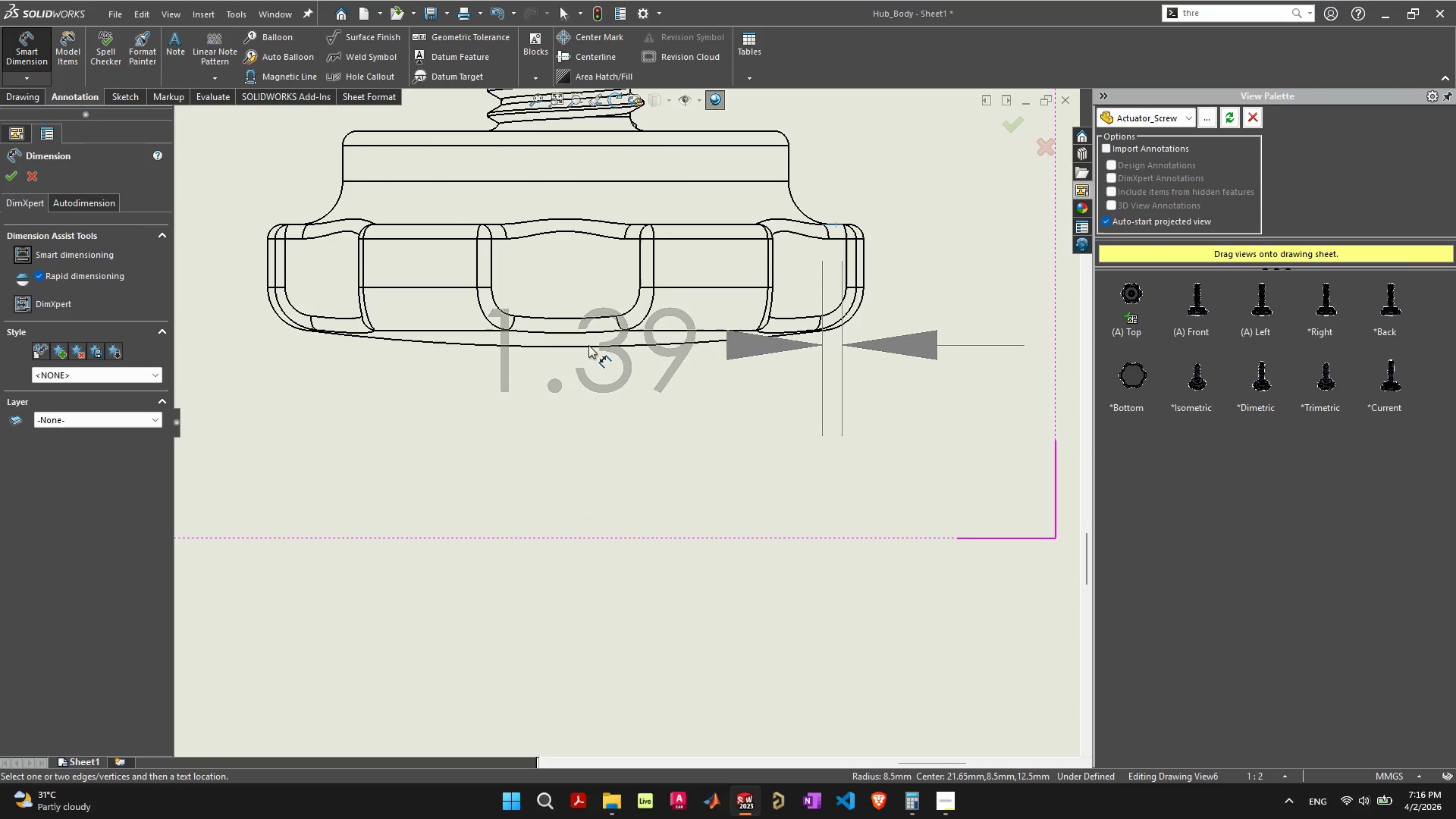 
left_click([563, 344])
 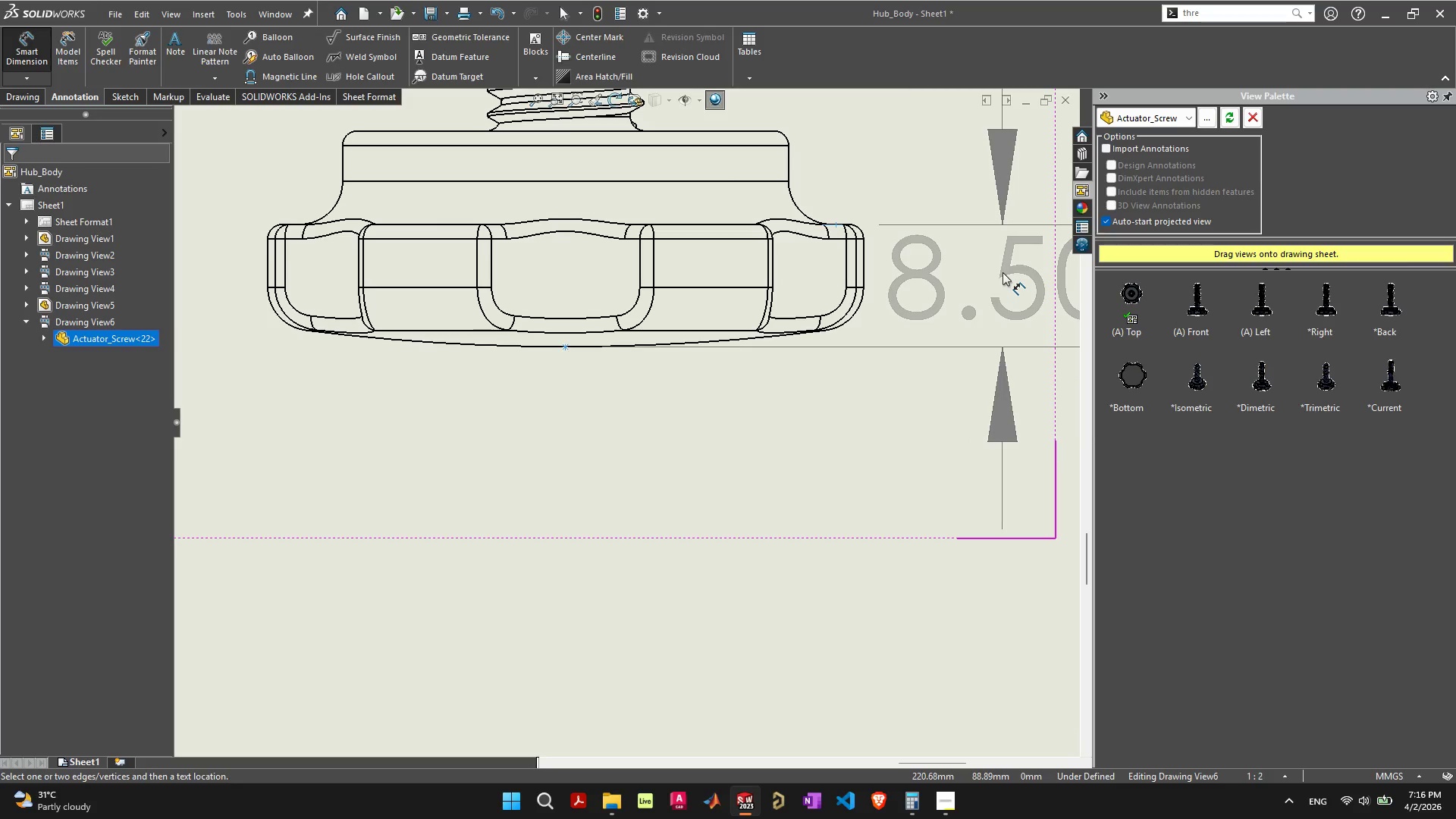 
left_click([1000, 274])
 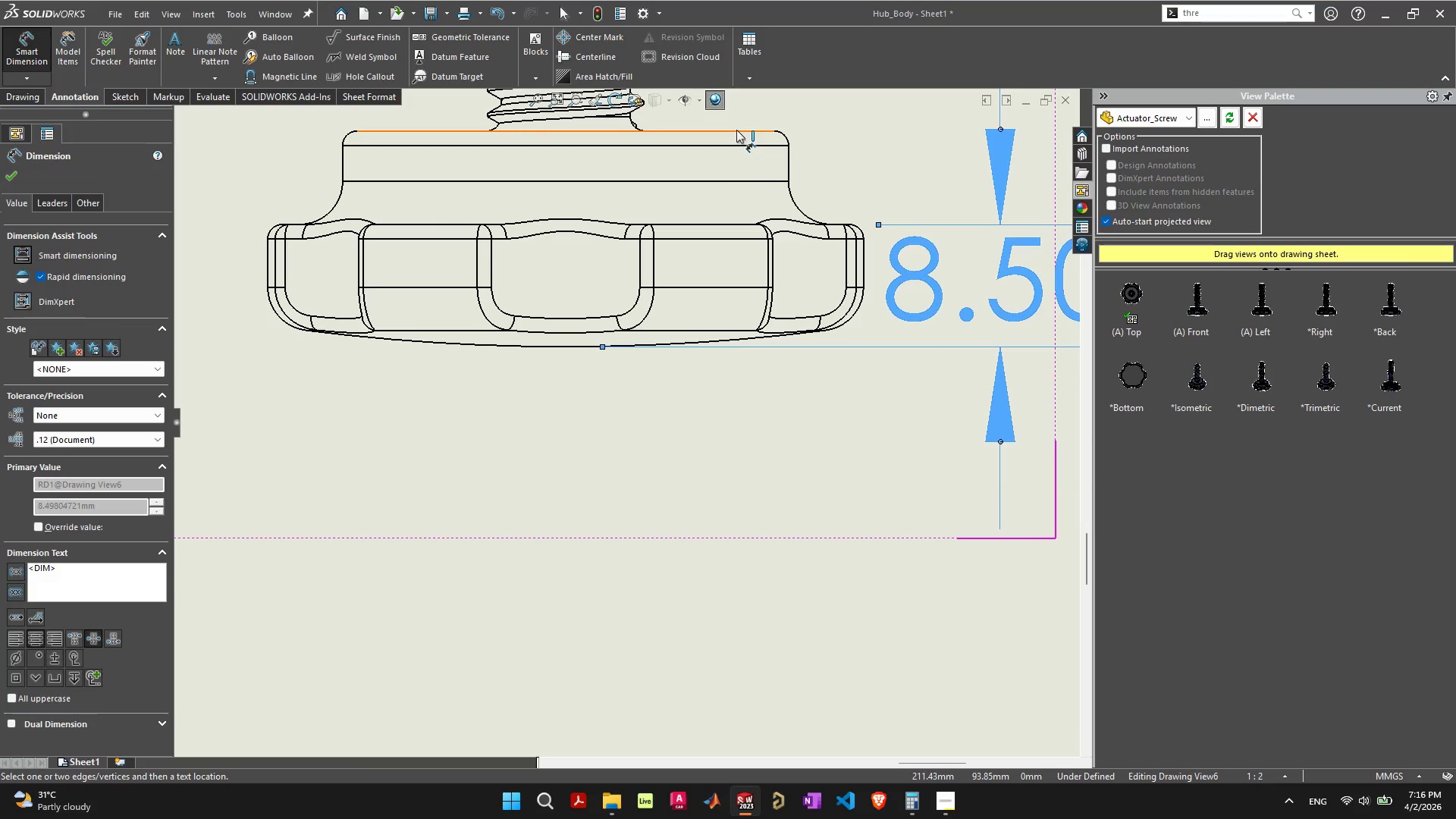 
left_click([736, 129])
 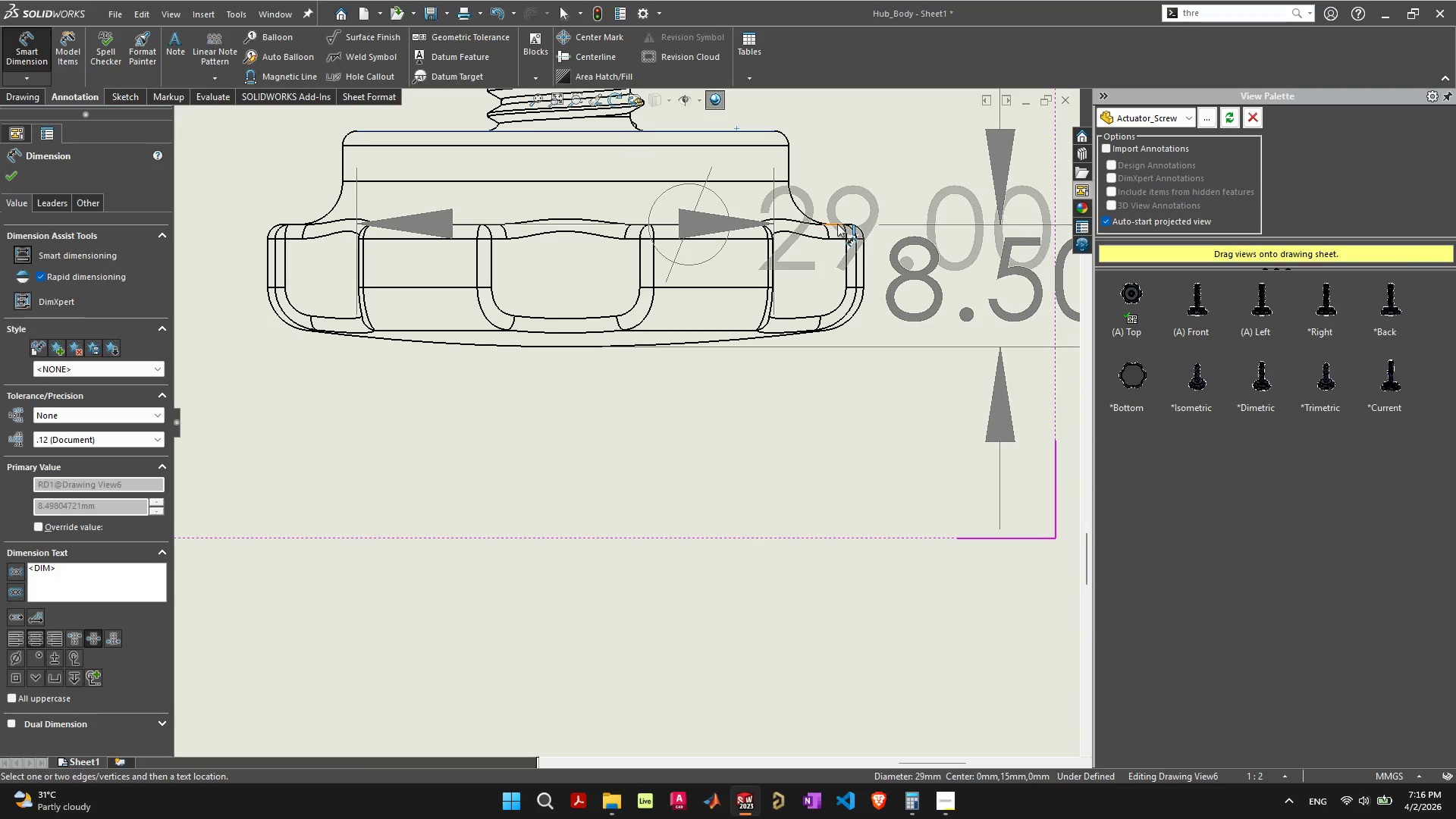 
left_click([837, 224])
 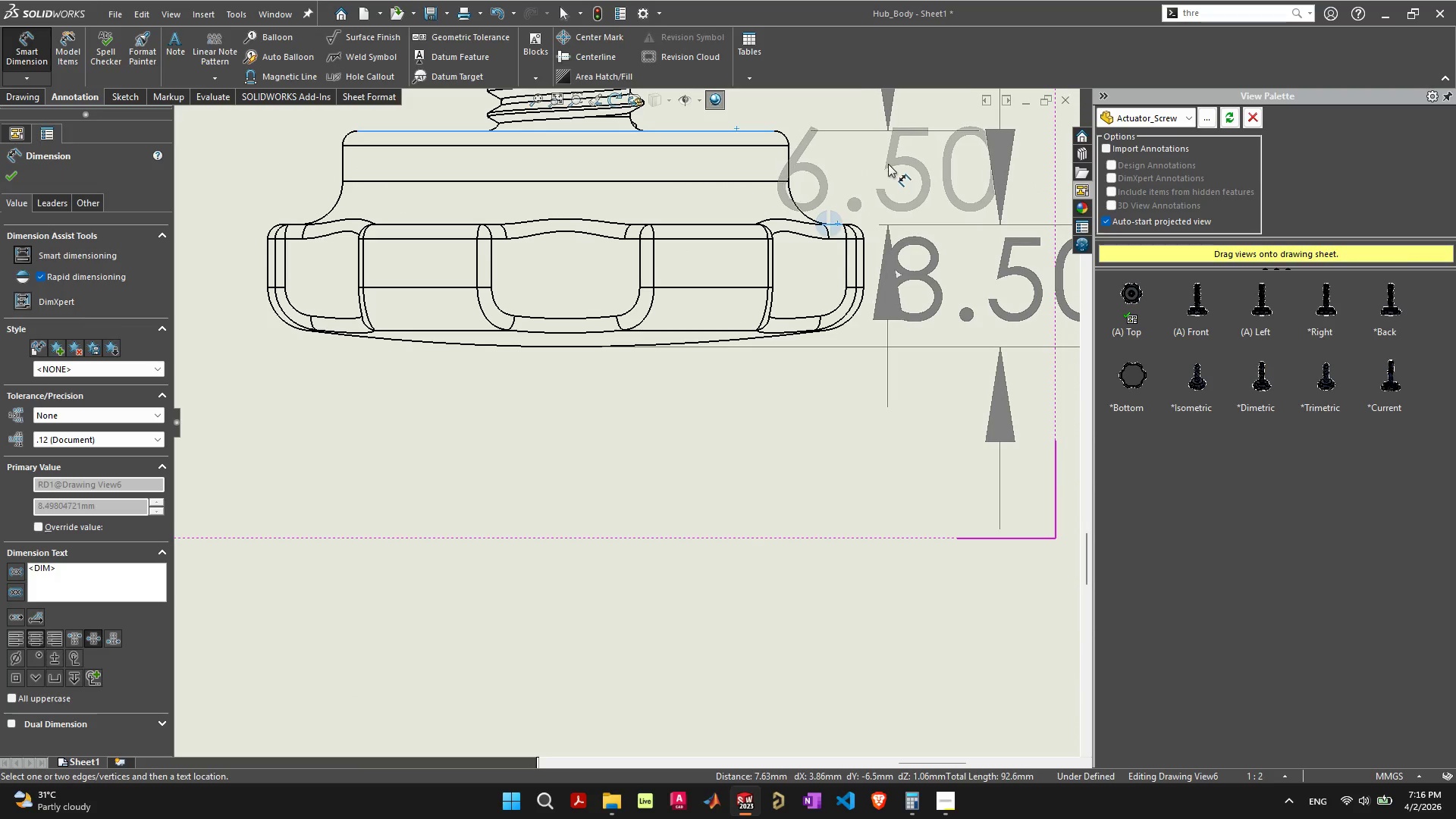 
left_click([888, 164])
 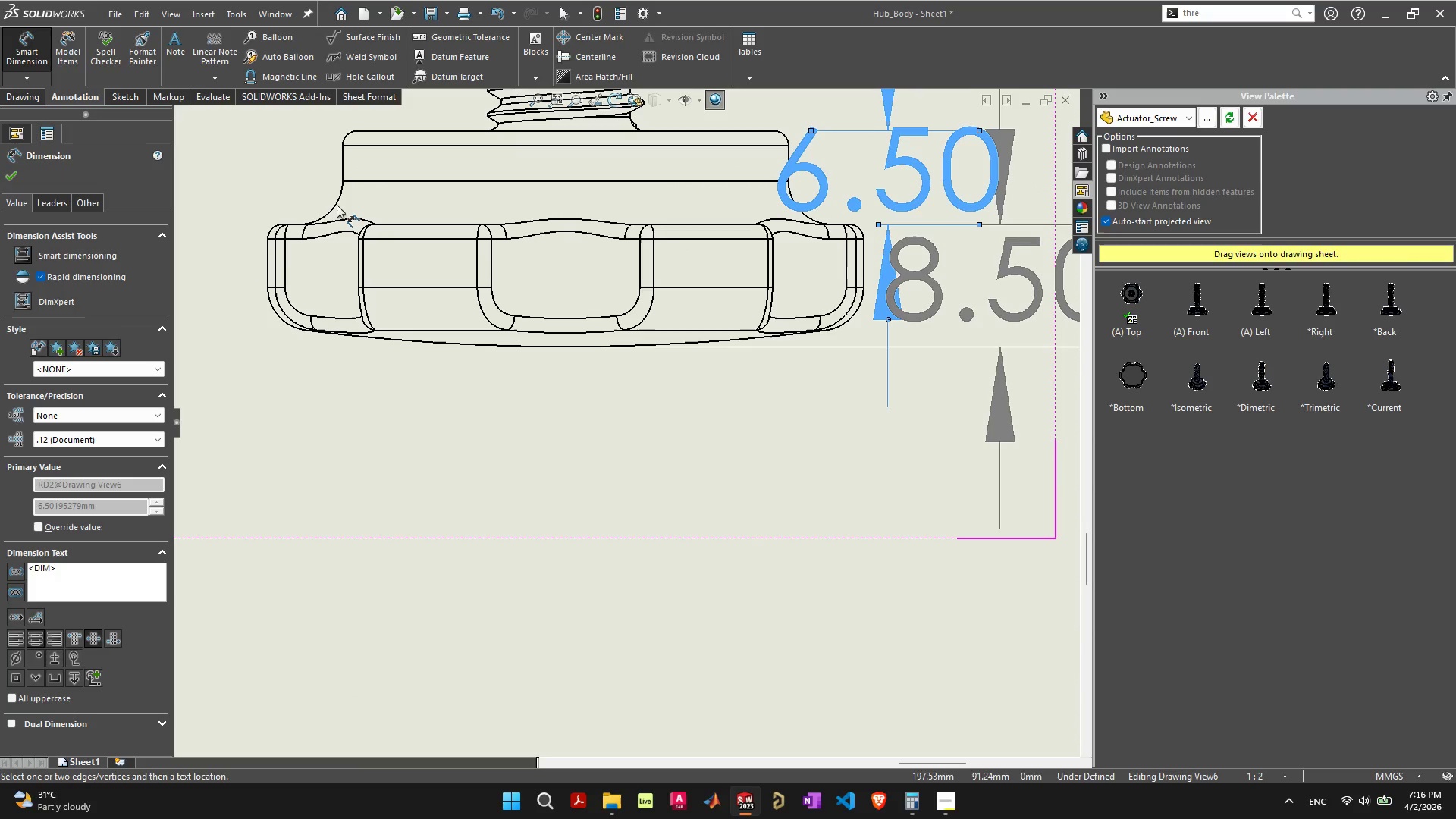 
left_click([337, 202])
 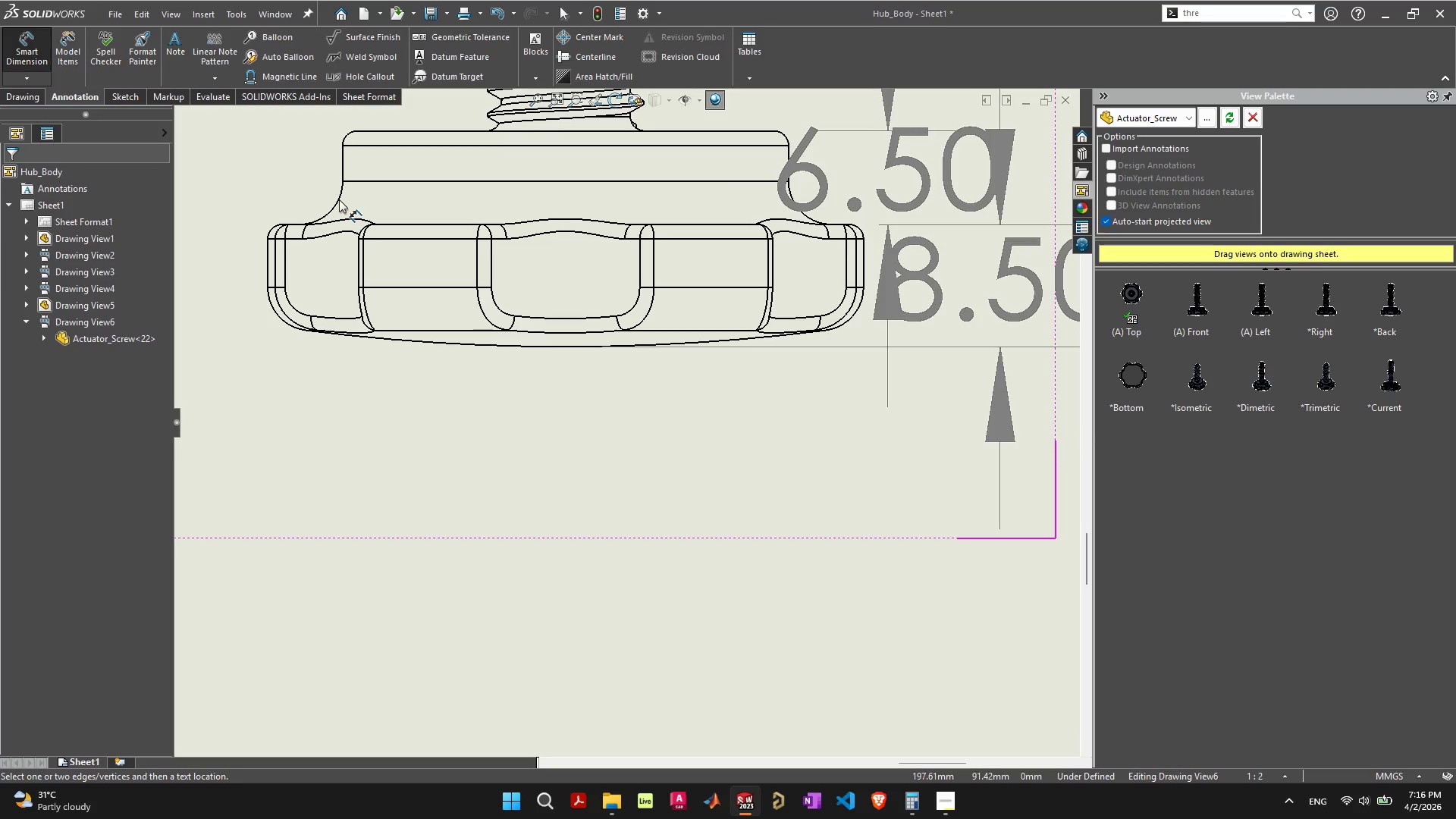 
left_click([336, 199])
 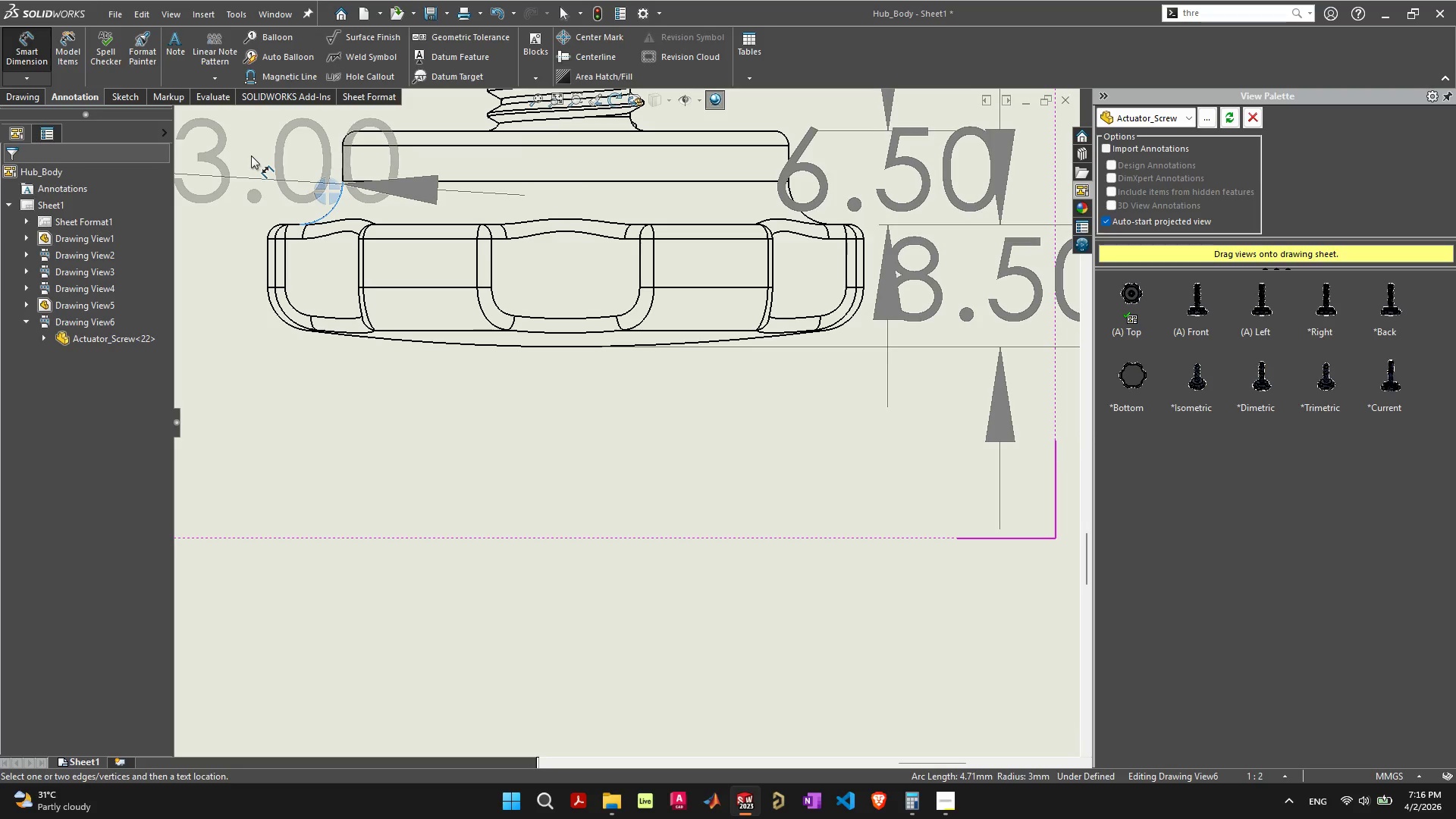 
left_click([264, 234])
 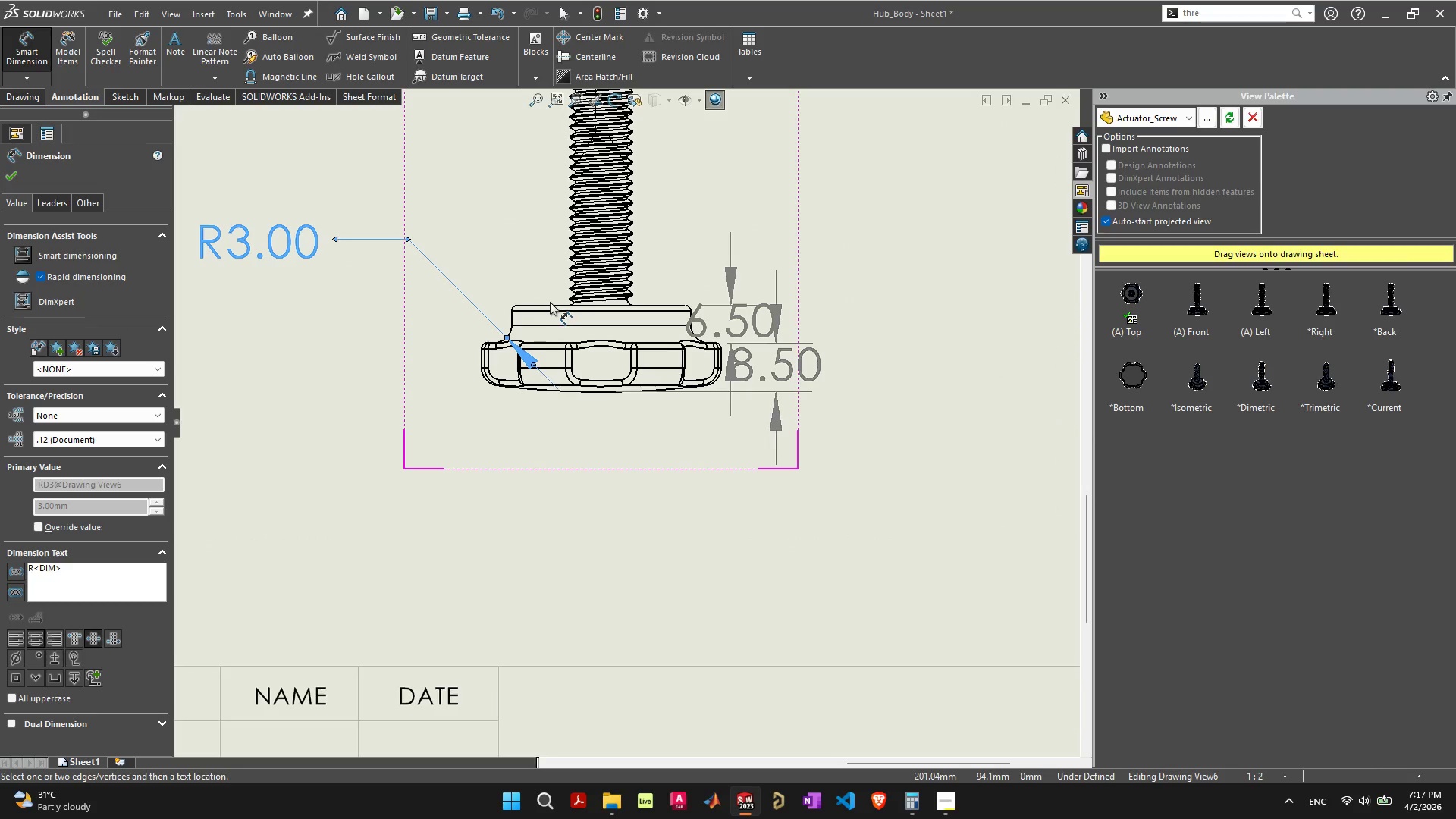 
scroll: coordinate [259, 165], scroll_direction: down, amount: 5.0
 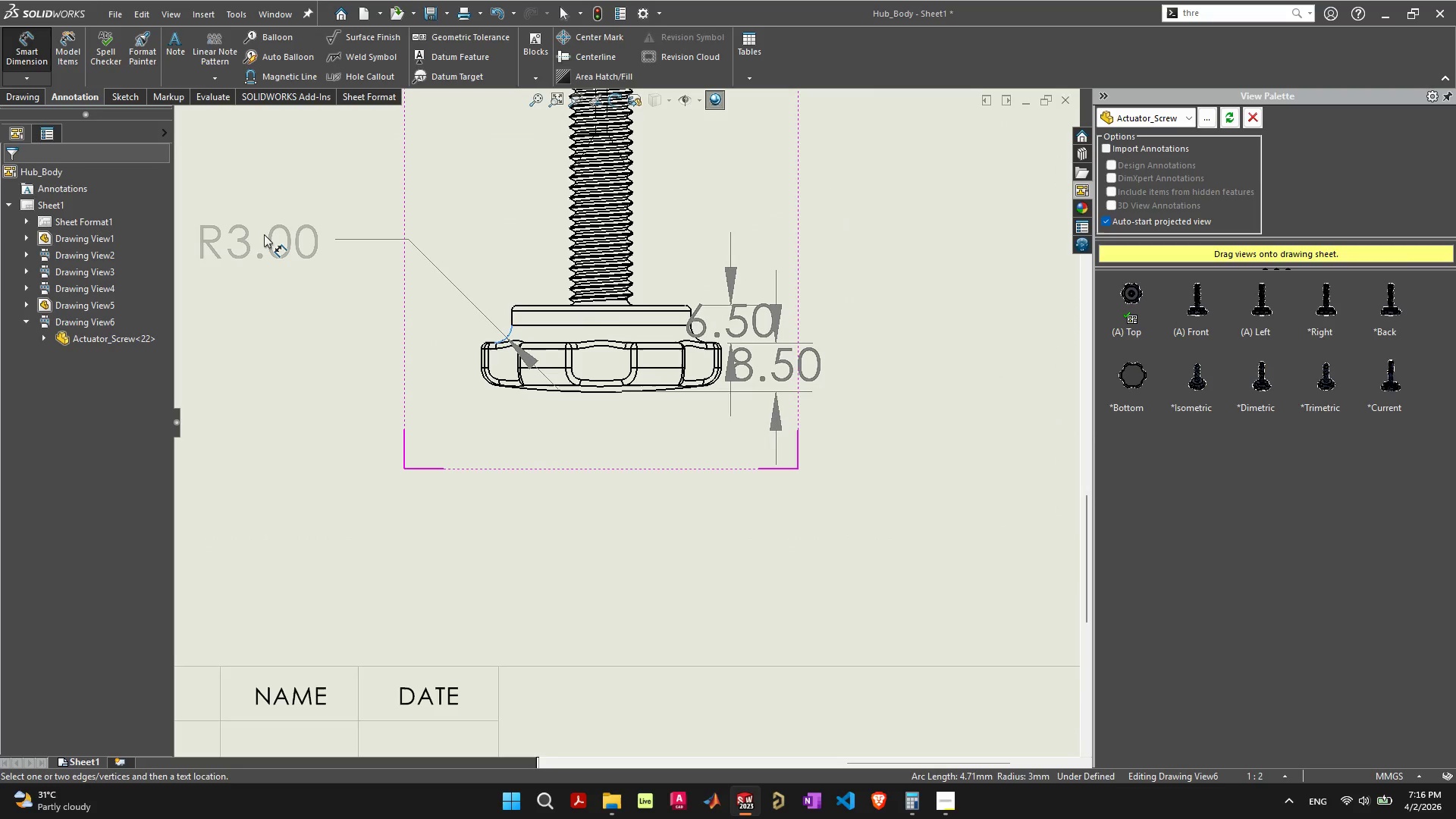 
left_click_drag(start_coordinate=[745, 318], to_coordinate=[740, 207])
 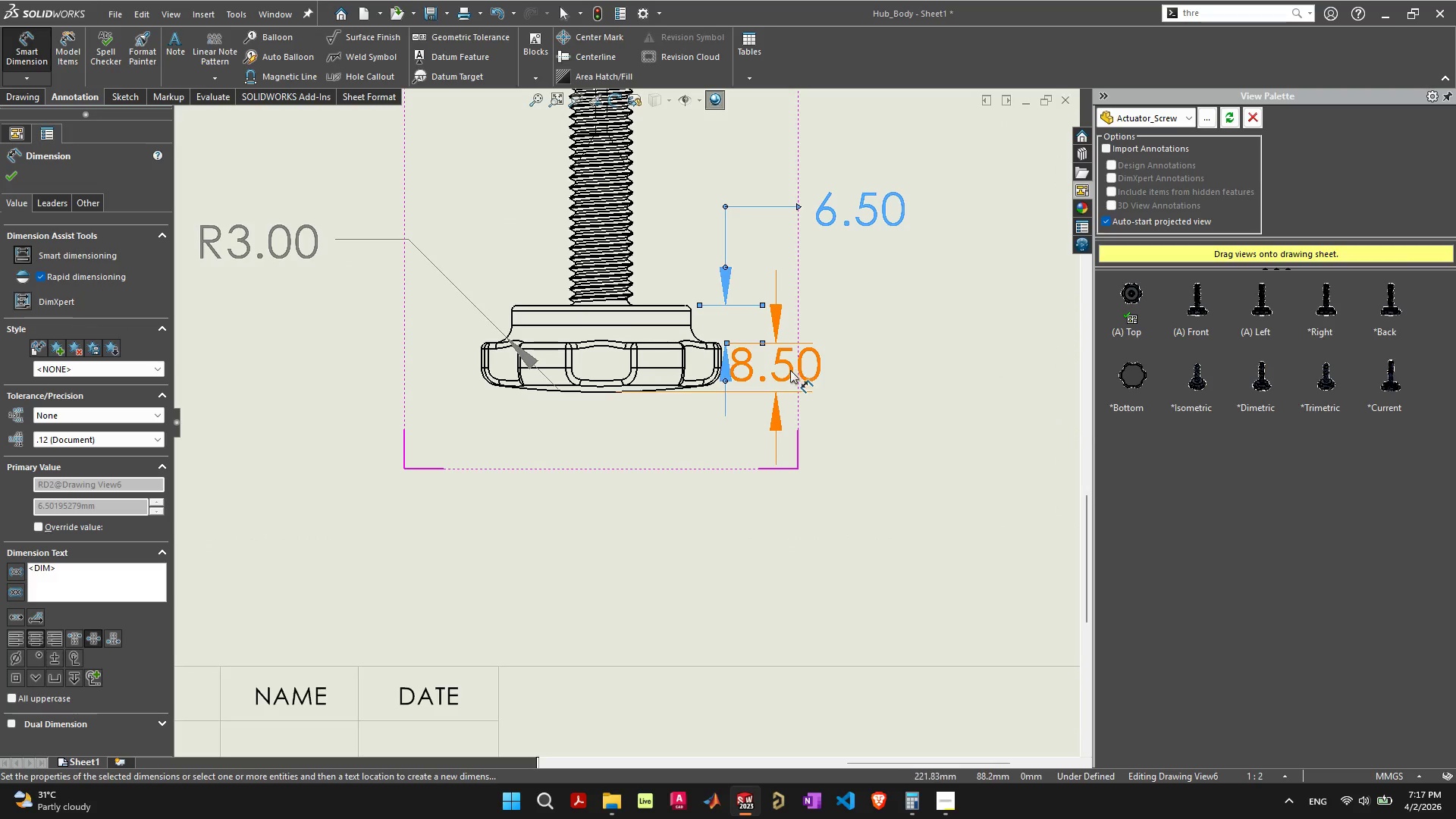 
left_click_drag(start_coordinate=[790, 370], to_coordinate=[840, 376])
 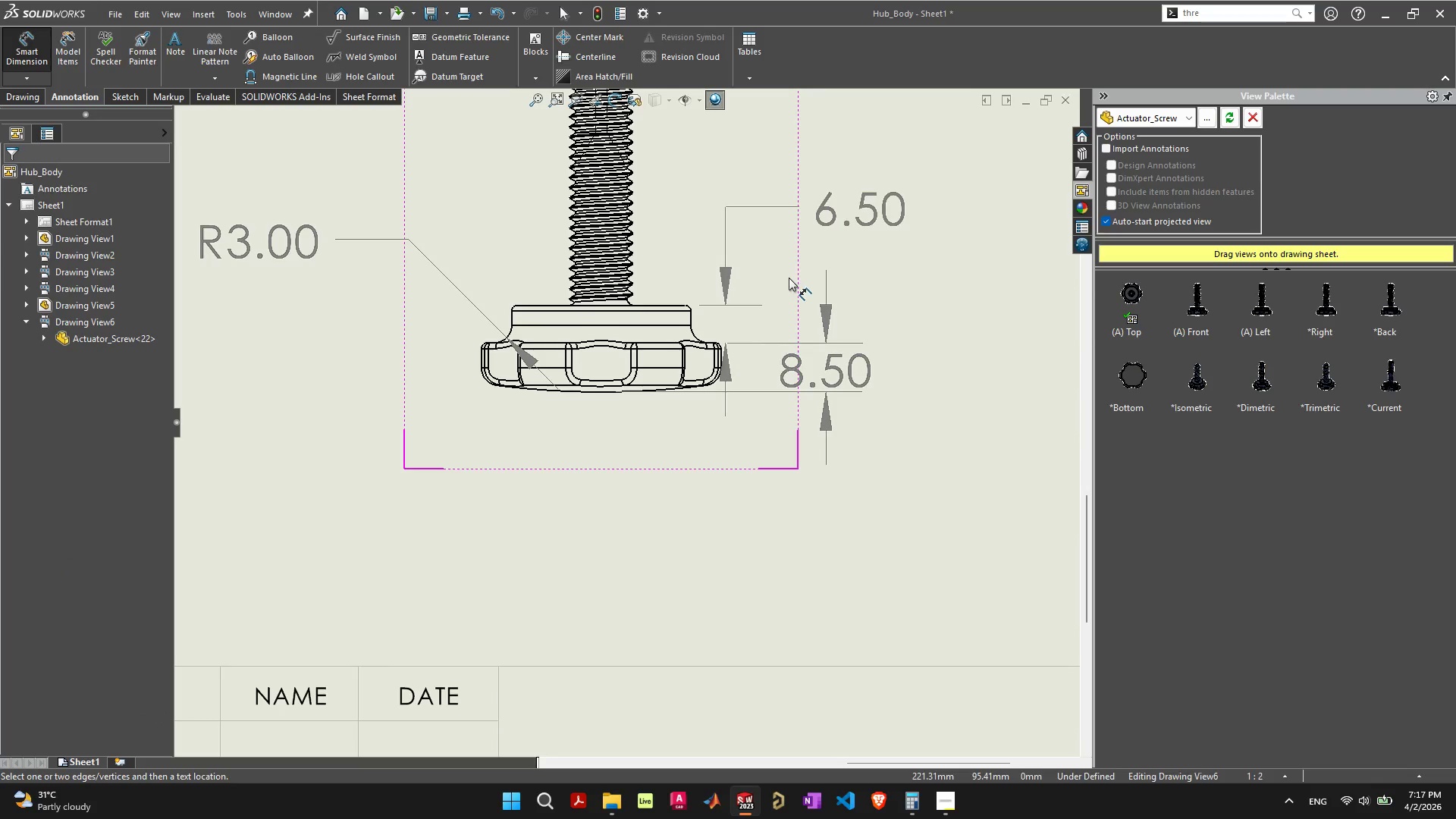 
scroll: coordinate [656, 450], scroll_direction: down, amount: 11.0
 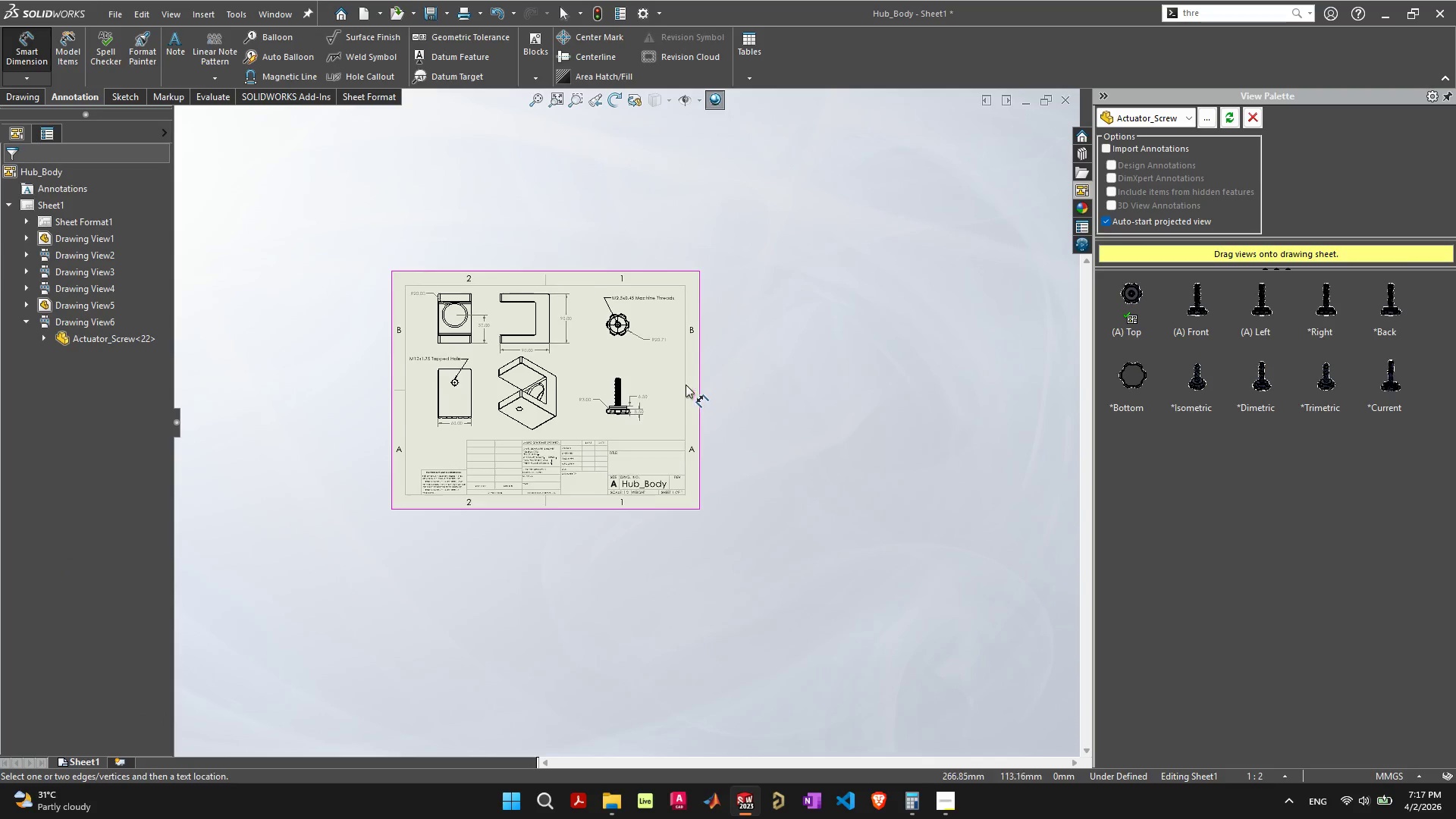 
scroll: coordinate [576, 402], scroll_direction: up, amount: 8.0
 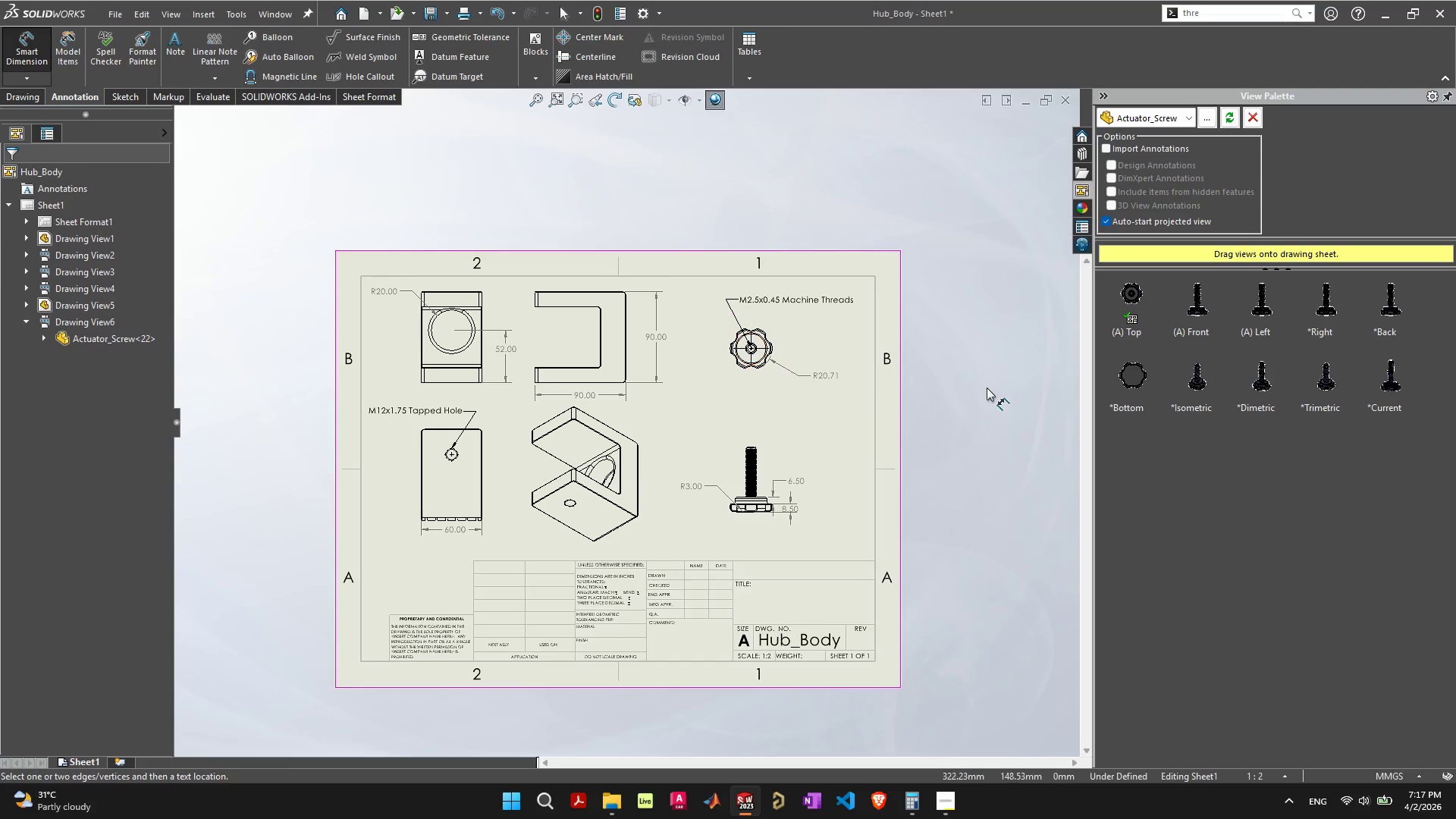 
left_click([1279, 502])
 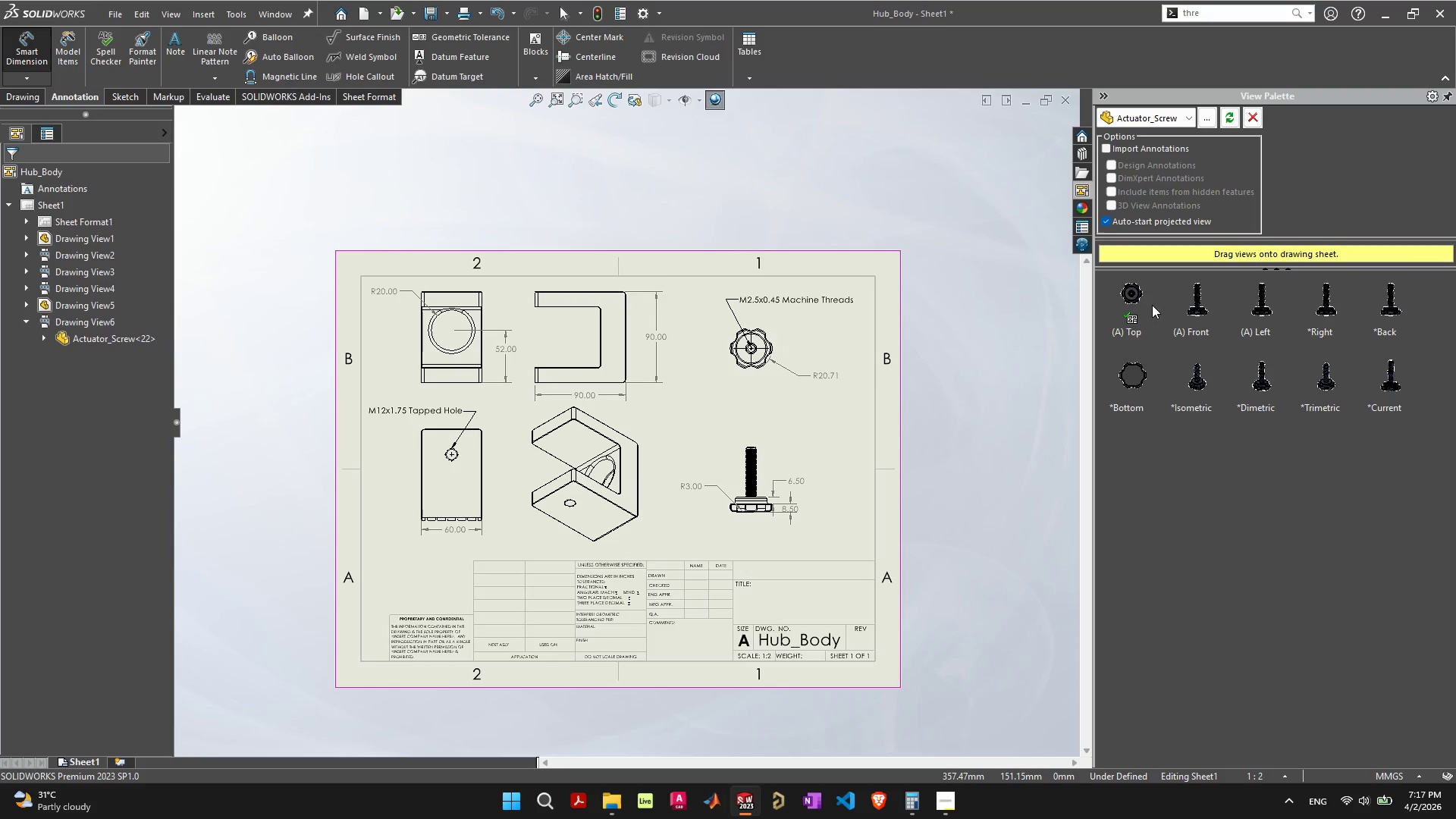 
left_click([1132, 294])
 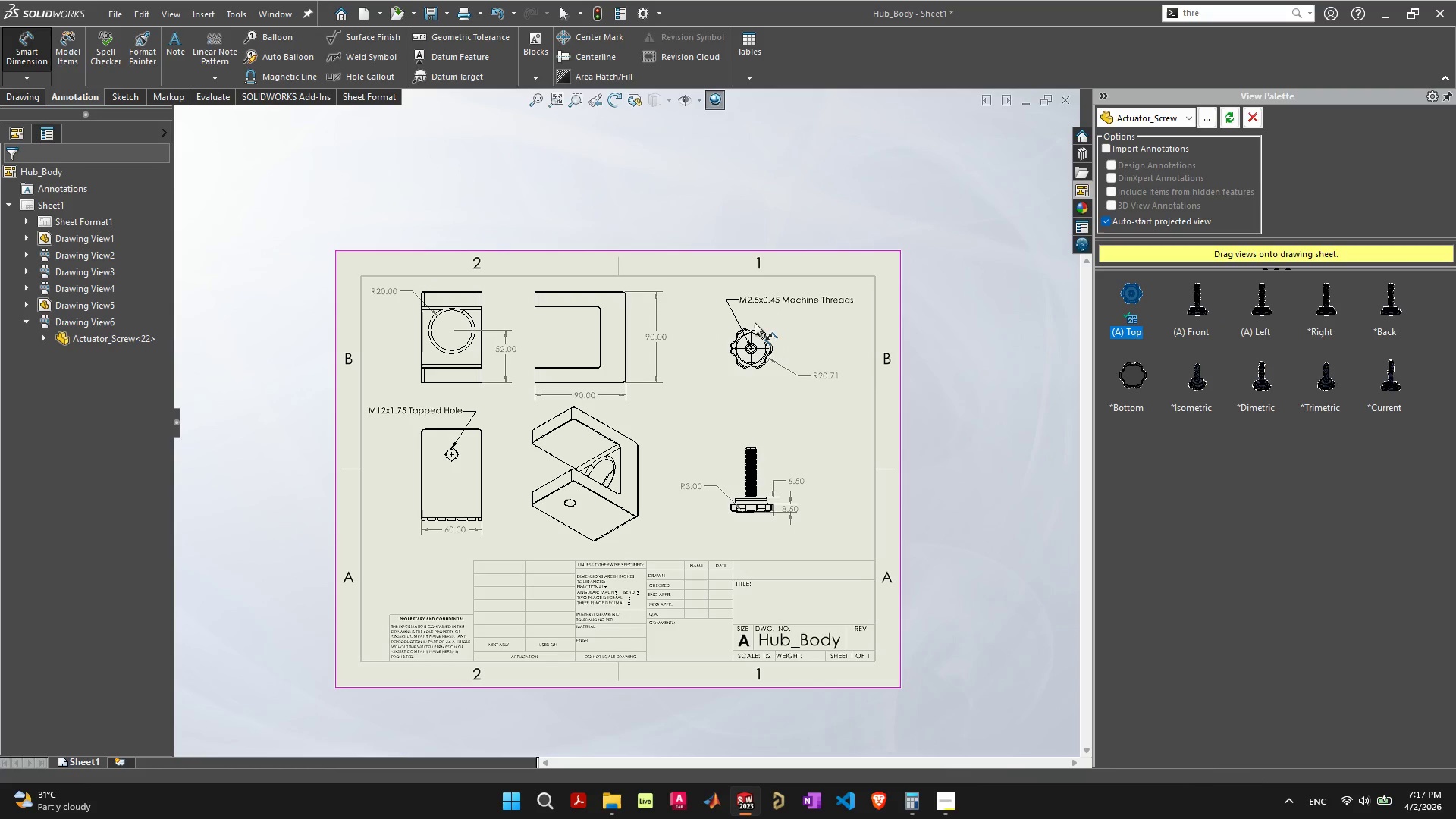 
left_click([298, 193])
 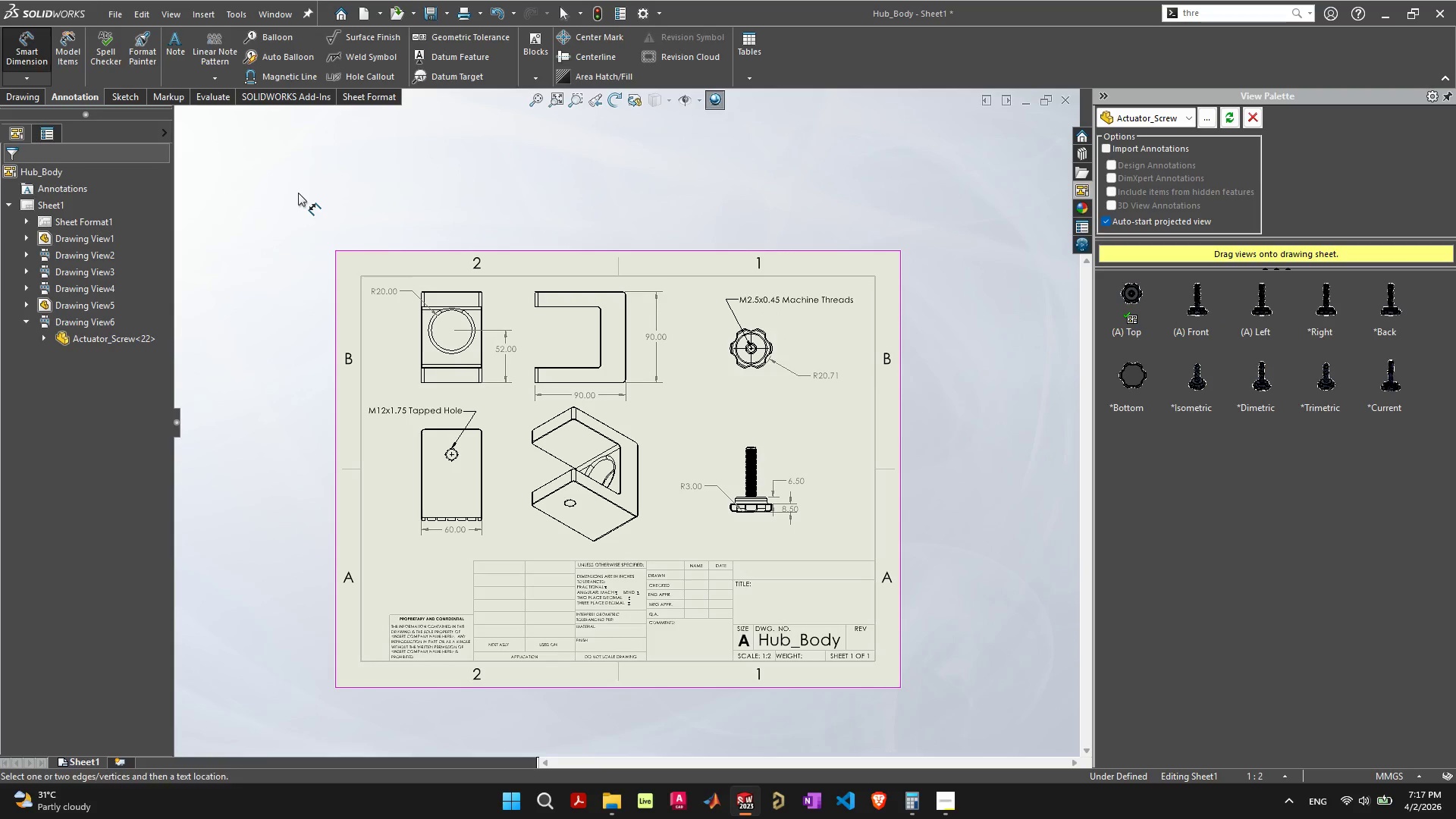 
key(Escape)
 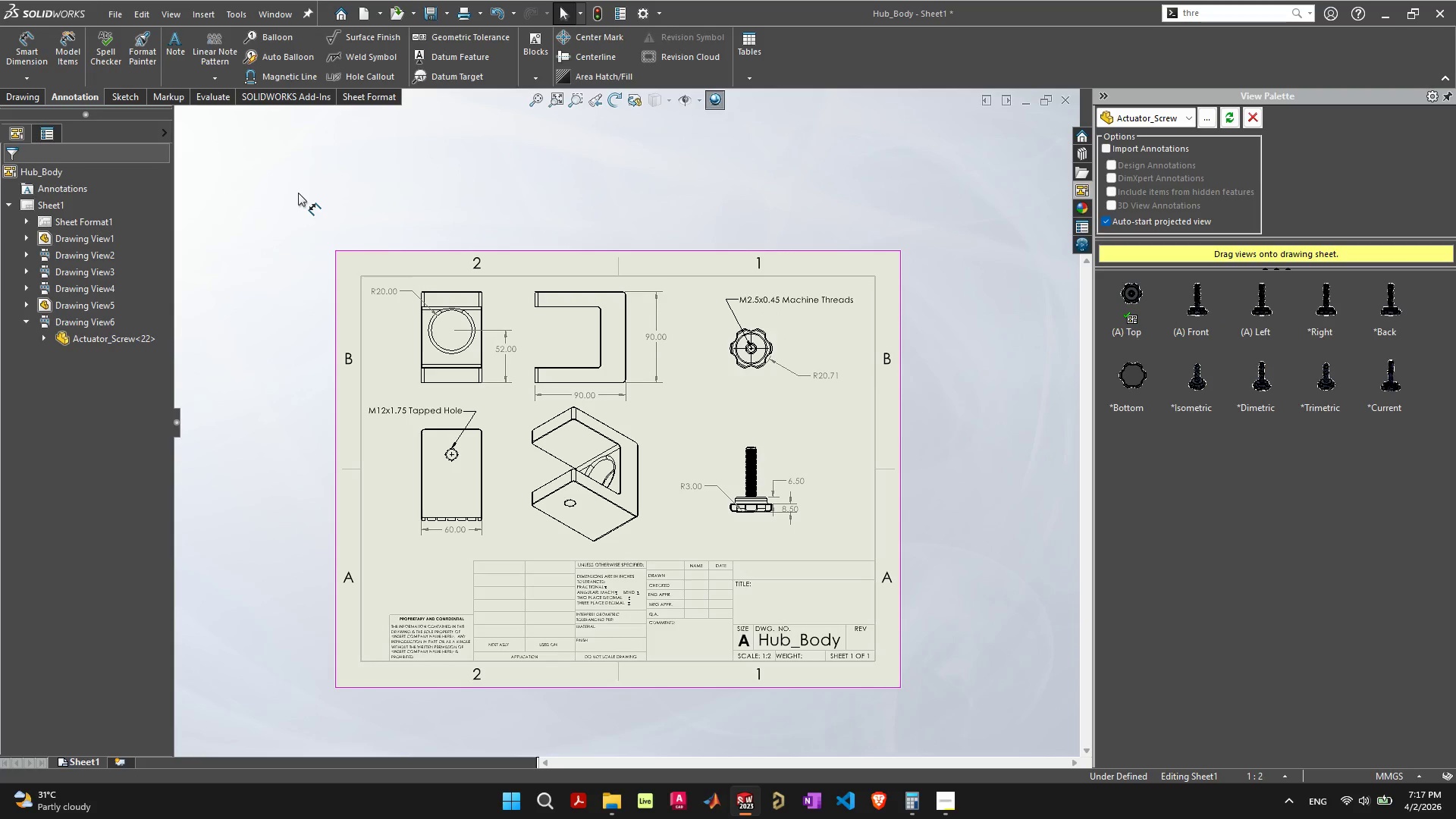 
key(Escape)
 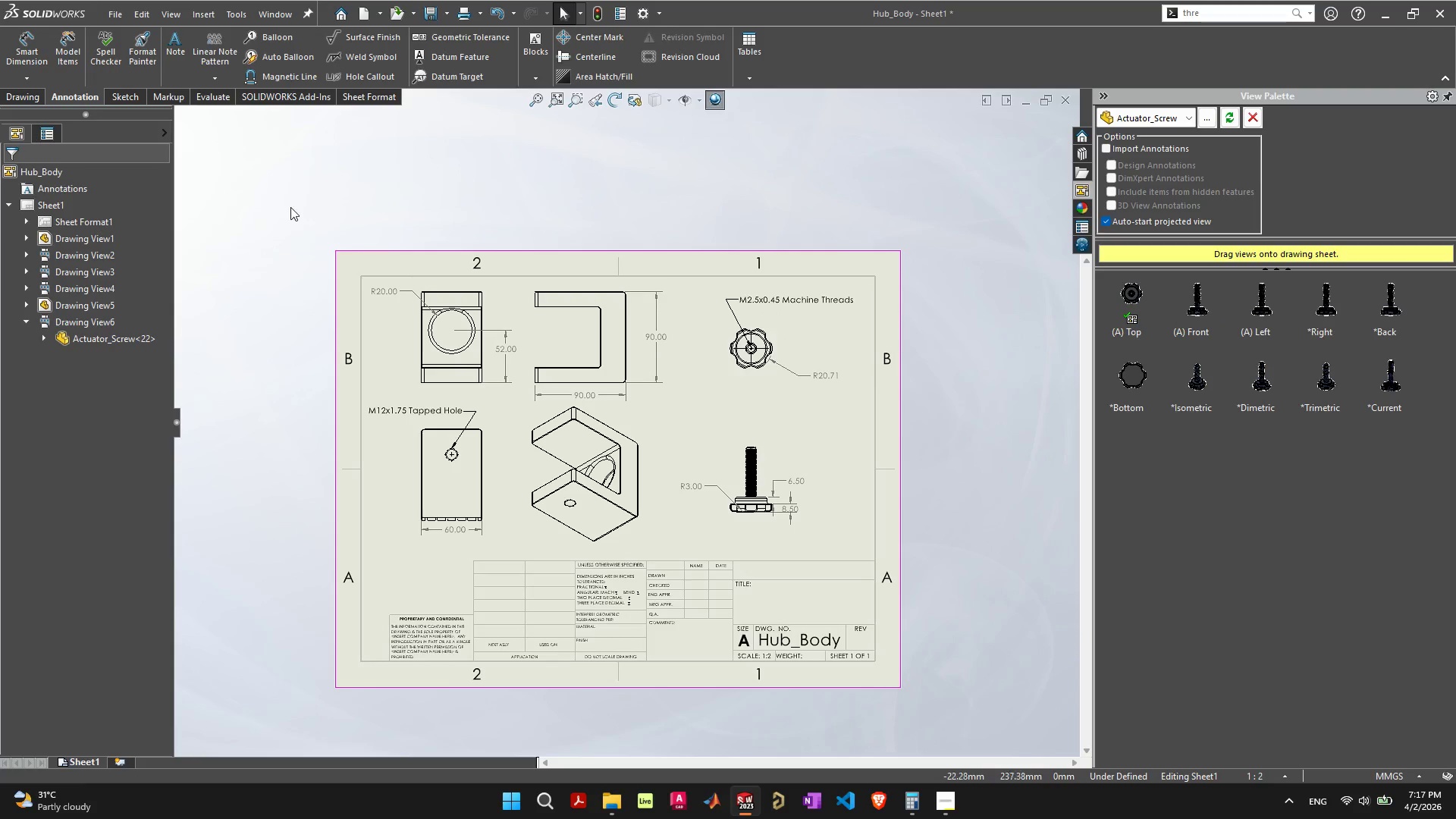 
left_click([290, 207])
 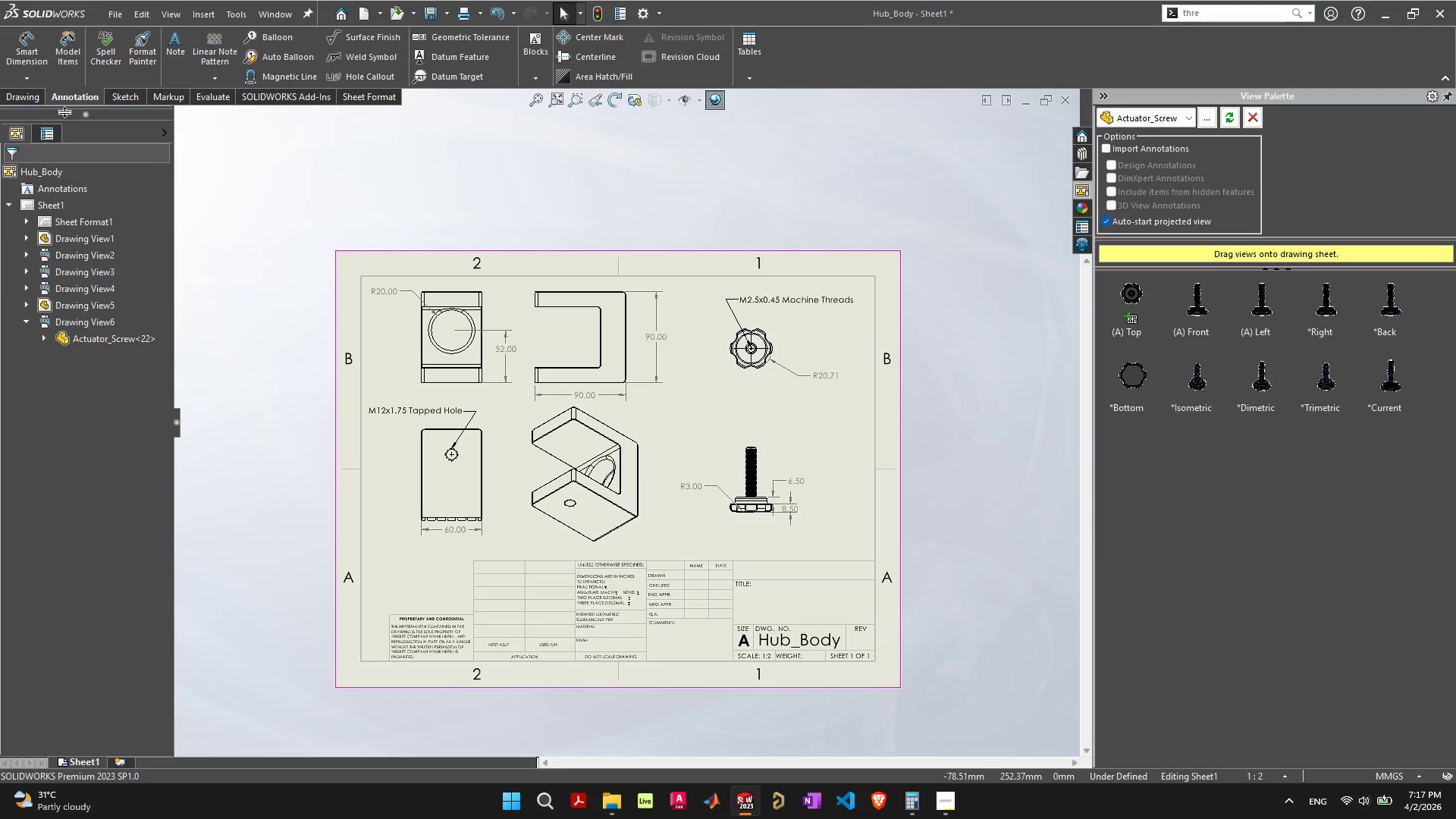 
left_click([33, 101])
 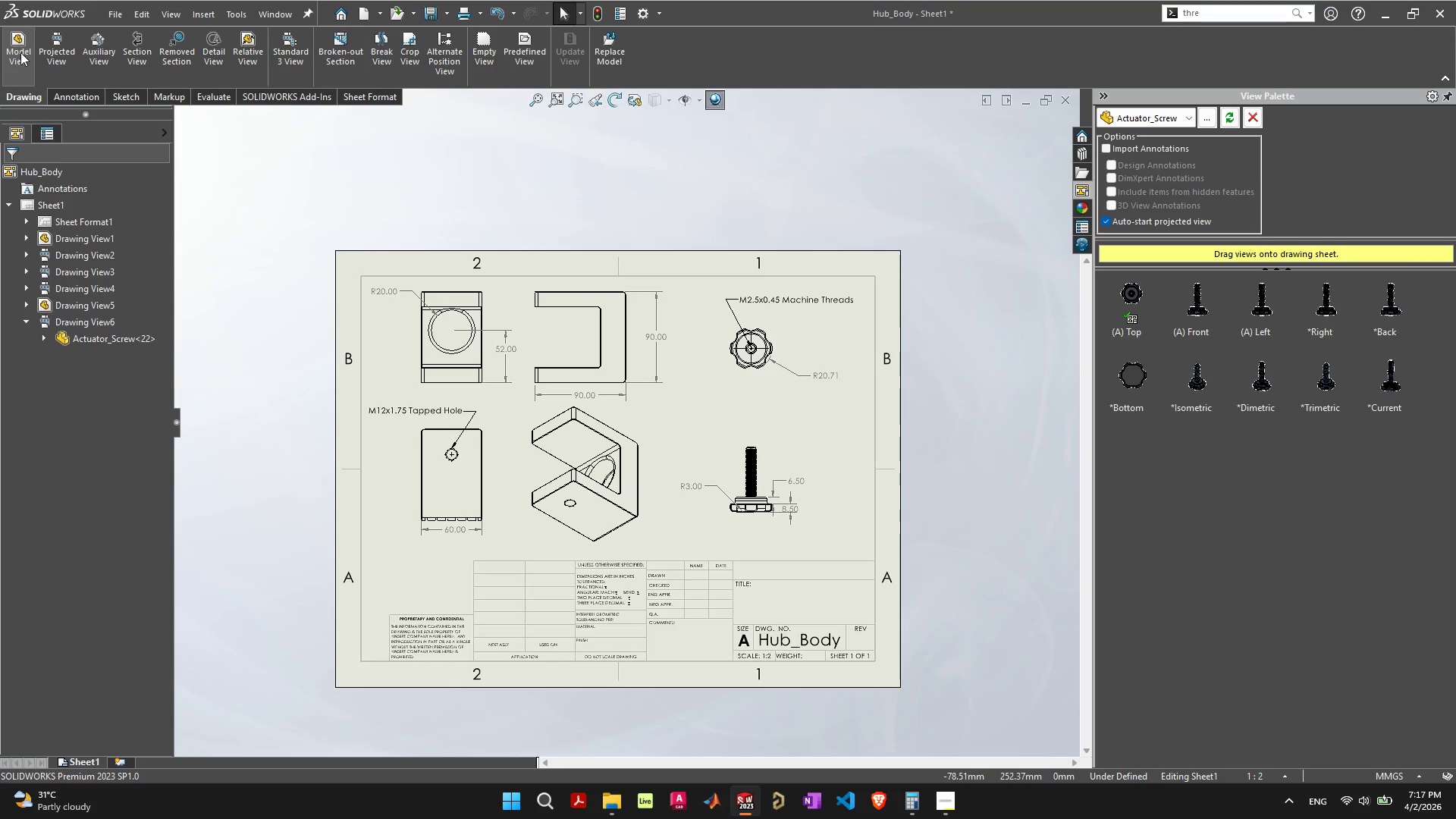 
left_click([20, 52])
 